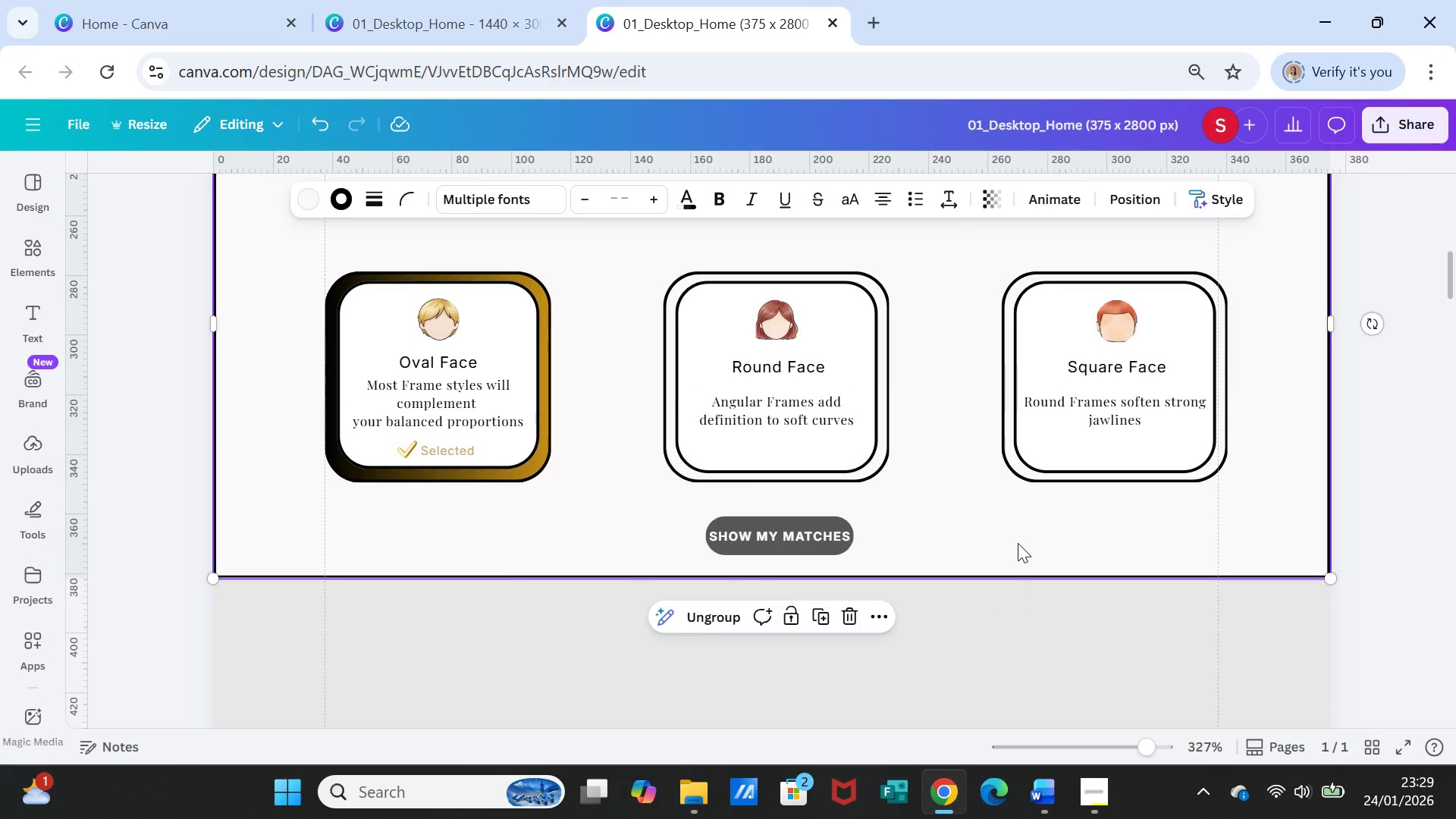 
scroll: coordinate [1018, 543], scroll_direction: up, amount: 1.0
 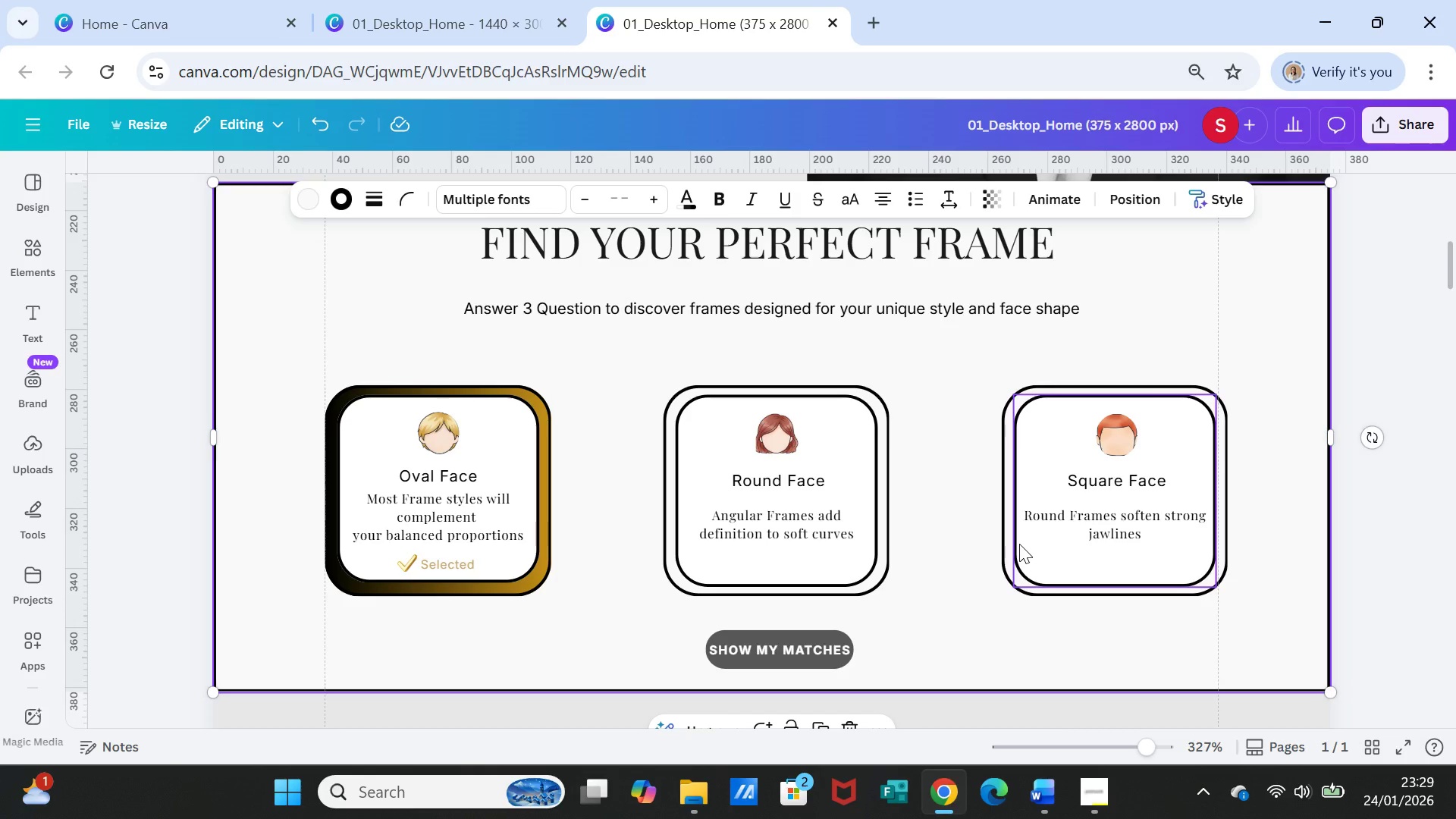 
scroll: coordinate [1191, 498], scroll_direction: down, amount: 32.0
 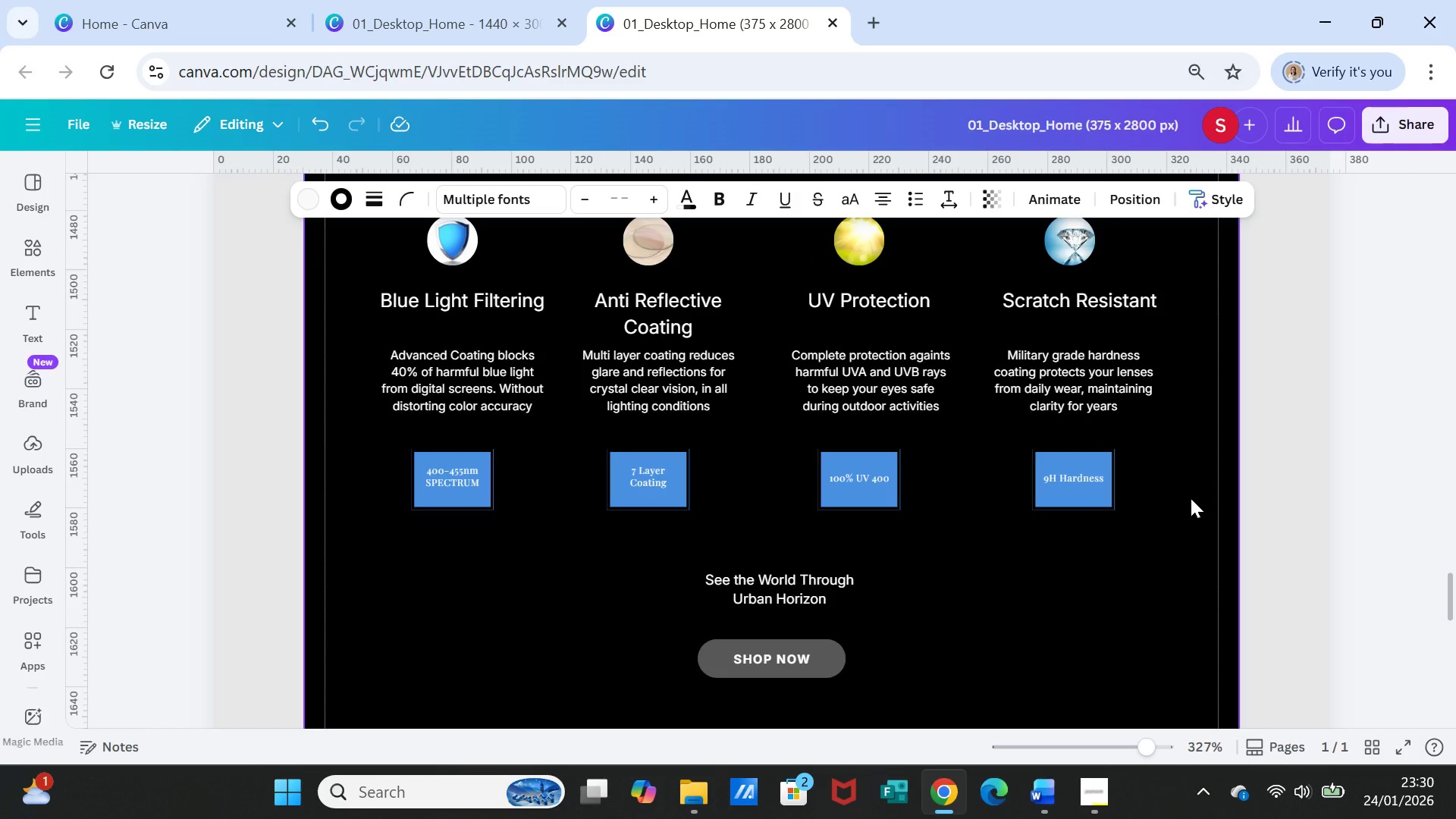 
scroll: coordinate [1168, 457], scroll_direction: up, amount: 3.0
 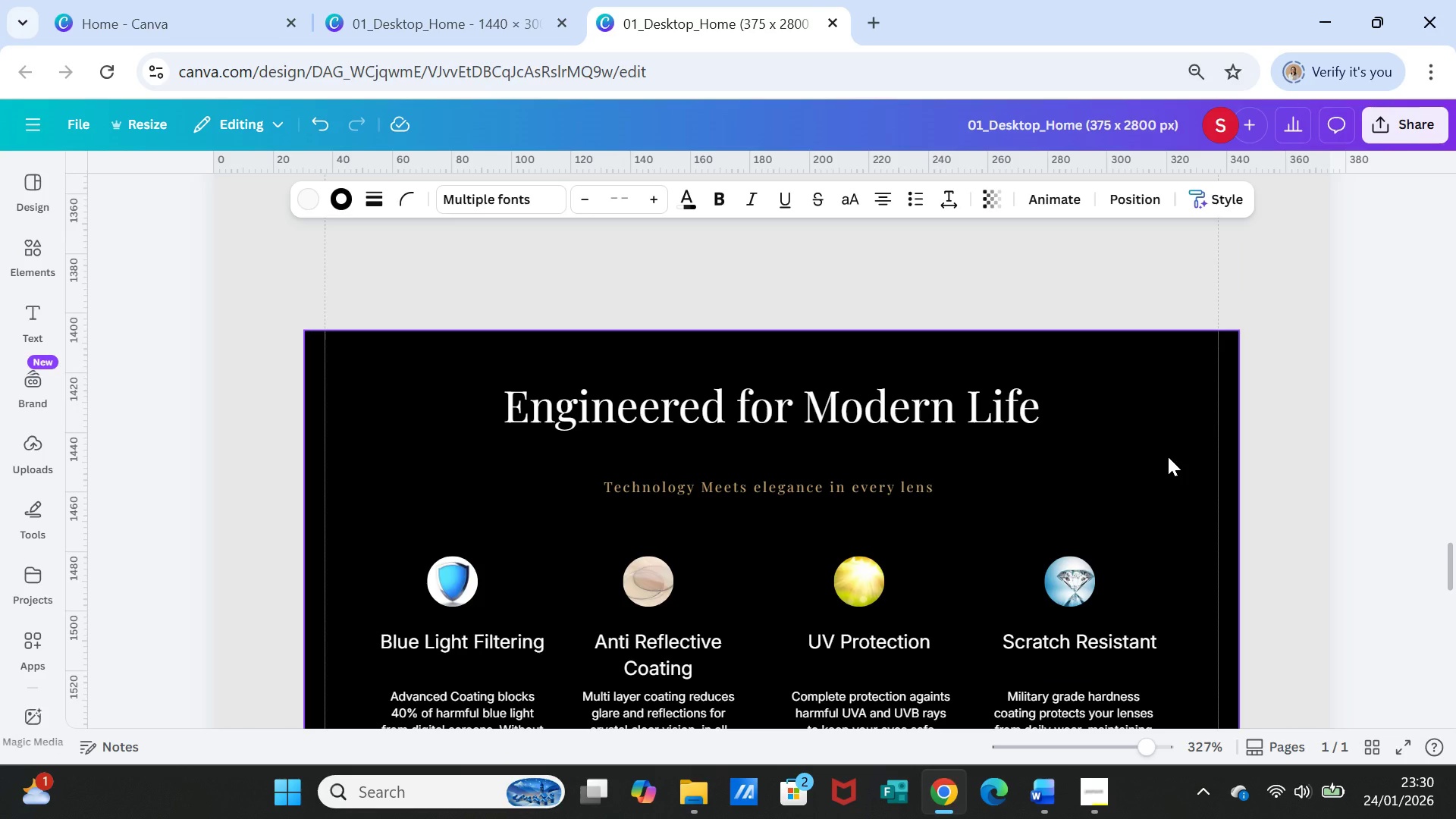 
hold_key(key=ShiftLeft, duration=13.45)
left_click([1216, 432])
 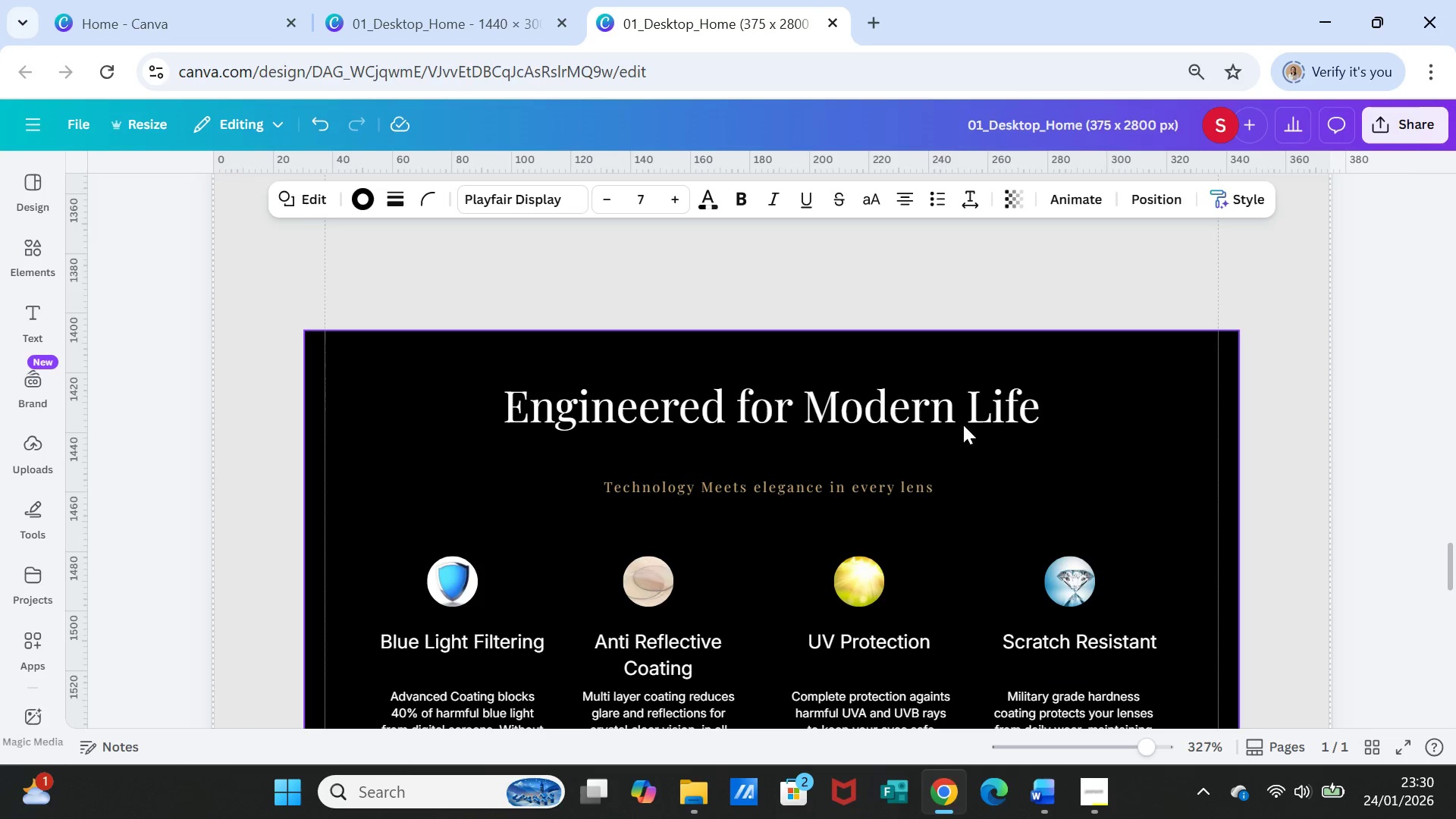 
left_click([936, 403])
 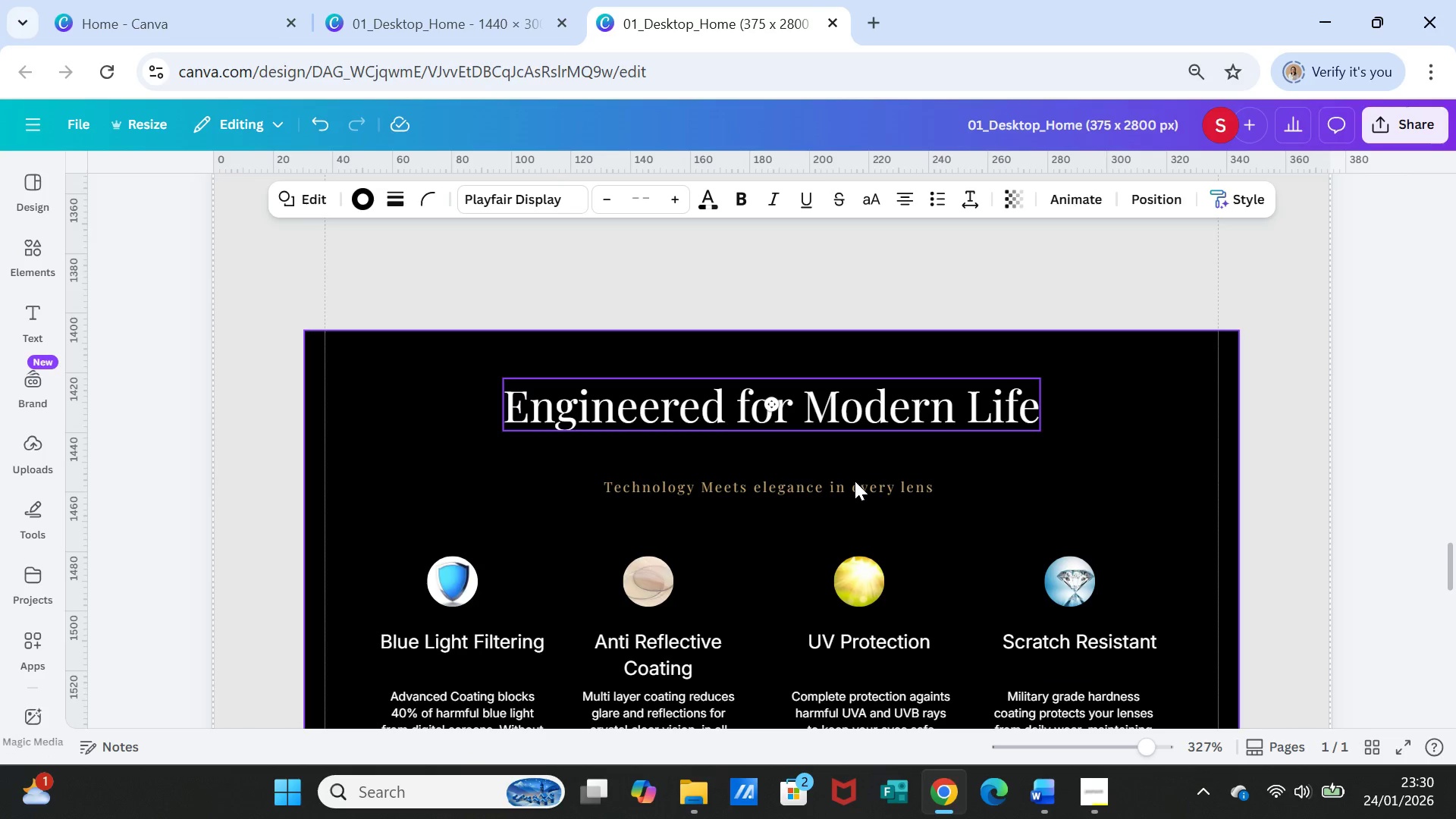 
left_click([855, 481])
 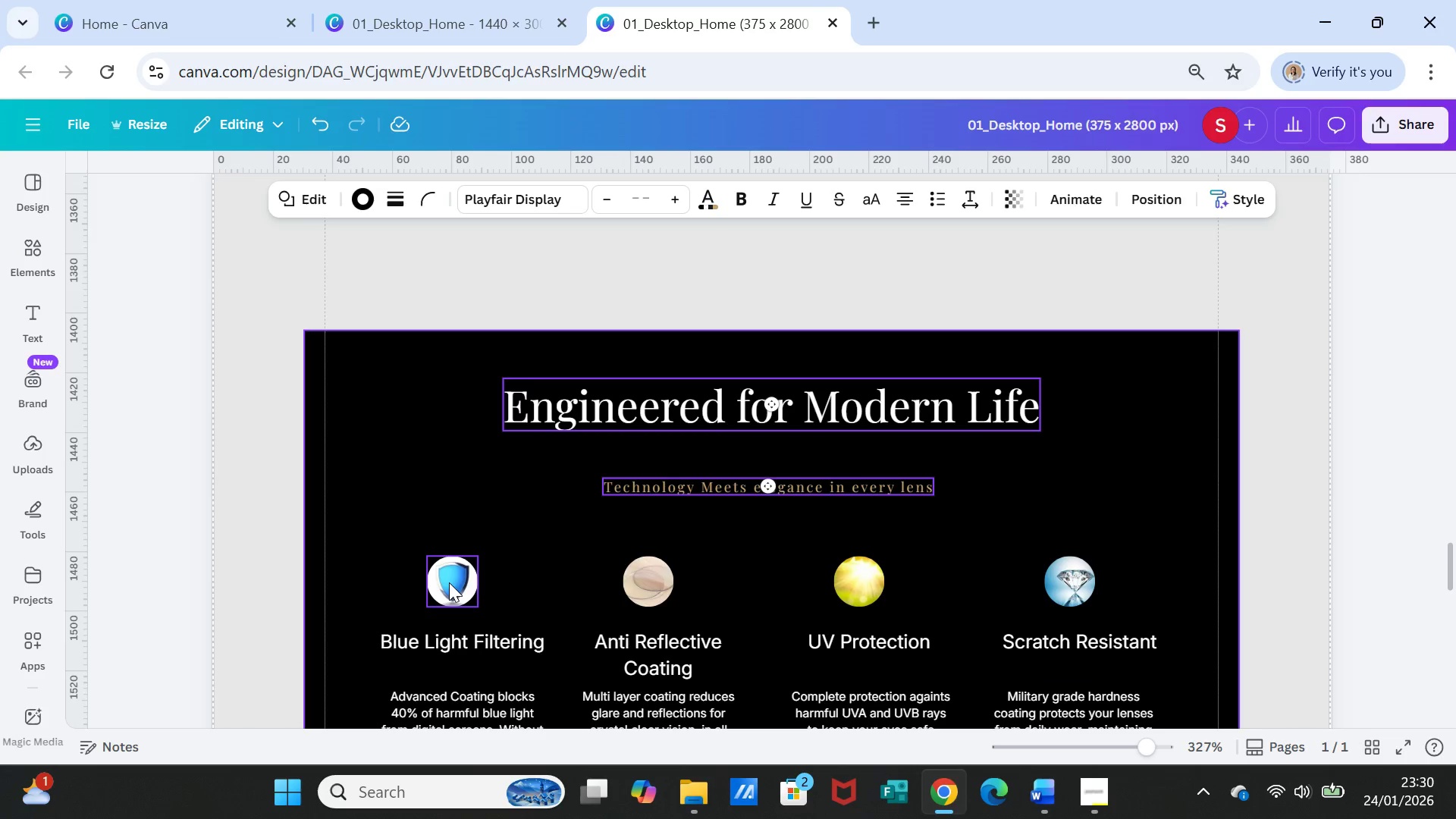 
left_click([449, 582])
 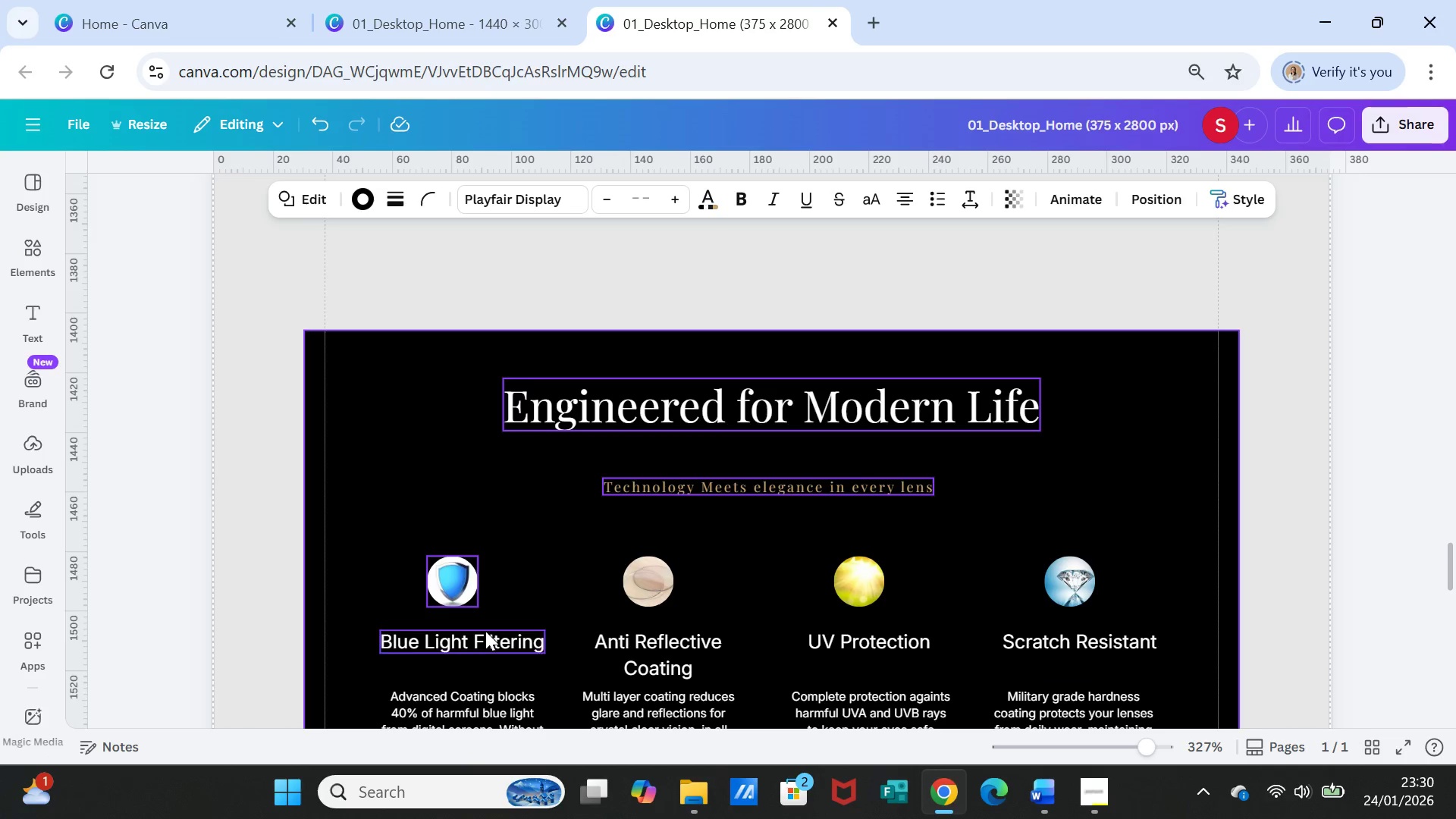 
left_click([485, 631])
 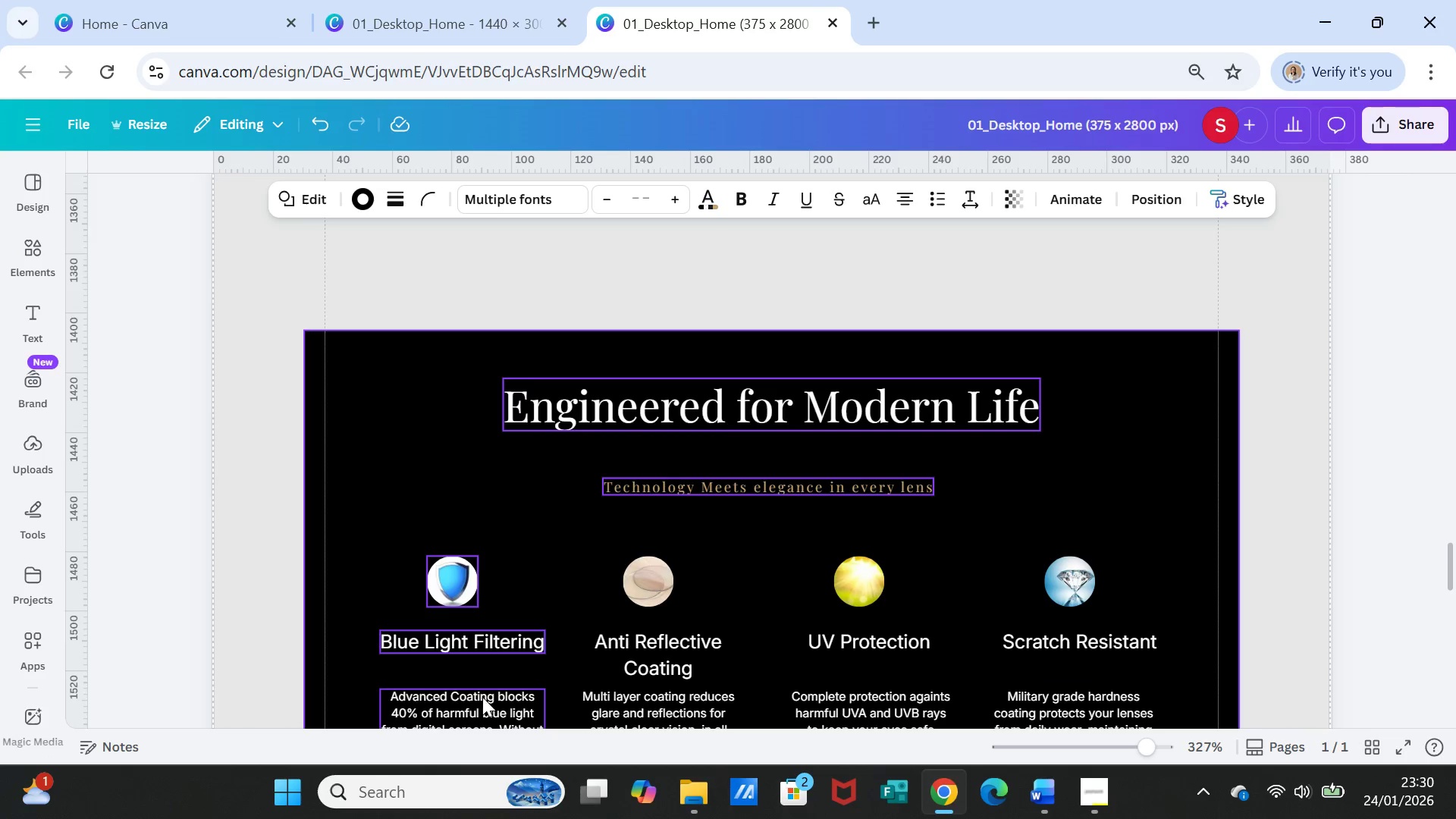 
left_click([482, 697])
 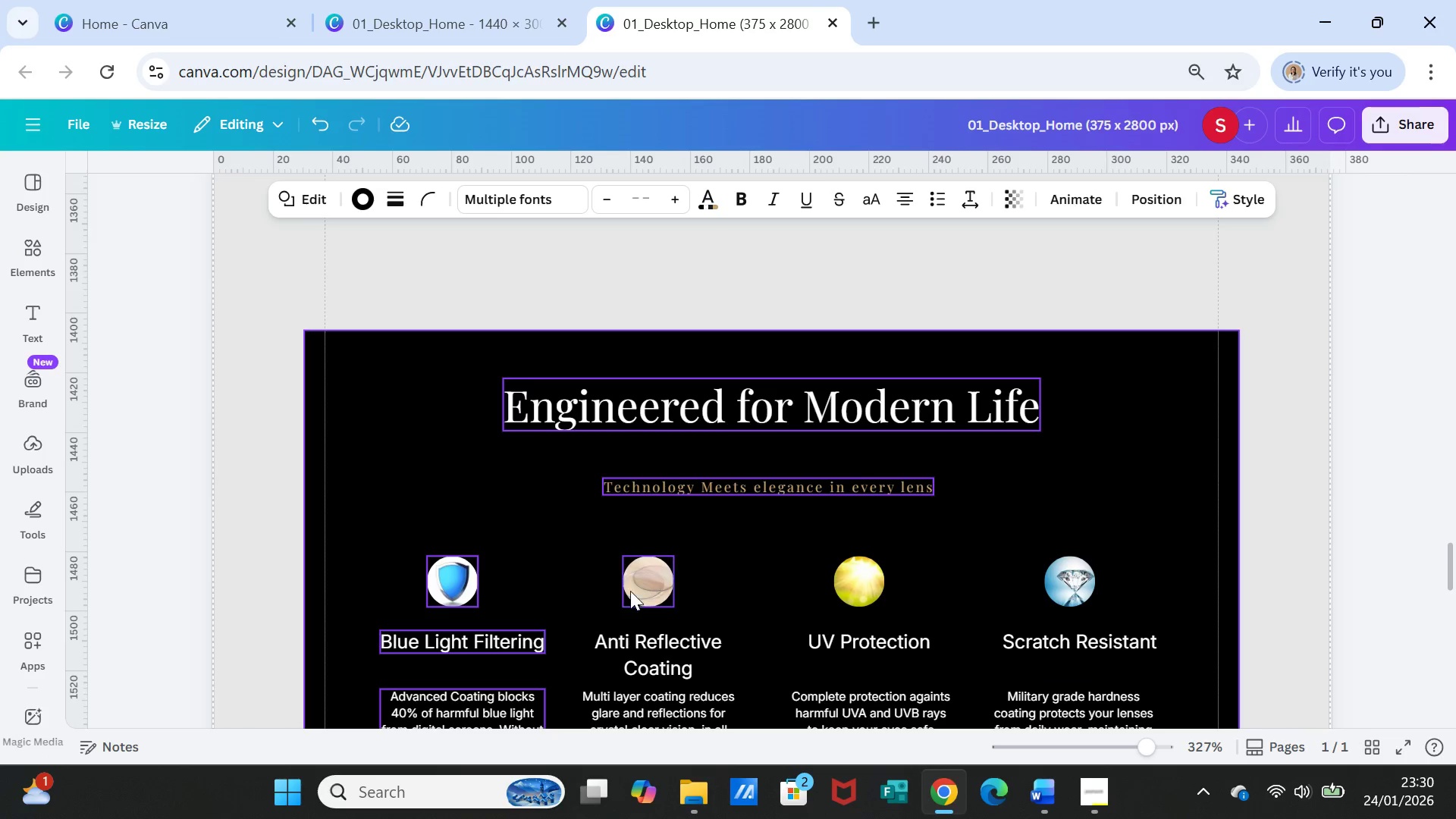 
left_click([636, 585])
 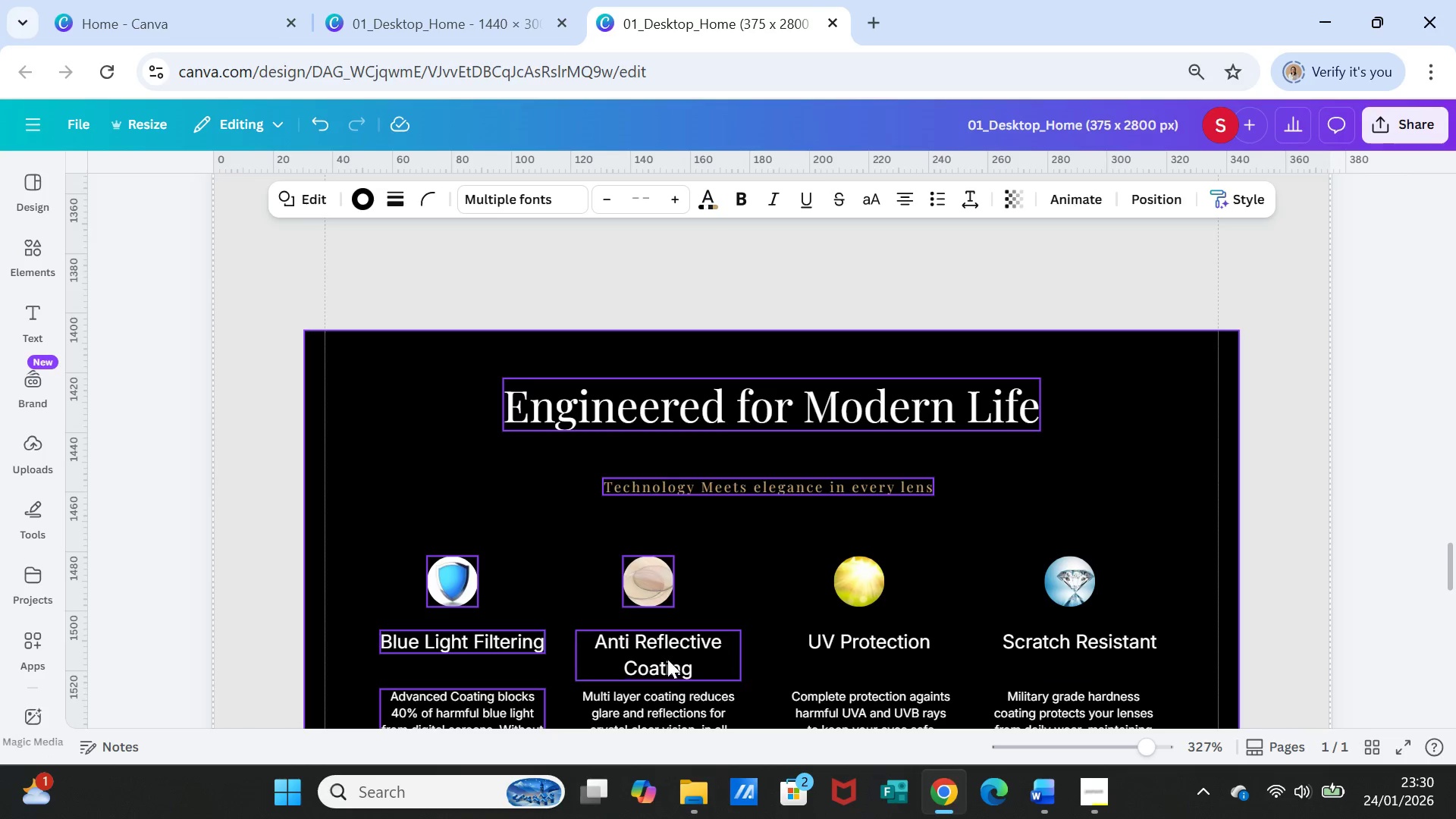 
left_click([667, 659])
 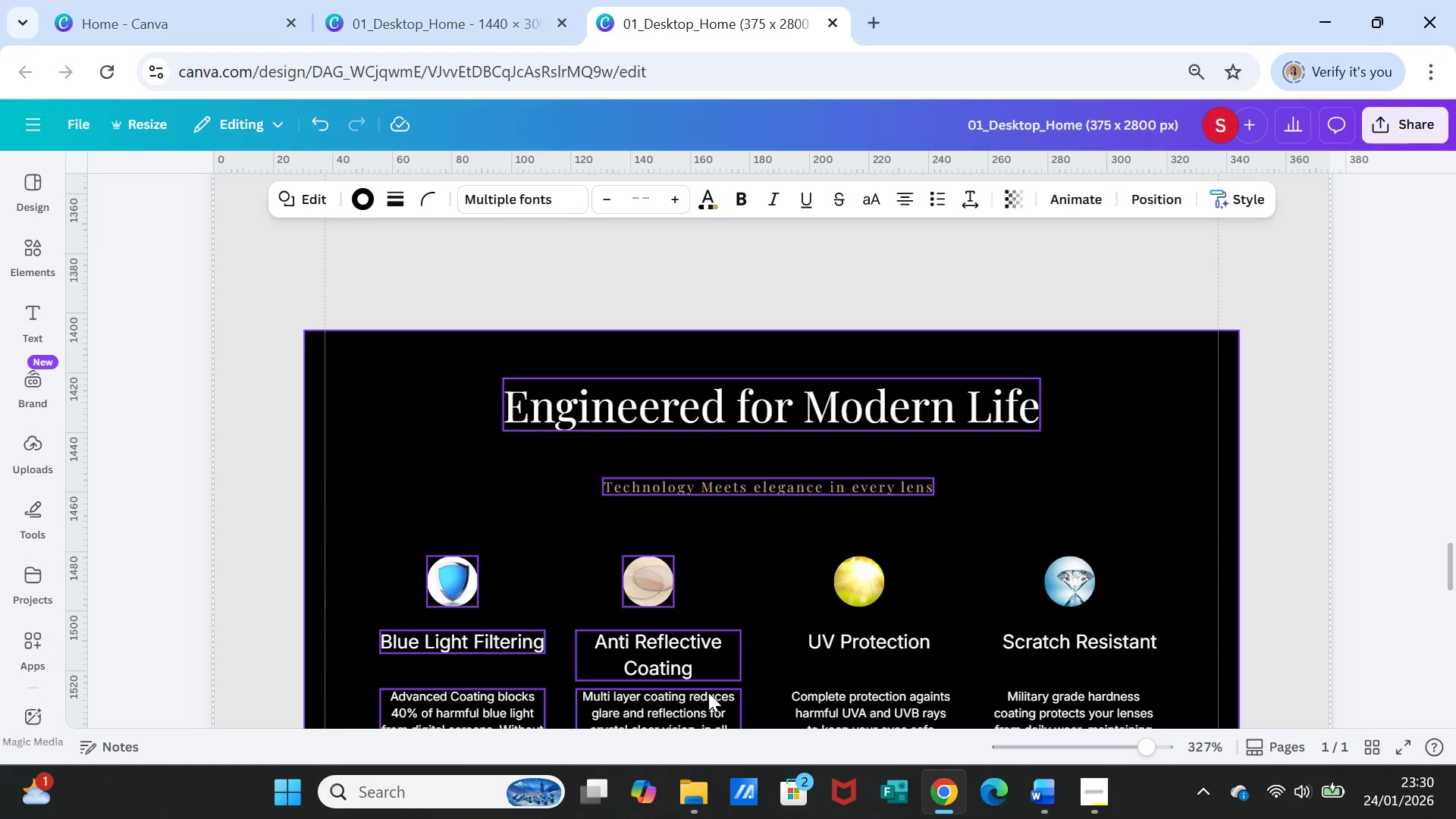 
left_click([708, 692])
 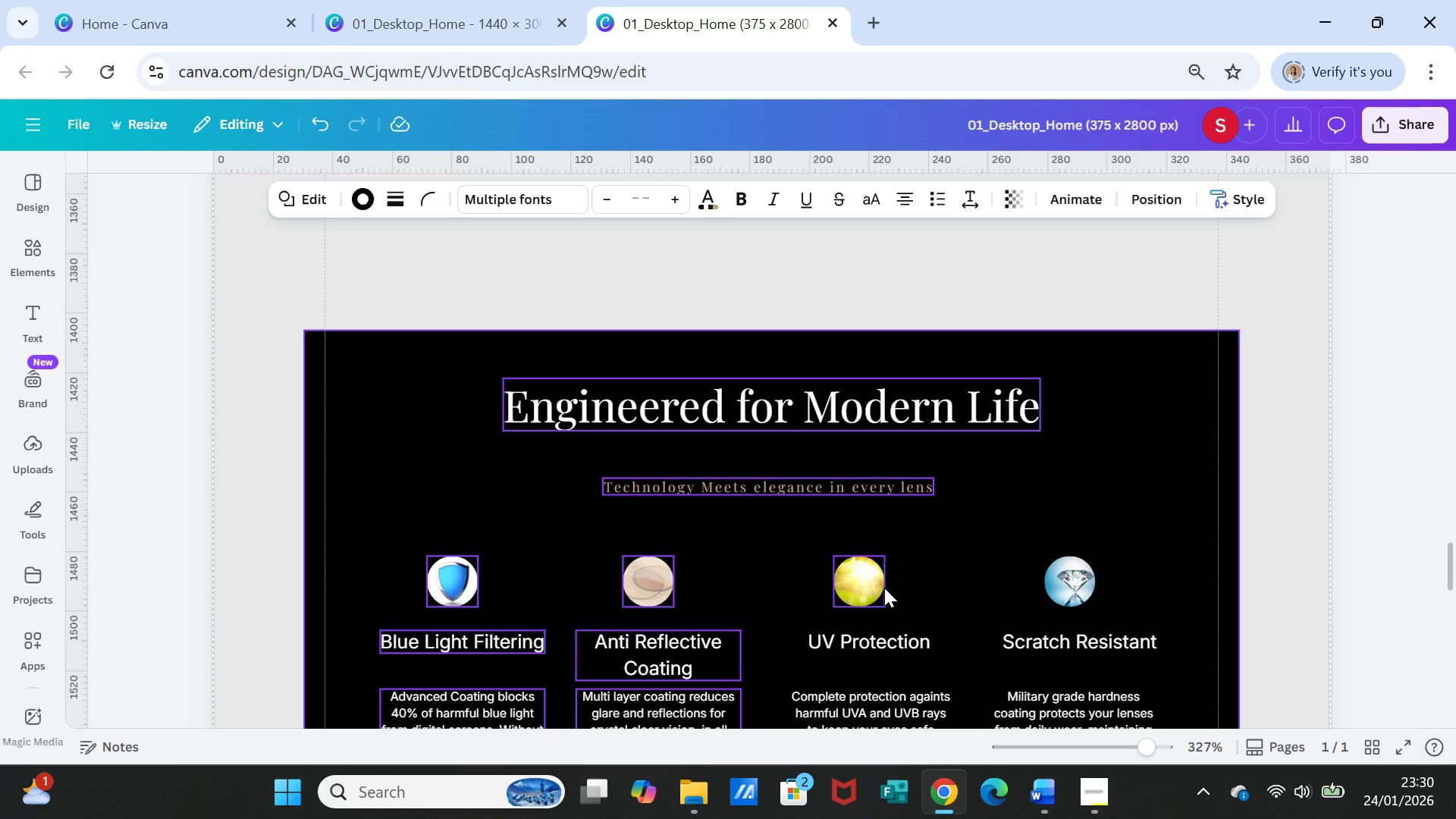 
left_click([884, 588])
 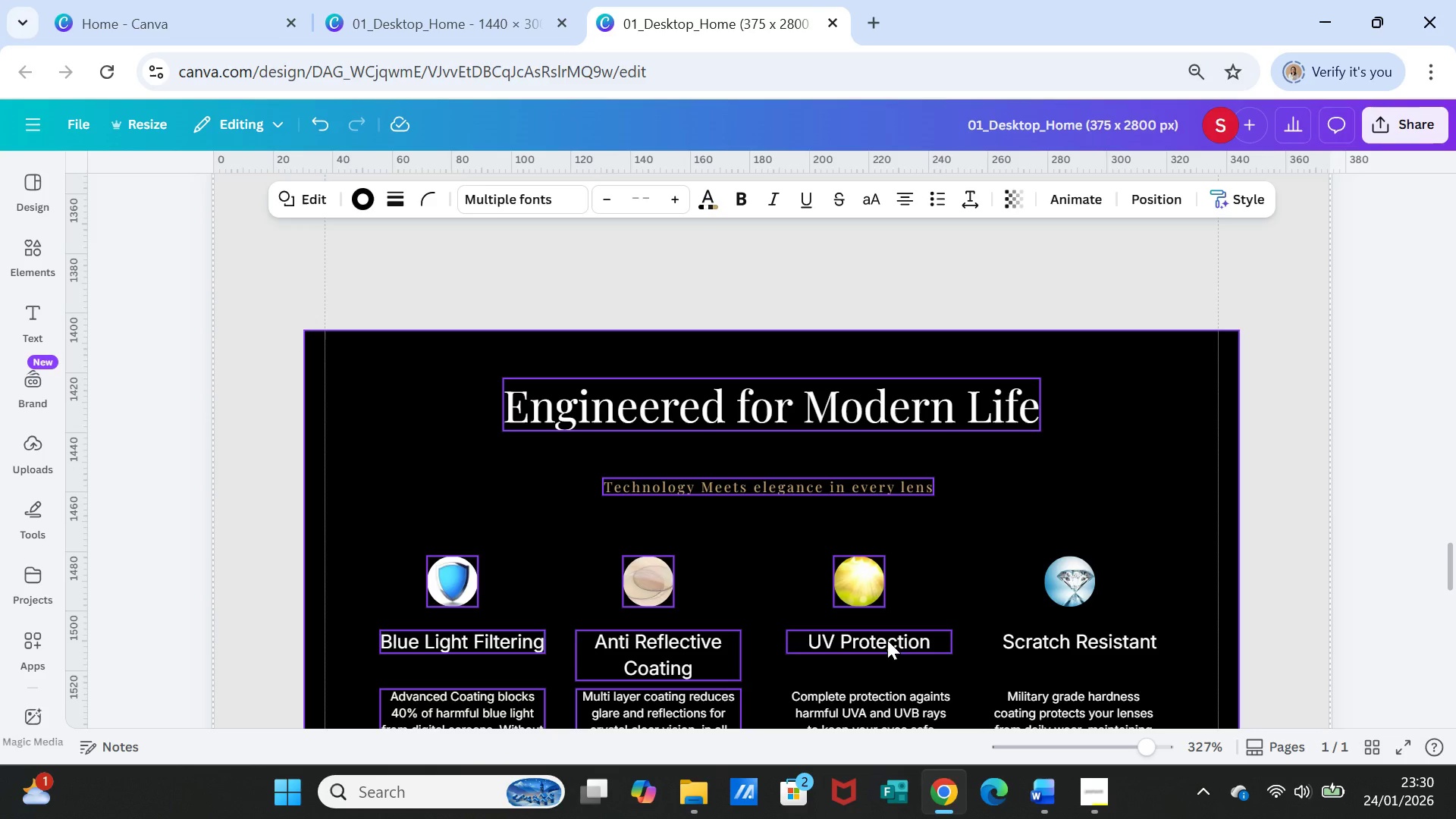 
left_click([887, 640])
 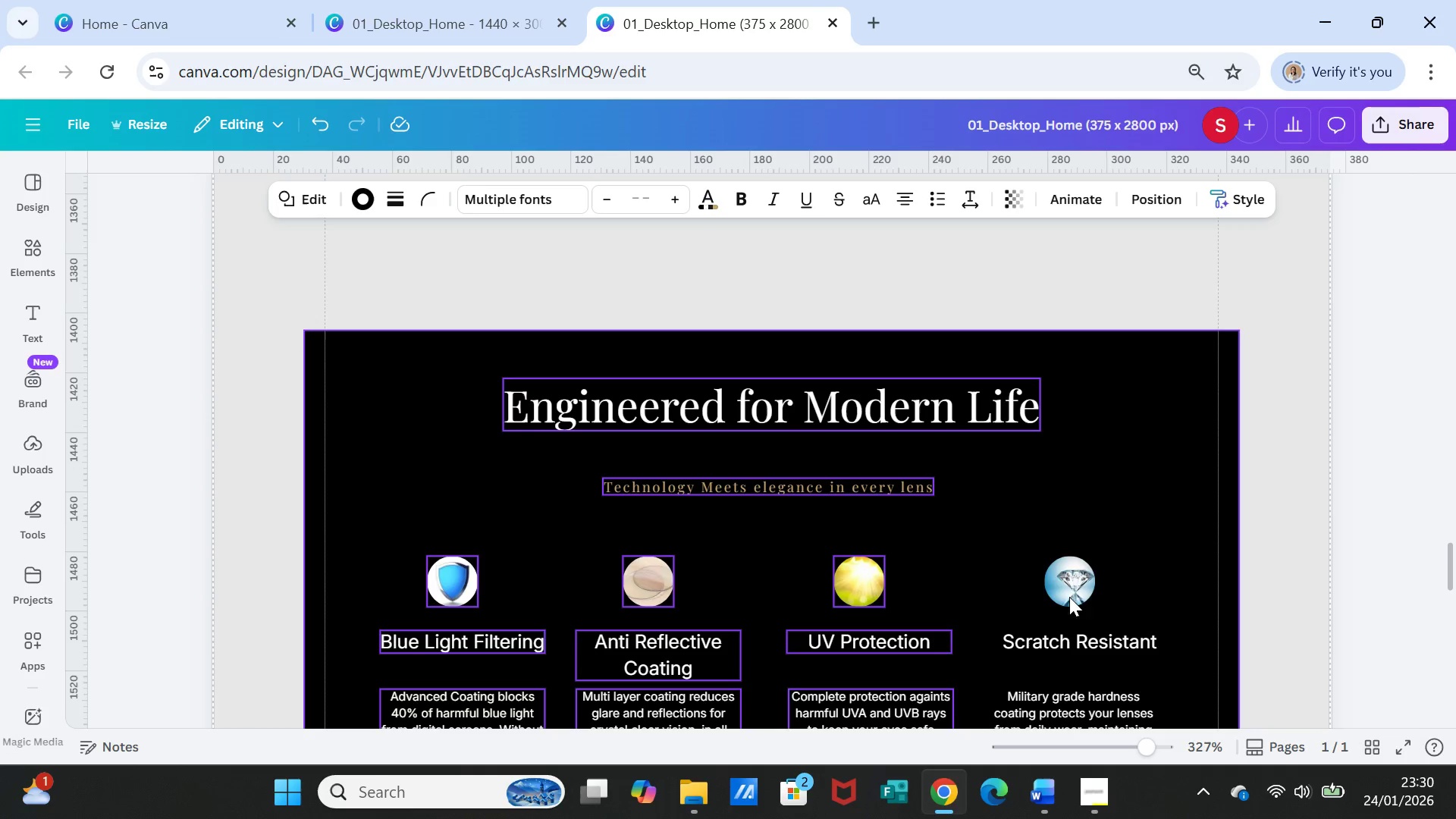 
left_click([1074, 589])
 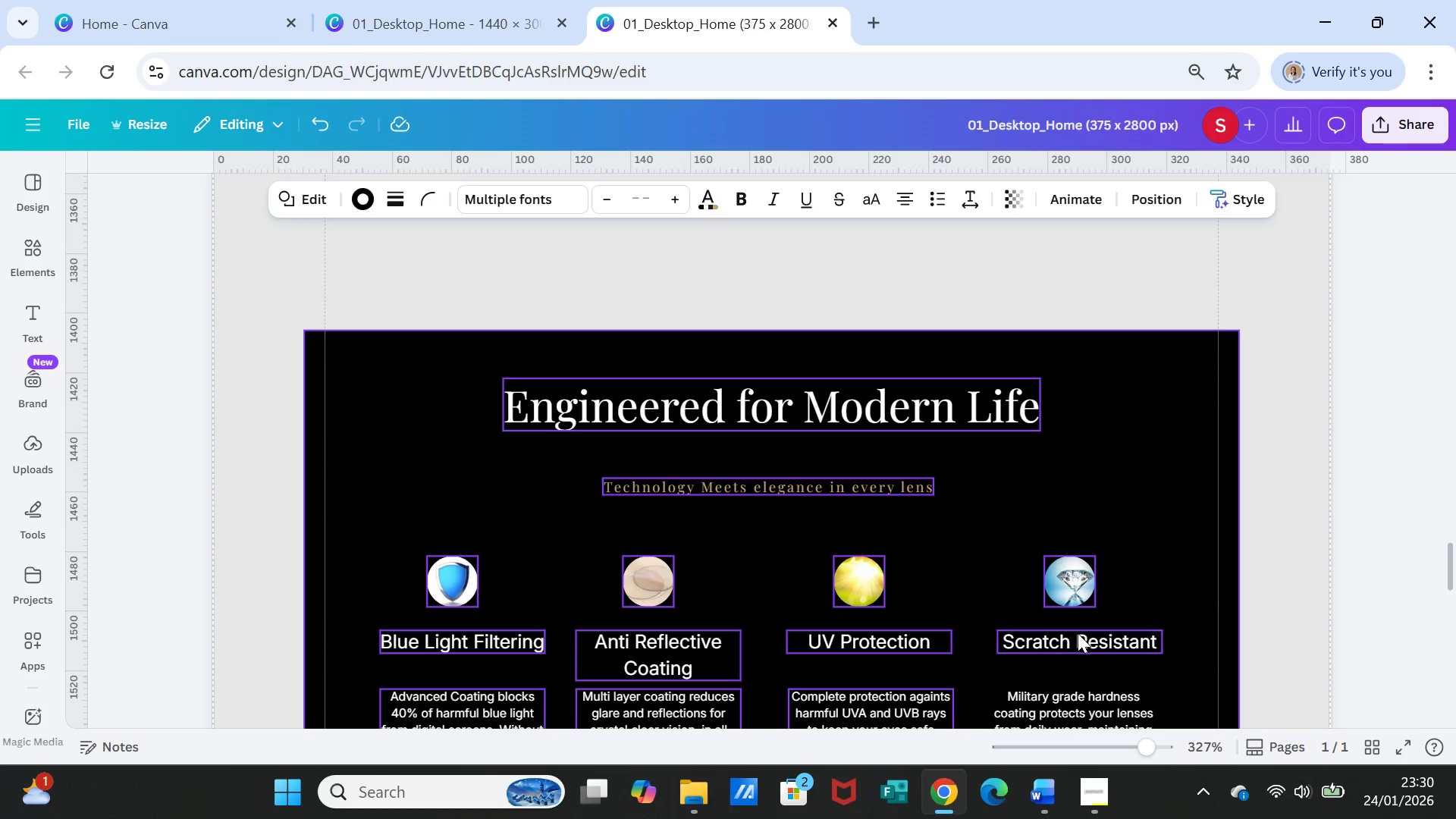 
left_click([1078, 632])
 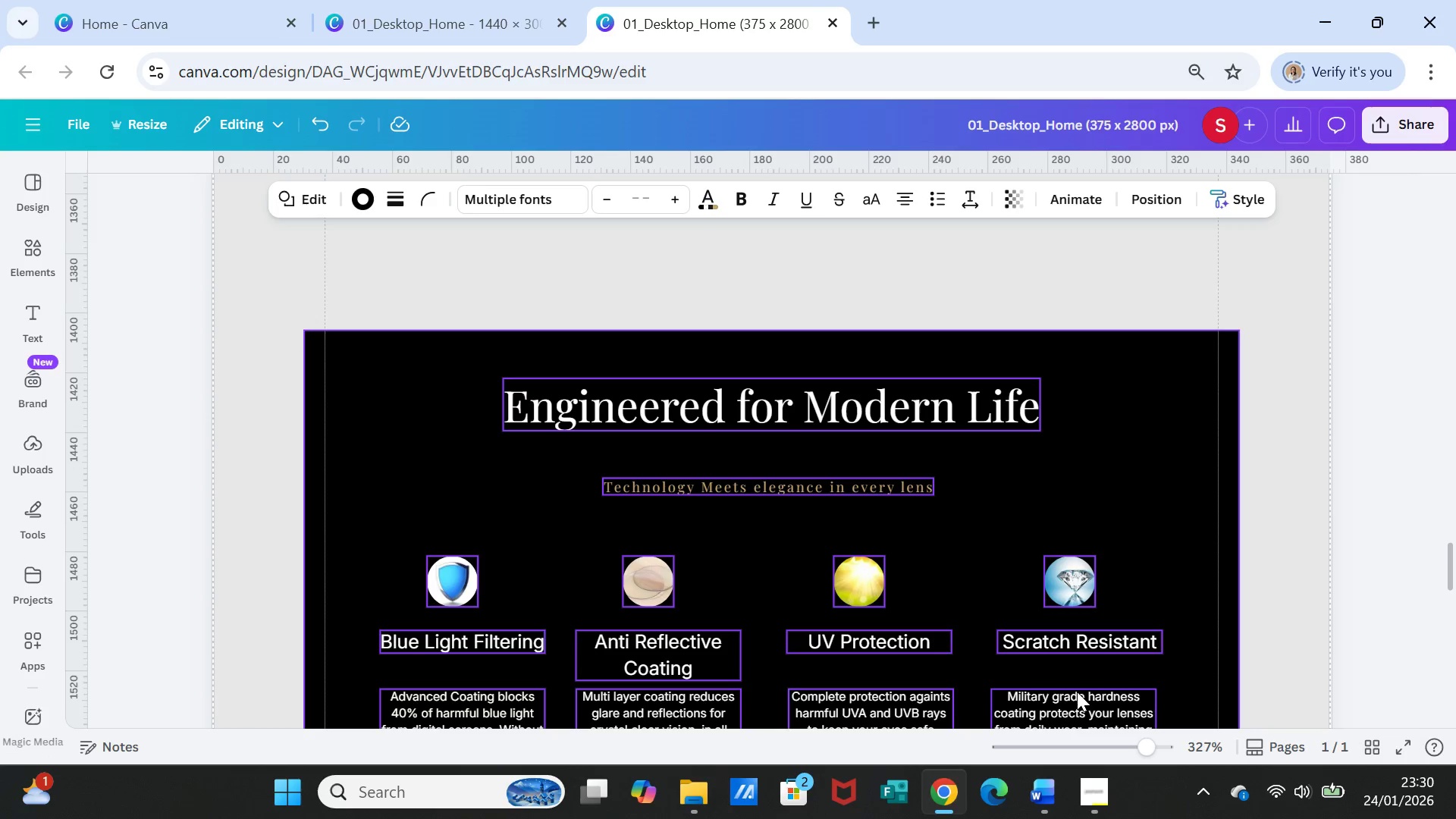 
left_click([1077, 692])
 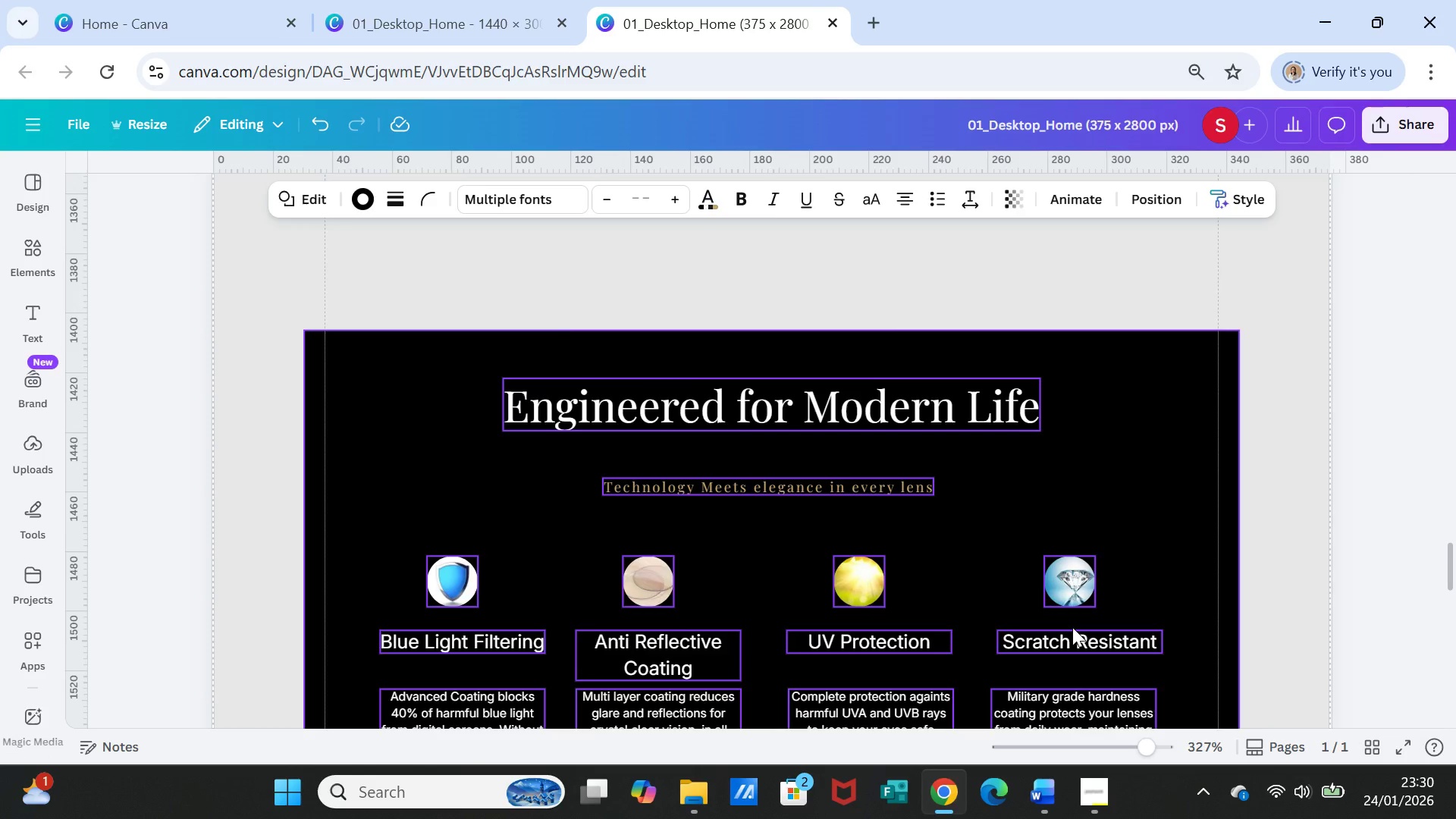 
scroll: coordinate [1072, 627], scroll_direction: down, amount: 2.0
 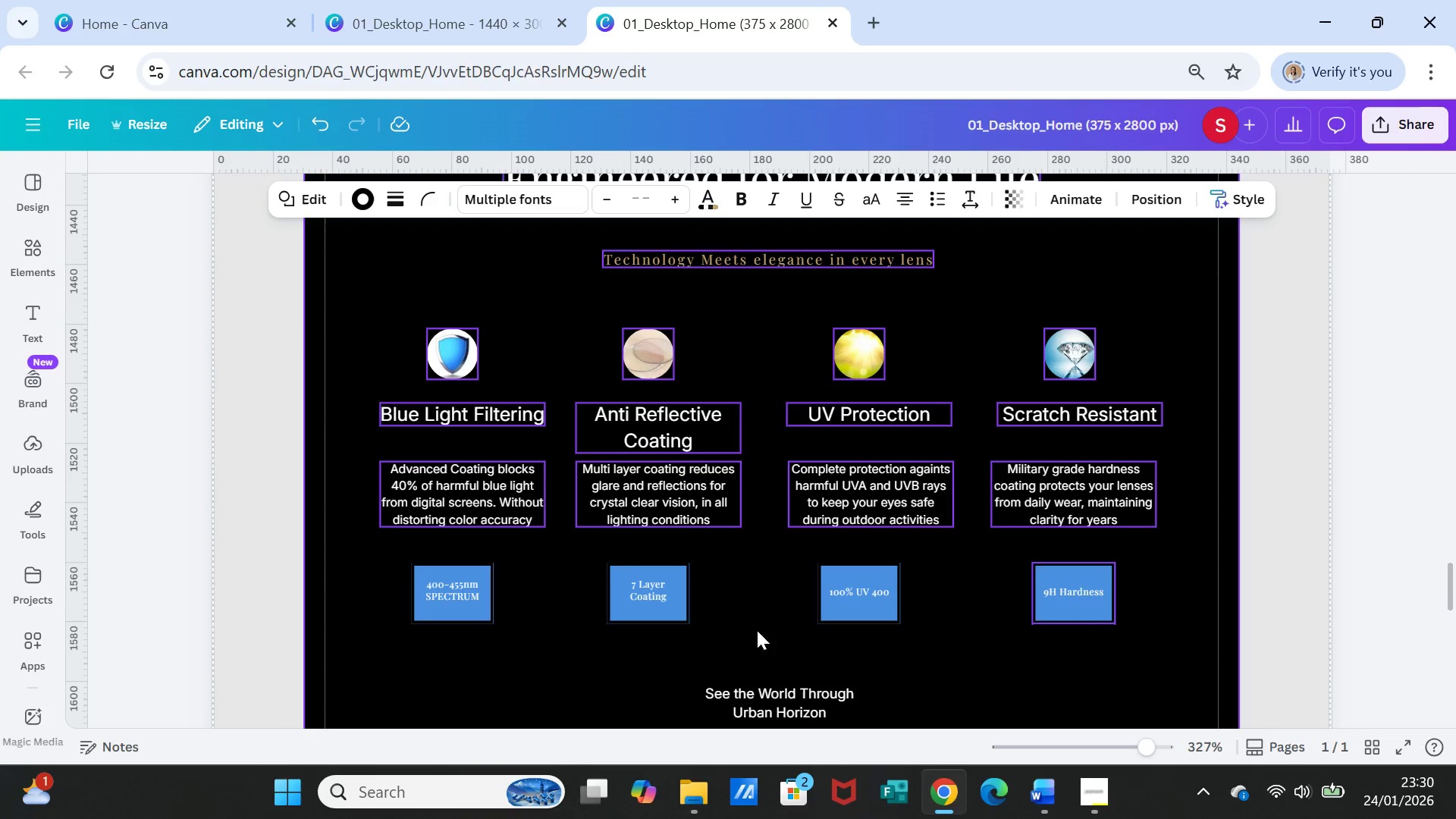 
hold_key(key=ShiftLeft, duration=7.89)
left_click([455, 588])
 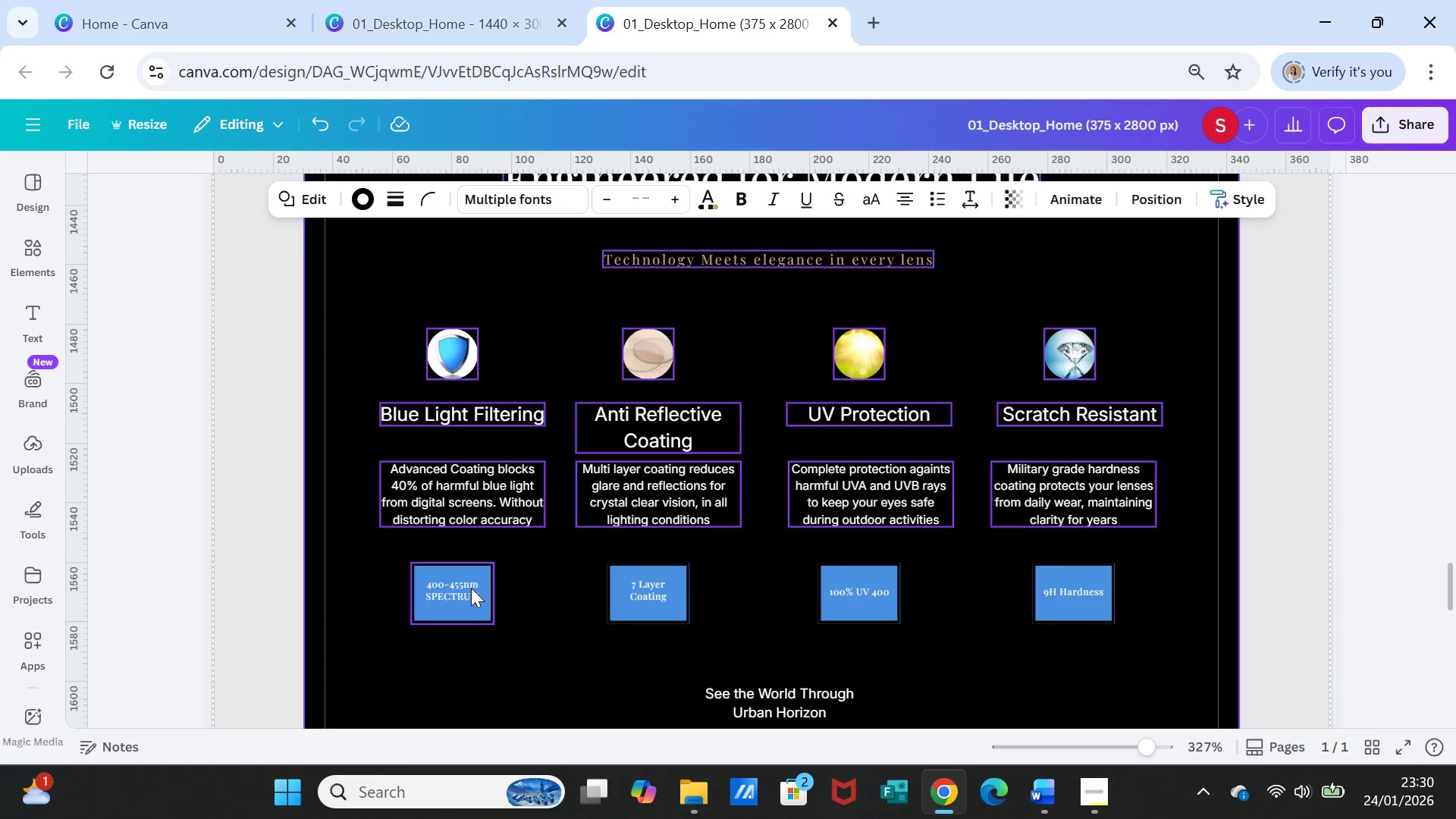 
left_click([620, 588])
 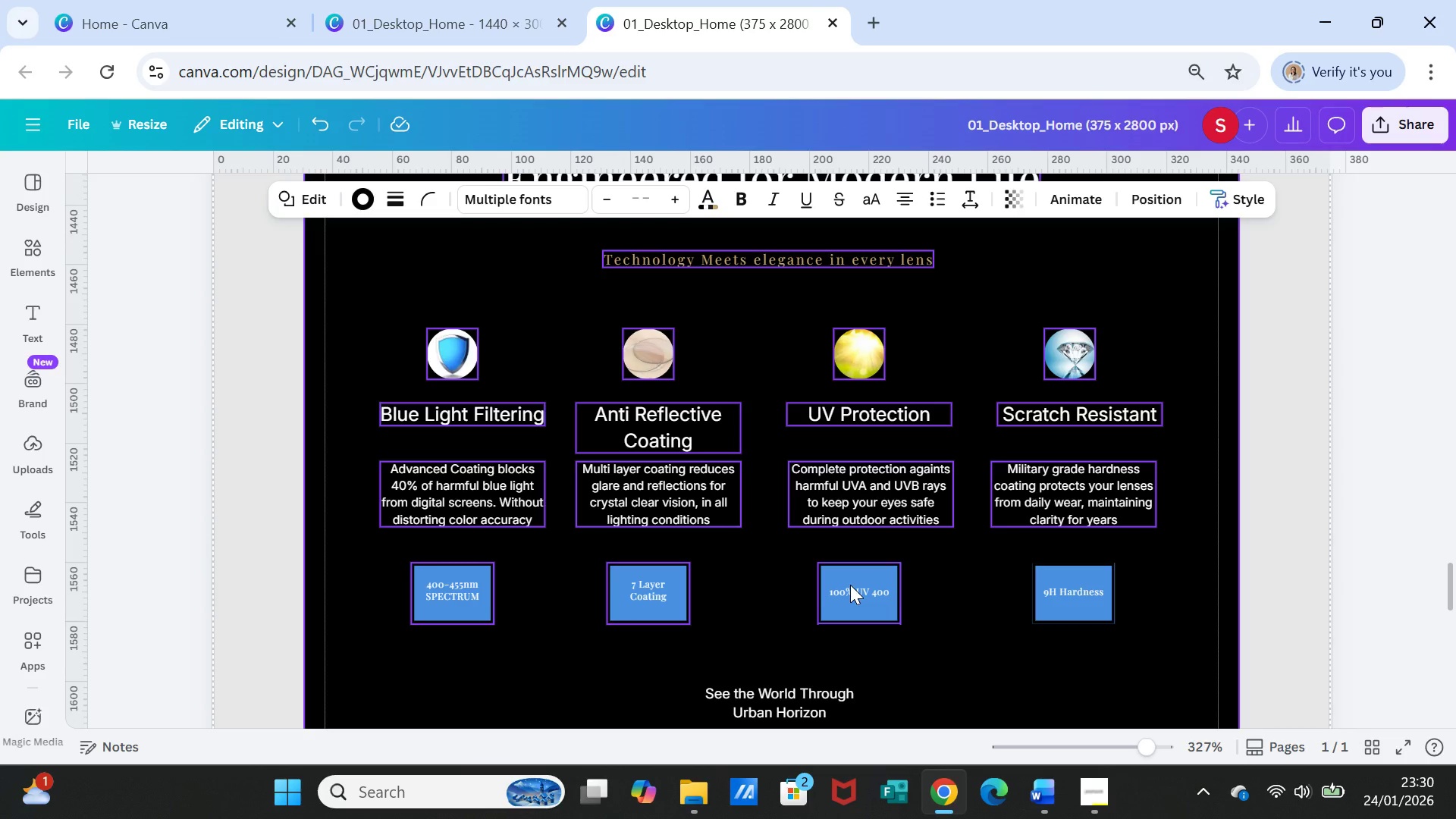 
left_click([850, 585])
 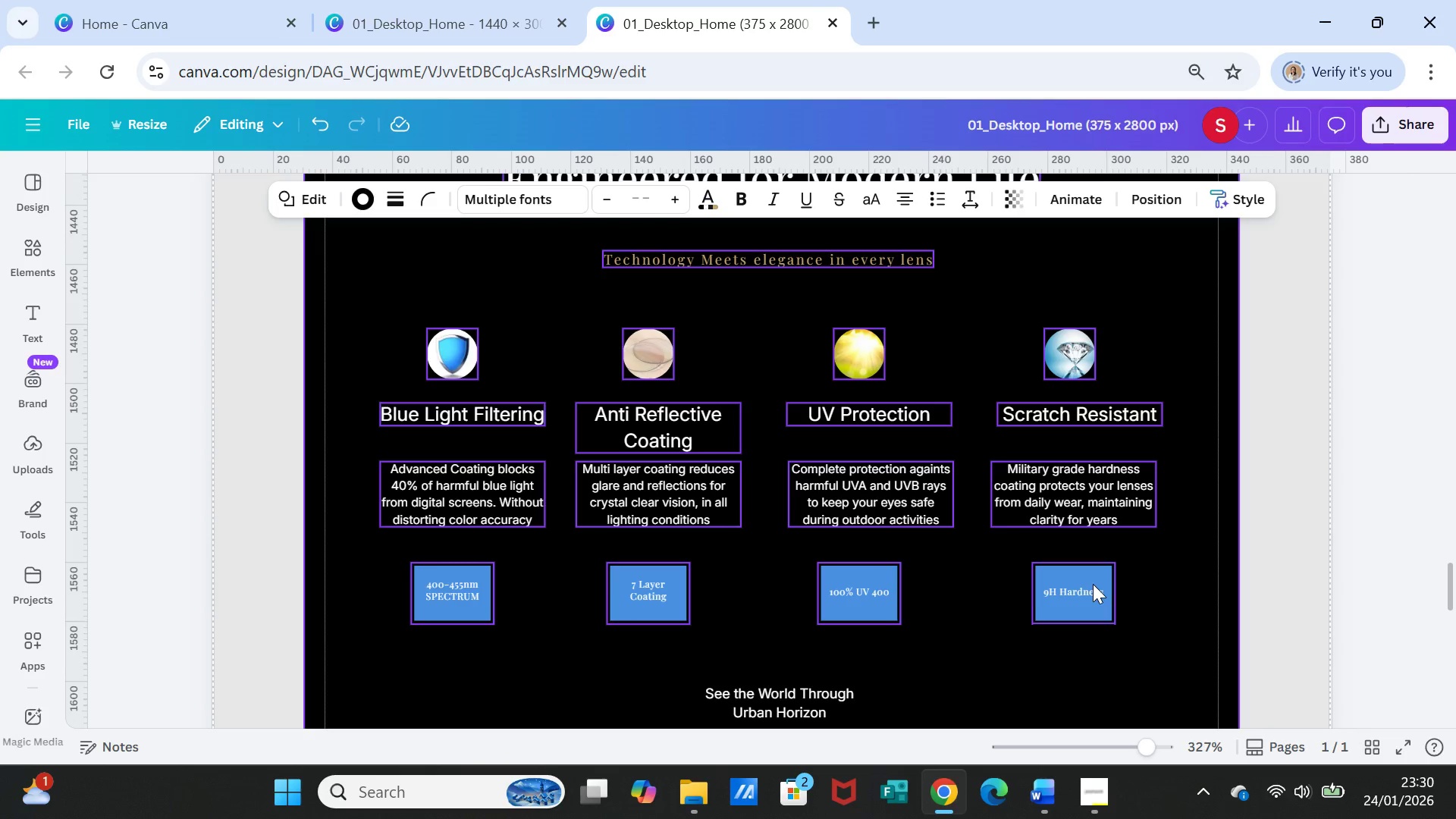 
left_click([1093, 584])
 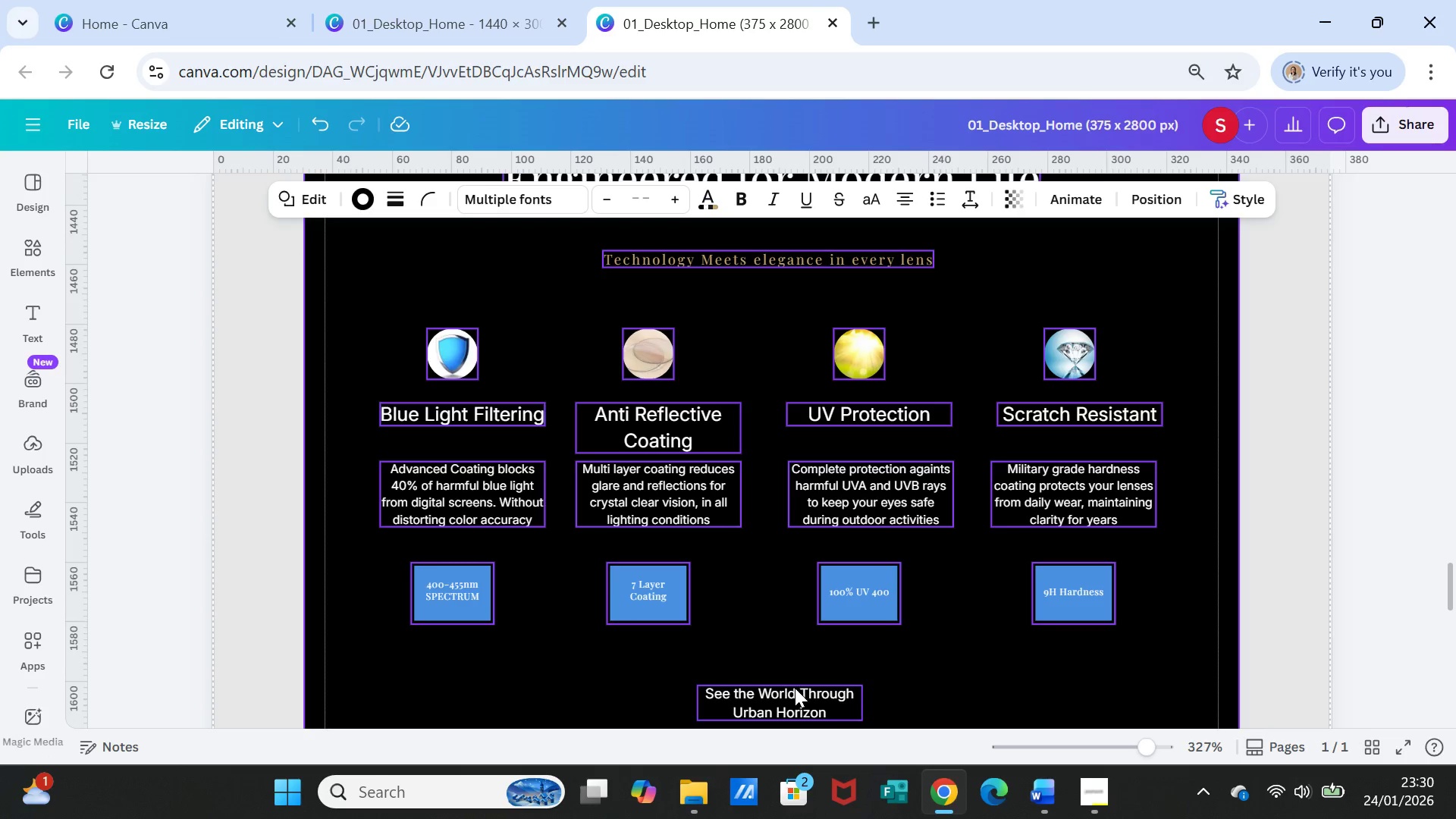 
left_click([795, 688])
 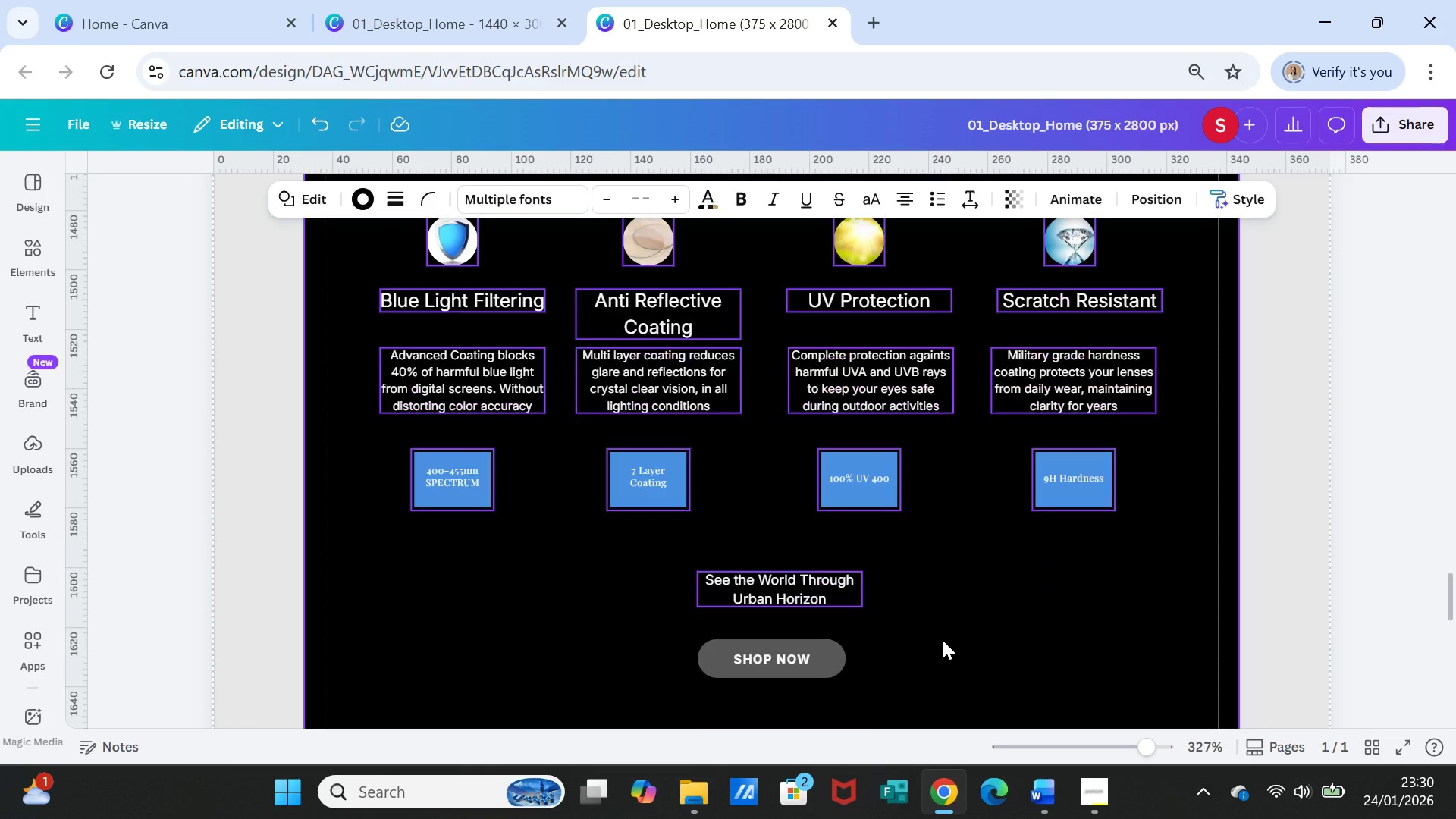 
scroll: coordinate [943, 640], scroll_direction: down, amount: 1.0
 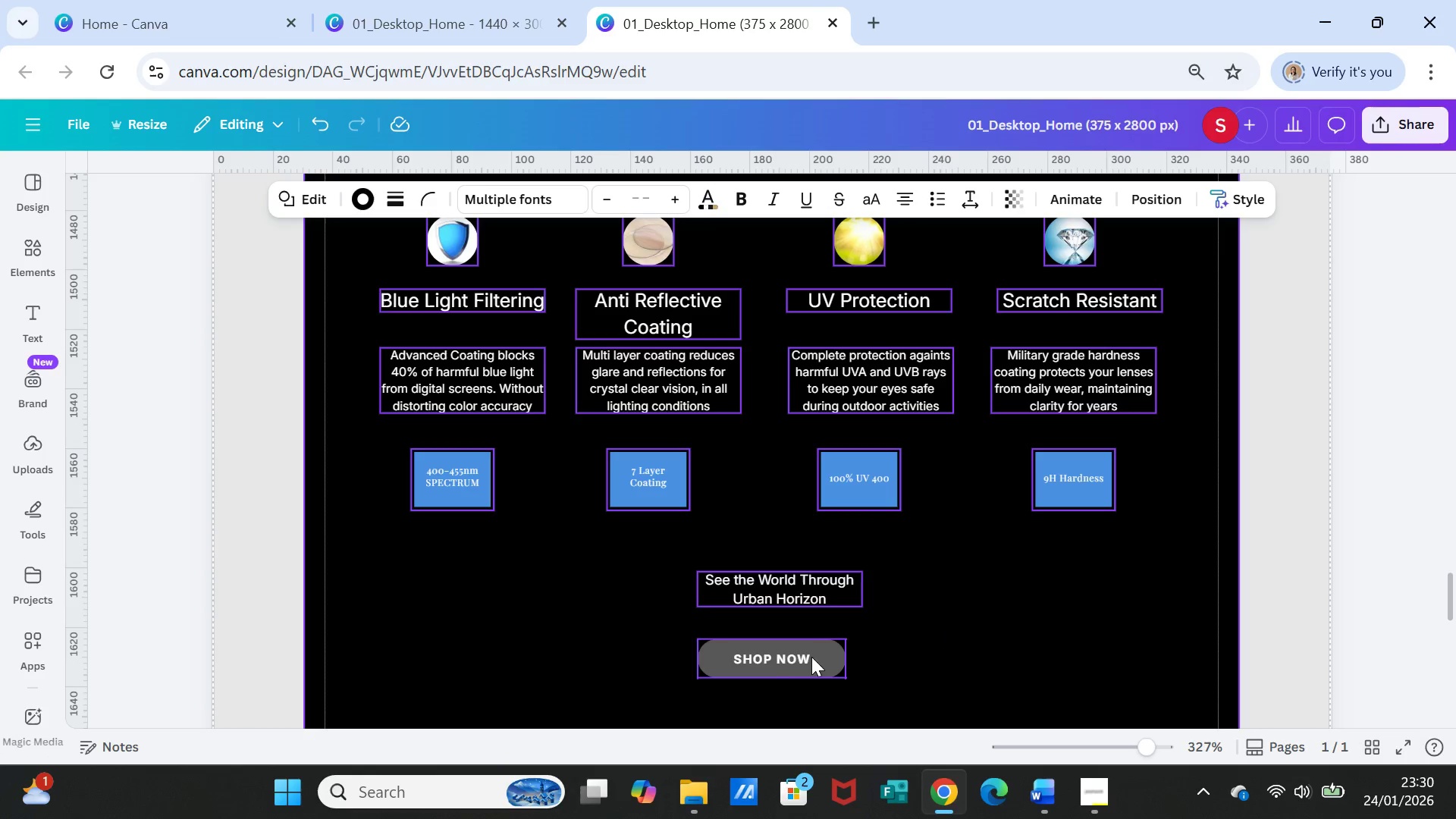 
hold_key(key=ShiftLeft, duration=0.86)
left_click([783, 657])
 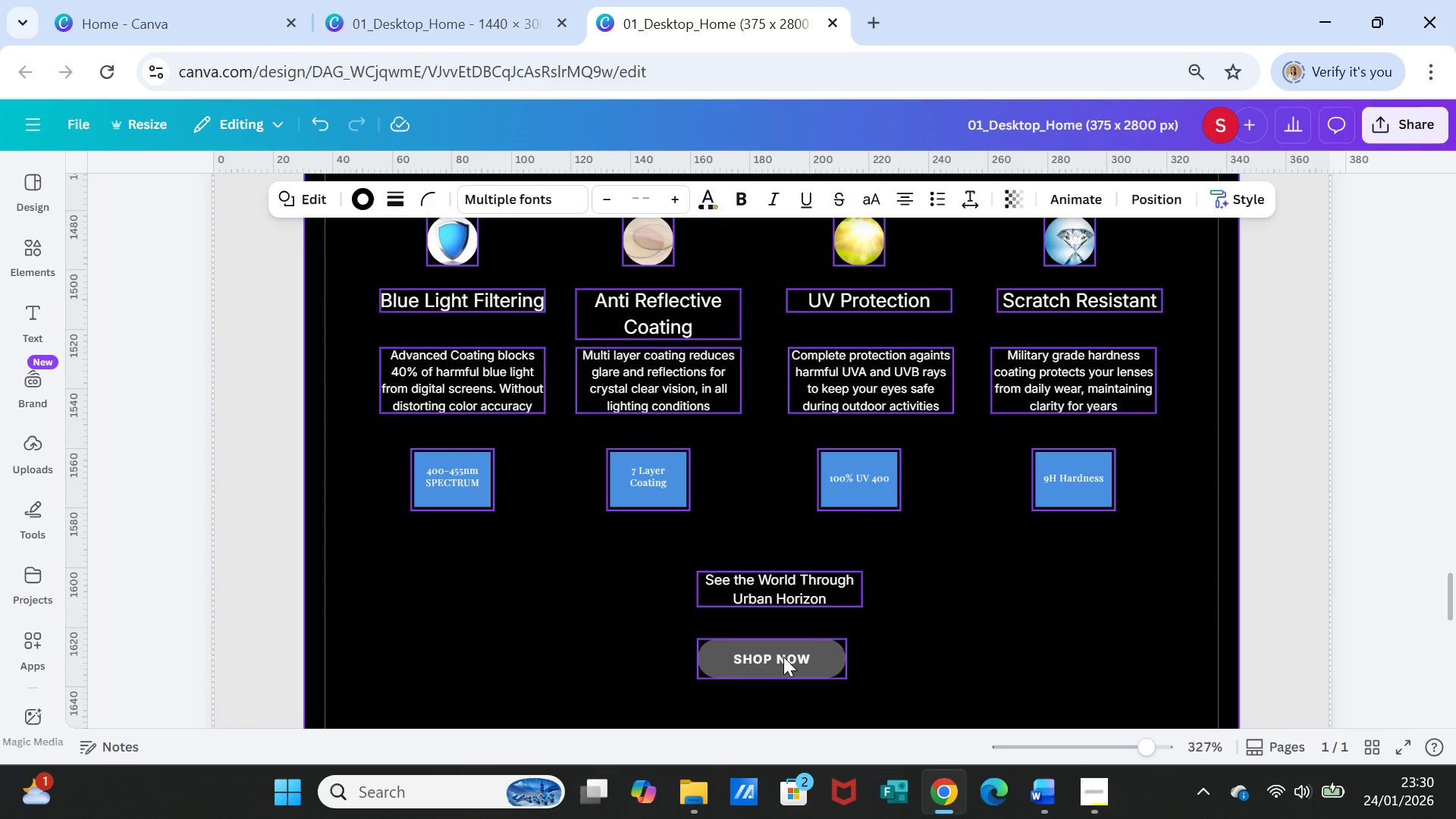 
right_click([783, 657])
 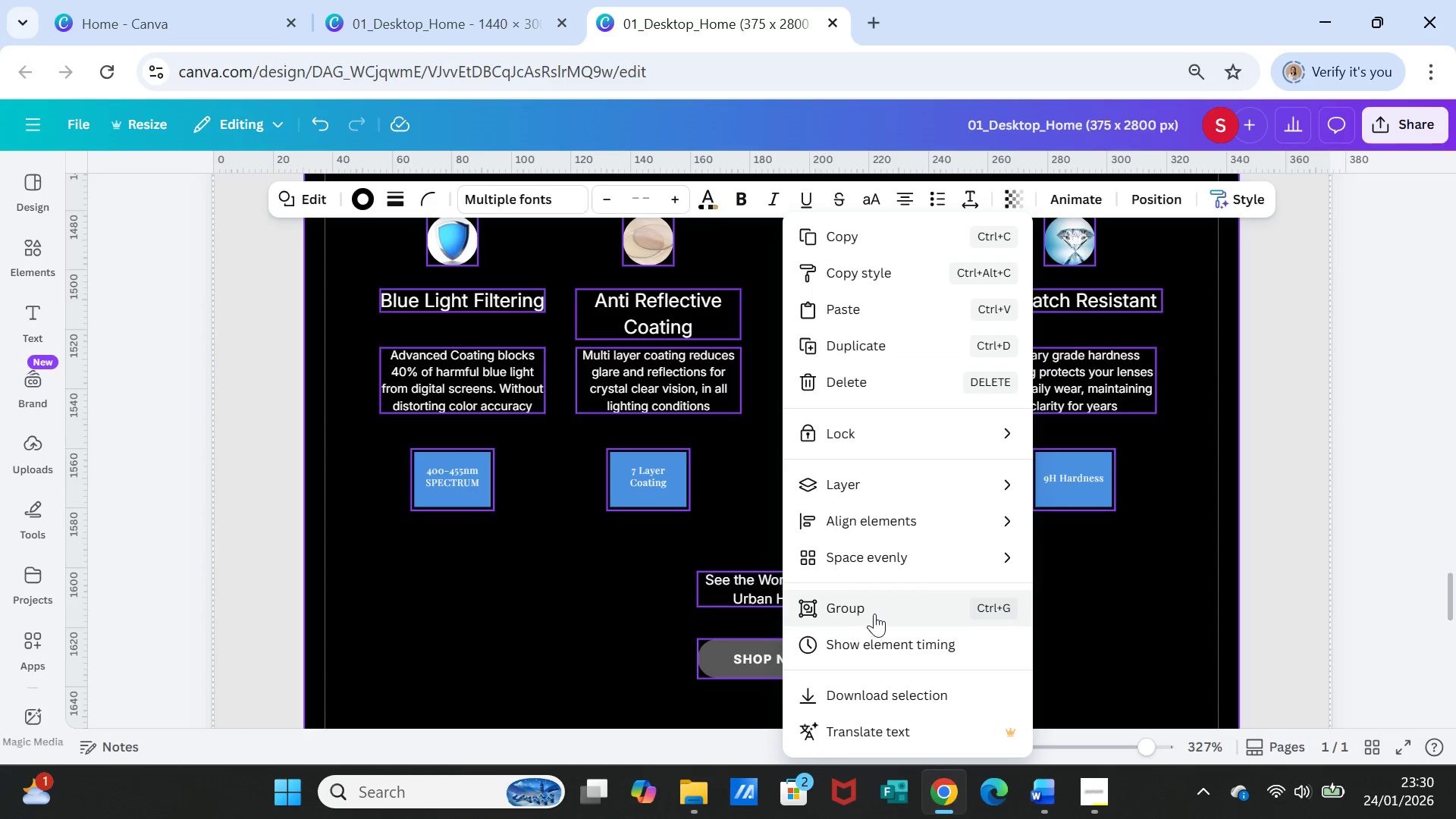 
left_click([875, 610])
 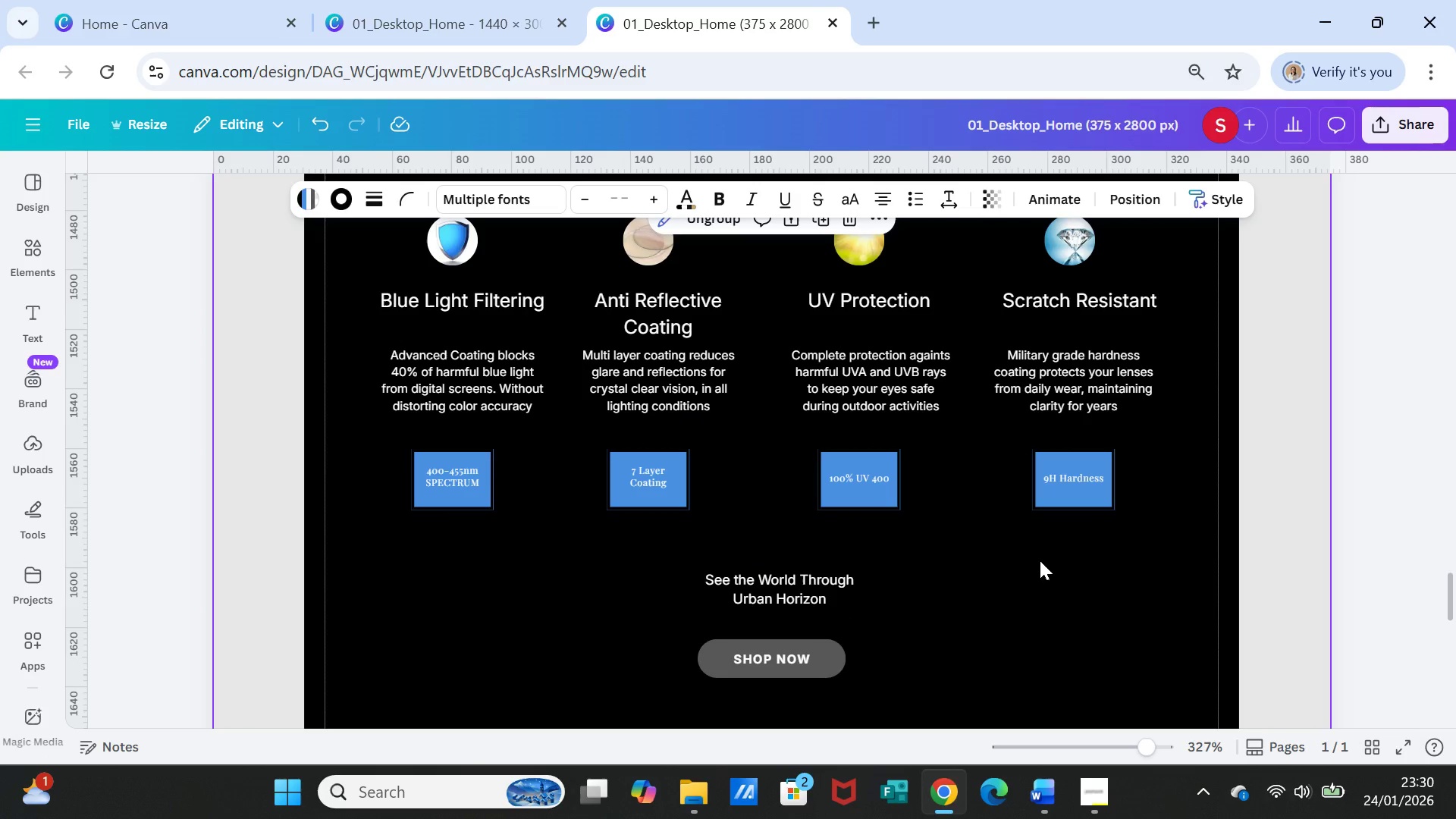 
scroll: coordinate [1052, 559], scroll_direction: up, amount: 4.0
 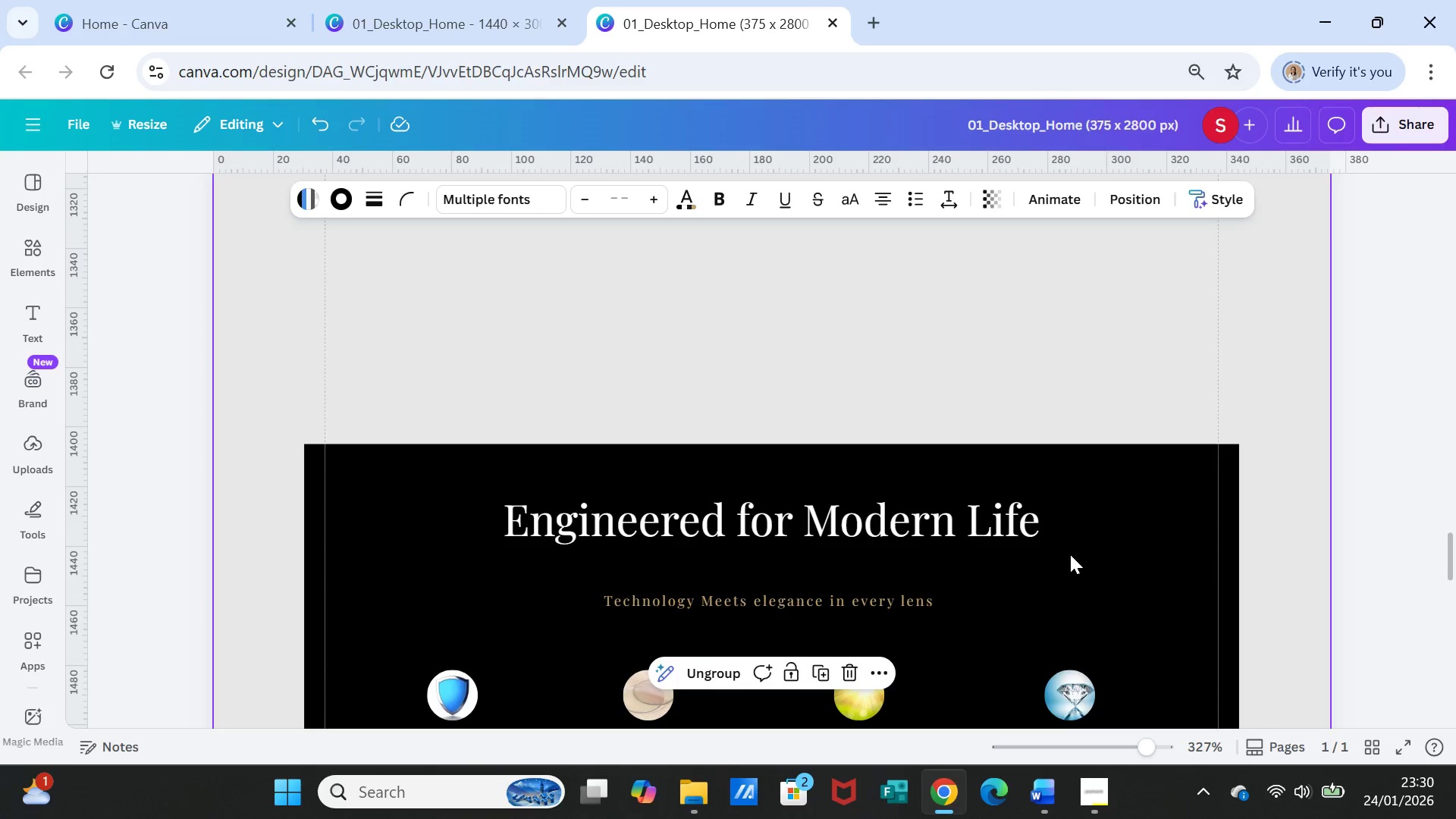 
left_click_drag(start_coordinate=[1070, 554], to_coordinate=[1058, 262])
 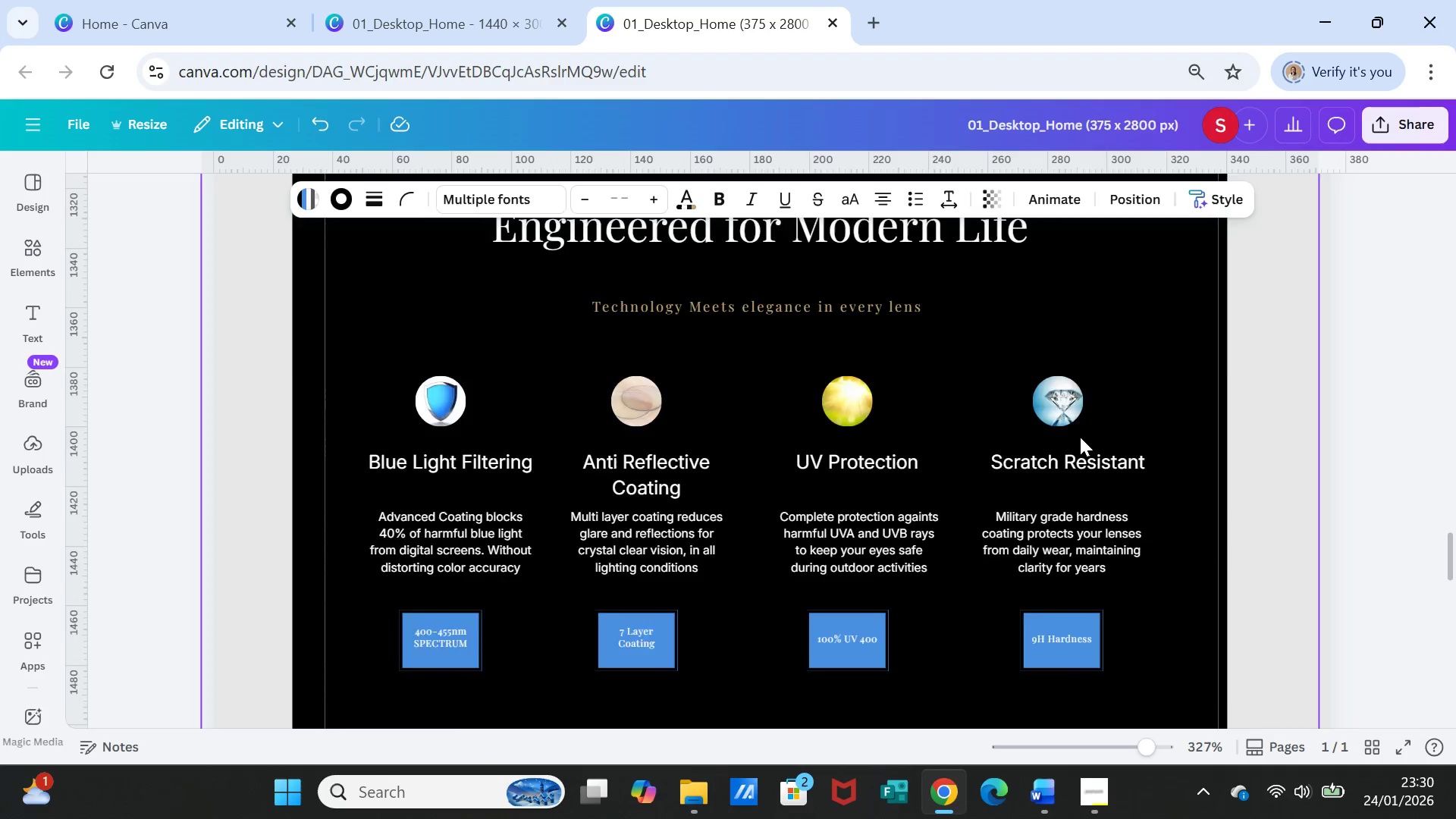 
scroll: coordinate [1081, 439], scroll_direction: up, amount: 3.0
 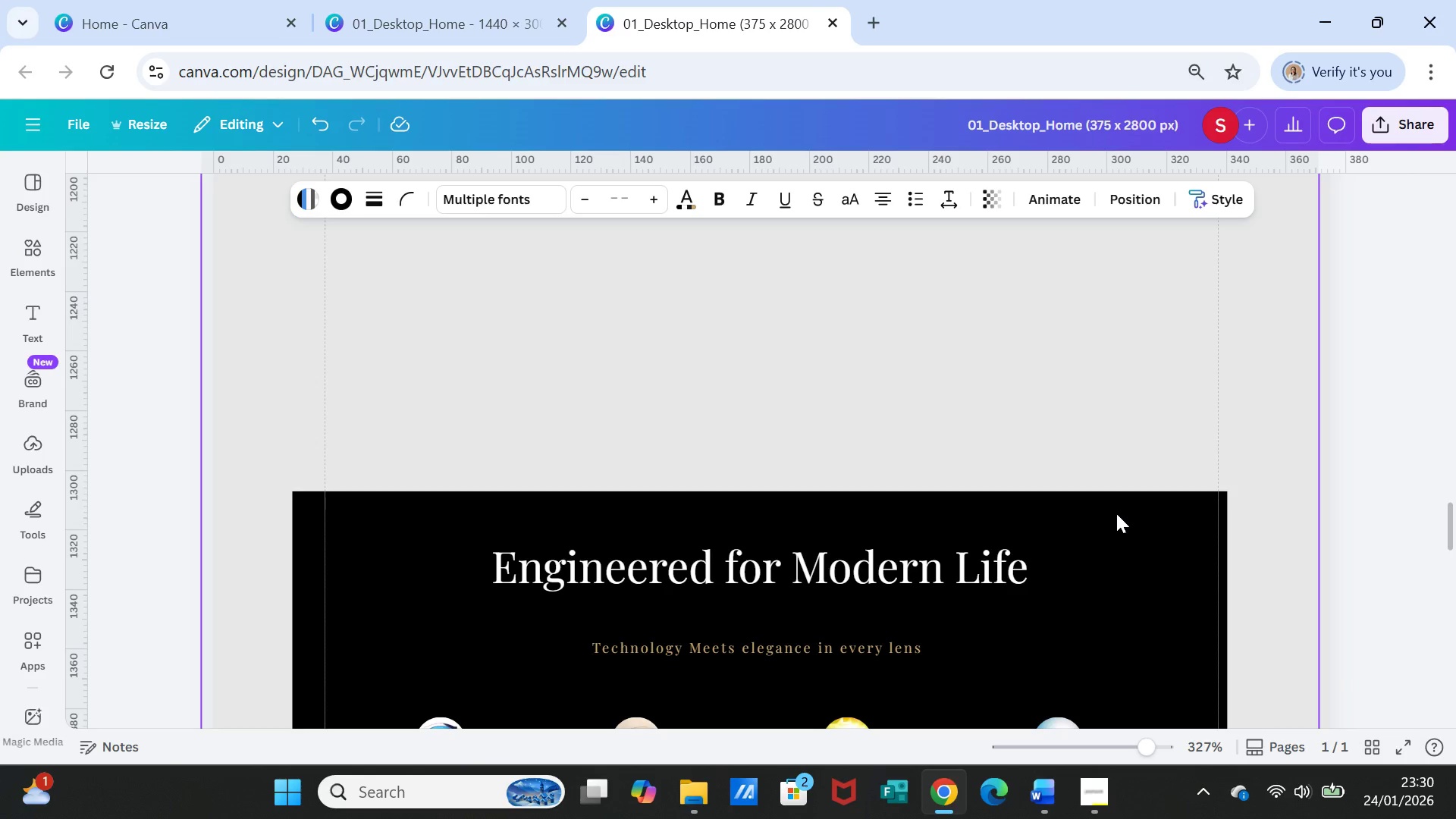 
left_click_drag(start_coordinate=[1122, 549], to_coordinate=[1113, 251])
 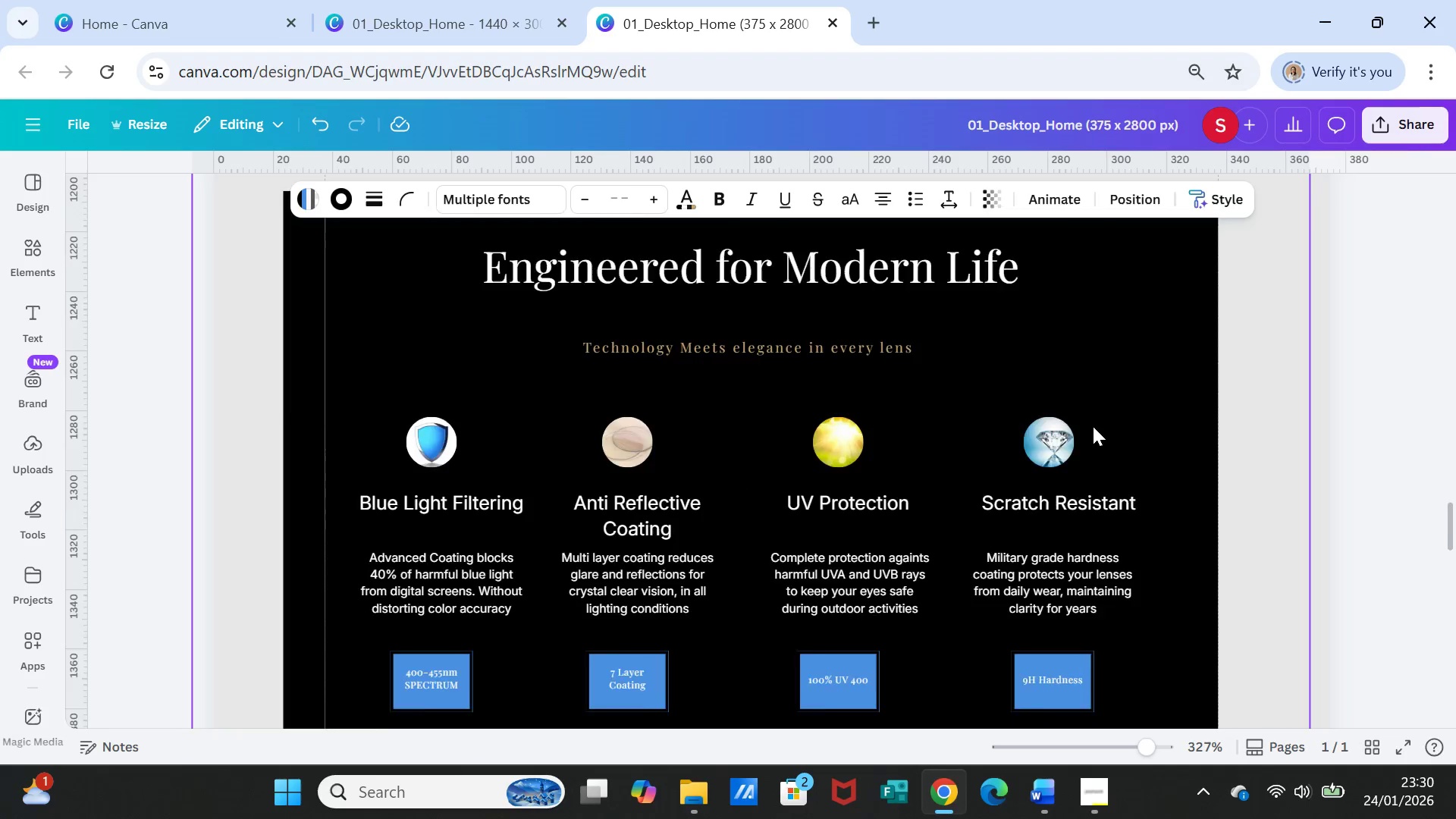 
scroll: coordinate [1093, 426], scroll_direction: up, amount: 3.0
 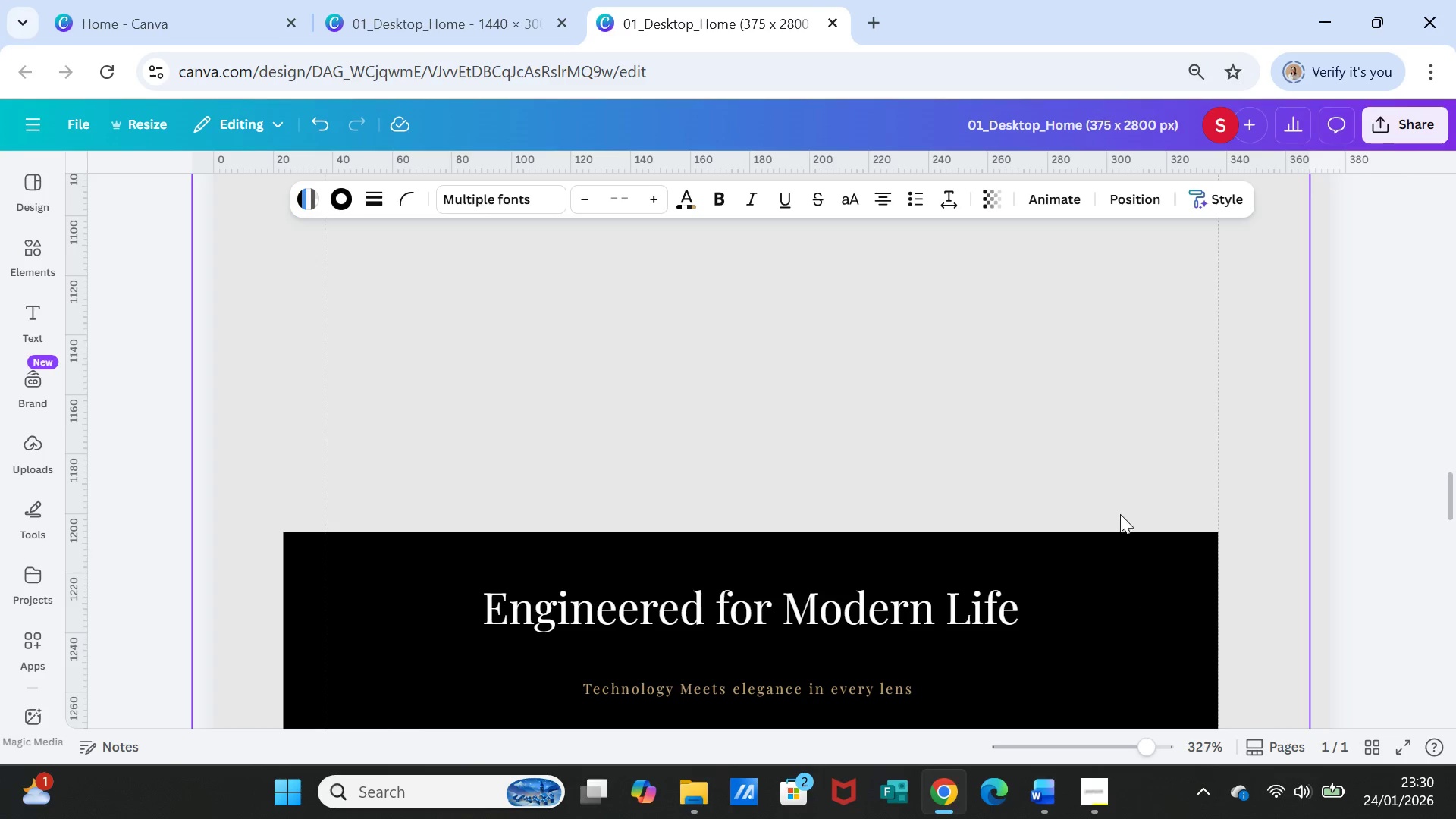 
left_click_drag(start_coordinate=[1125, 585], to_coordinate=[1109, 261])
 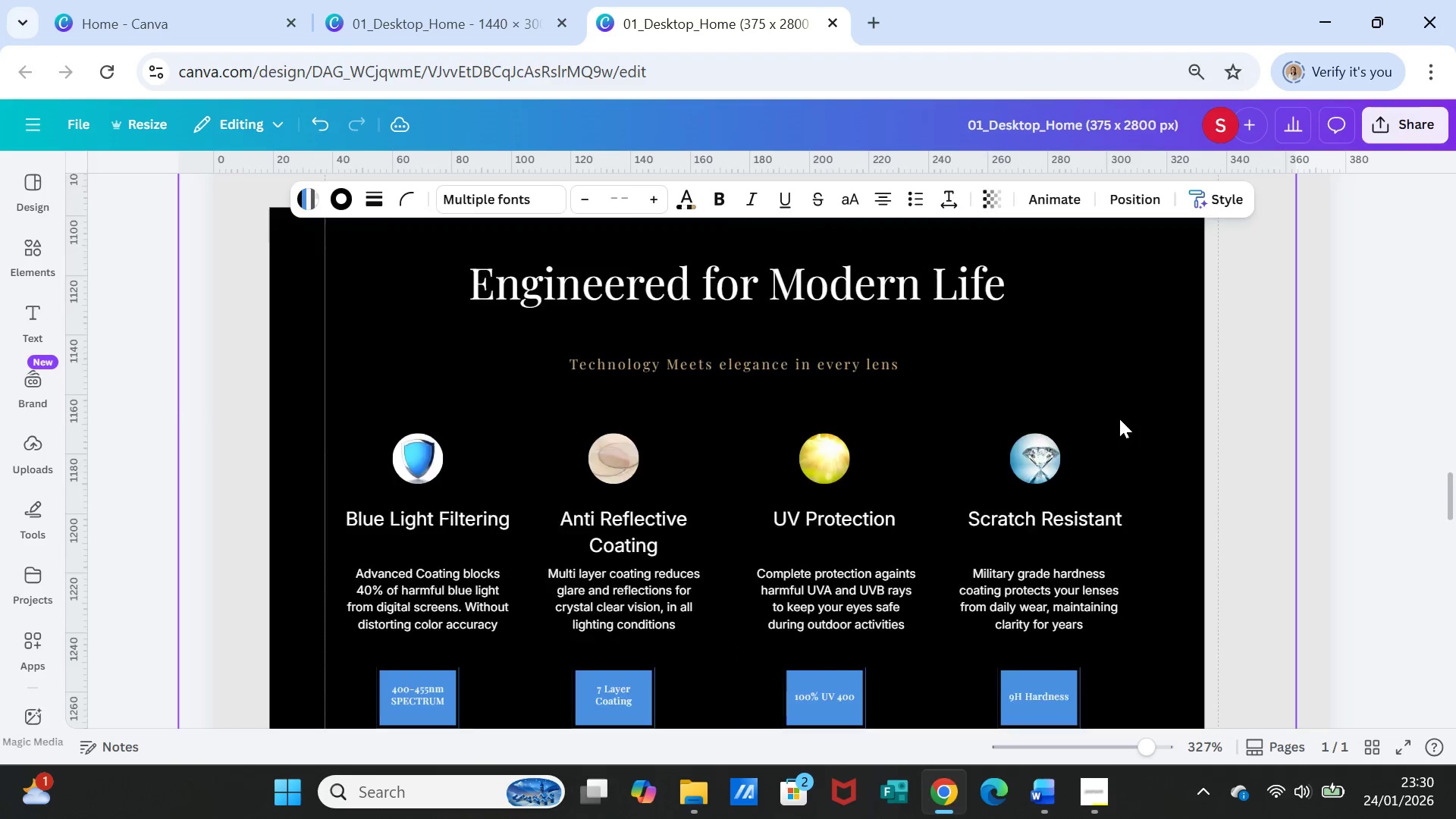 
scroll: coordinate [1119, 419], scroll_direction: up, amount: 3.0
 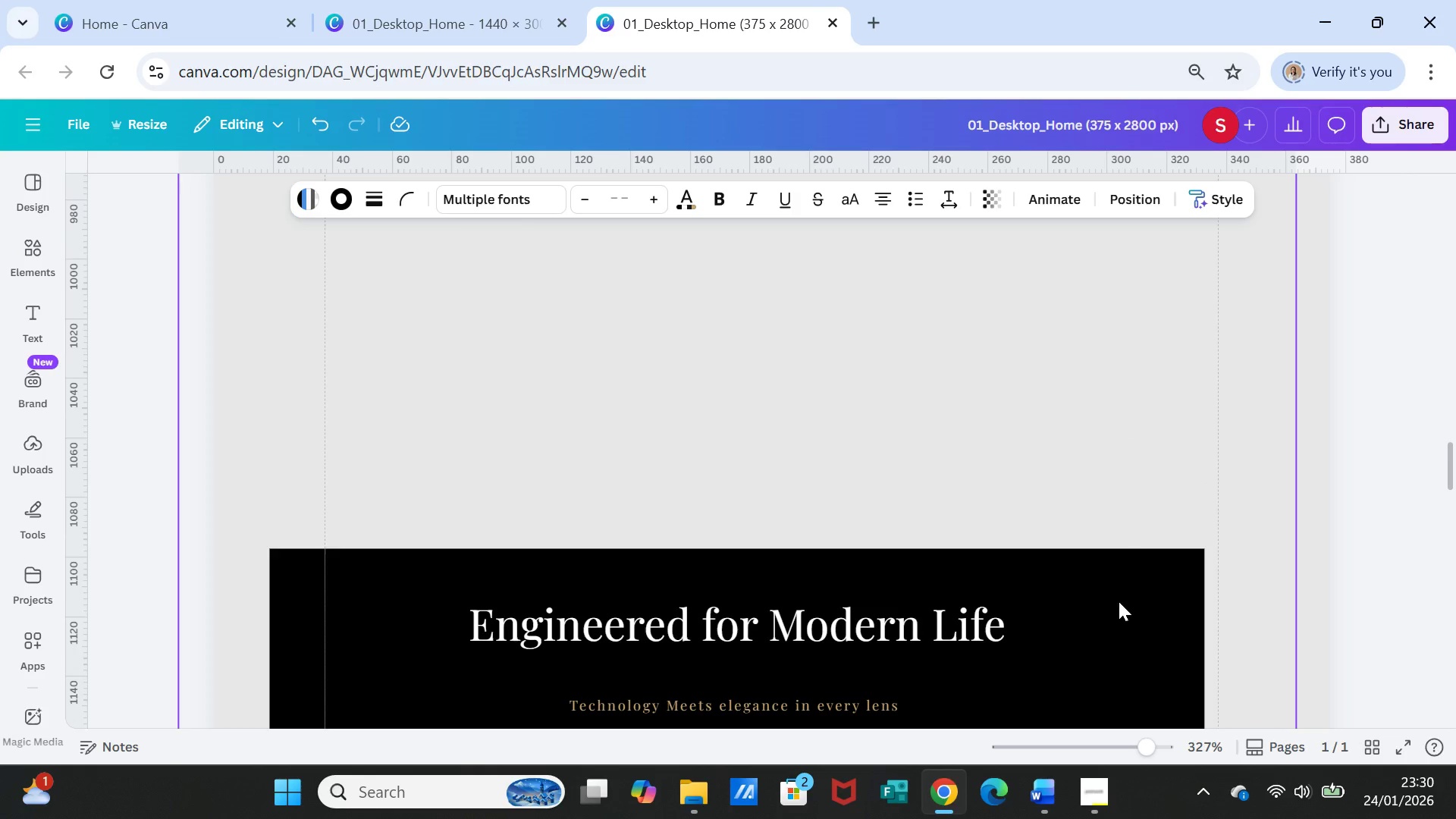 
left_click_drag(start_coordinate=[1119, 601], to_coordinate=[1135, 240])
 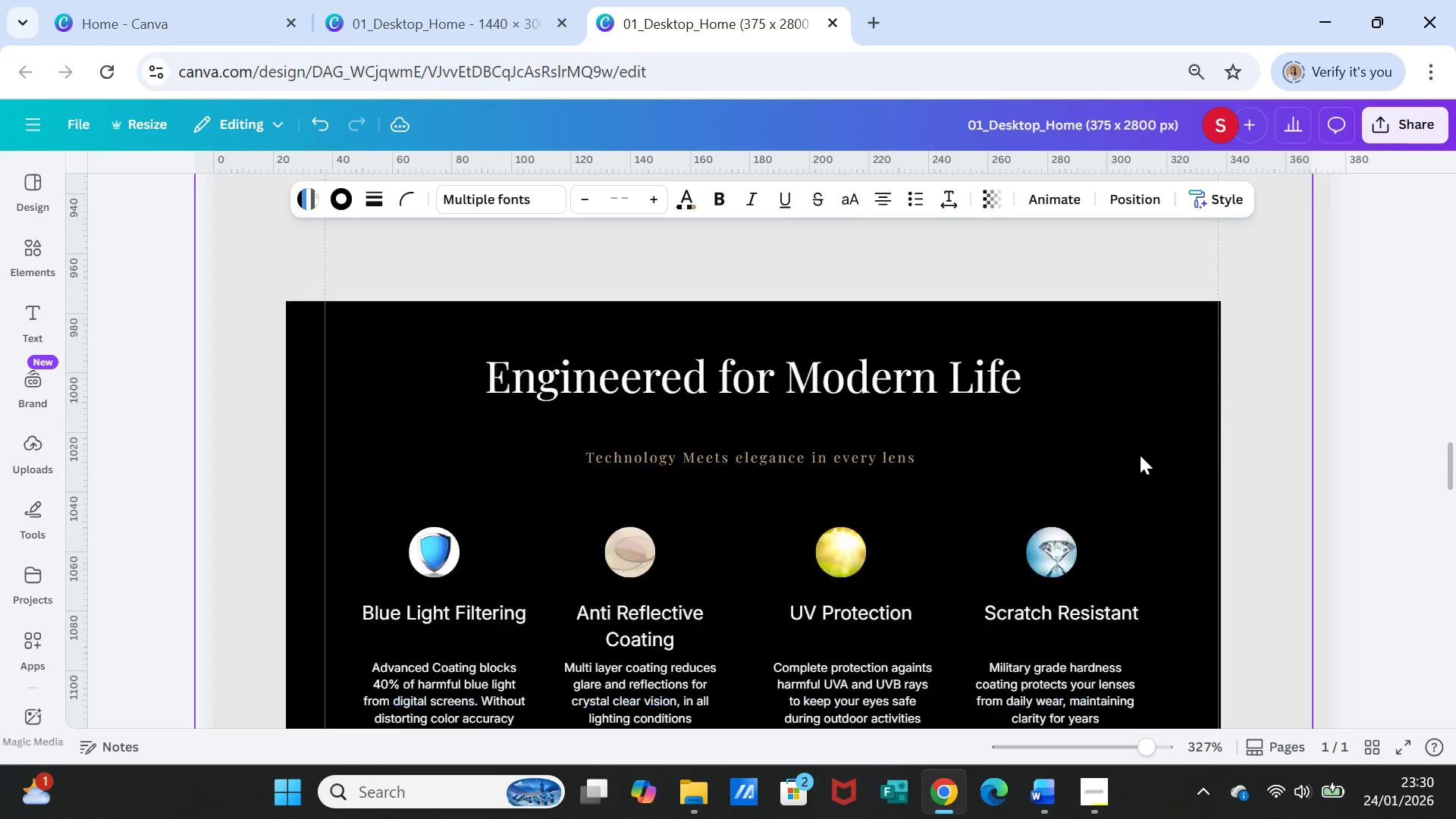 
scroll: coordinate [1140, 455], scroll_direction: up, amount: 3.0
 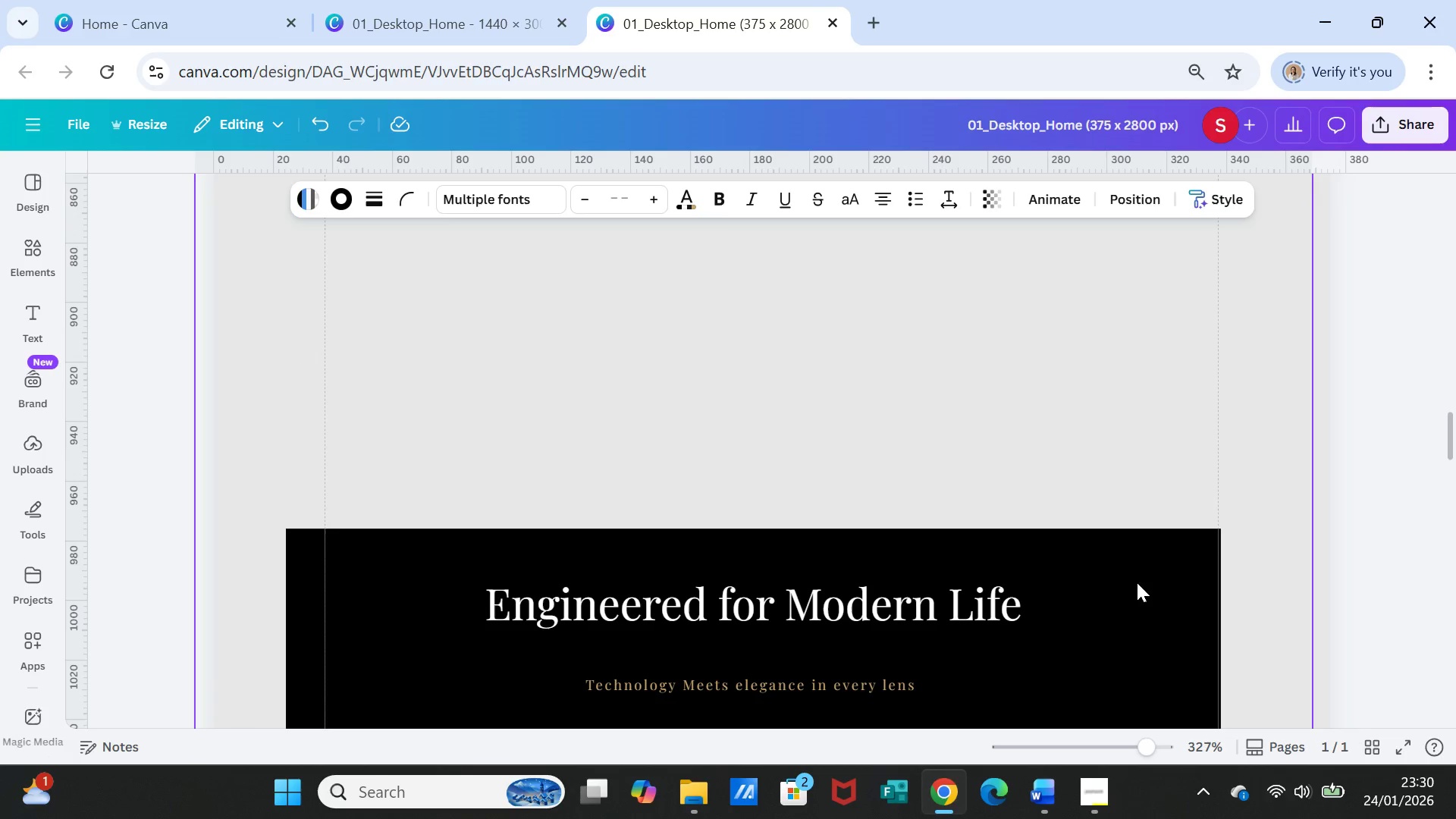 
left_click_drag(start_coordinate=[1137, 582], to_coordinate=[1120, 350])
 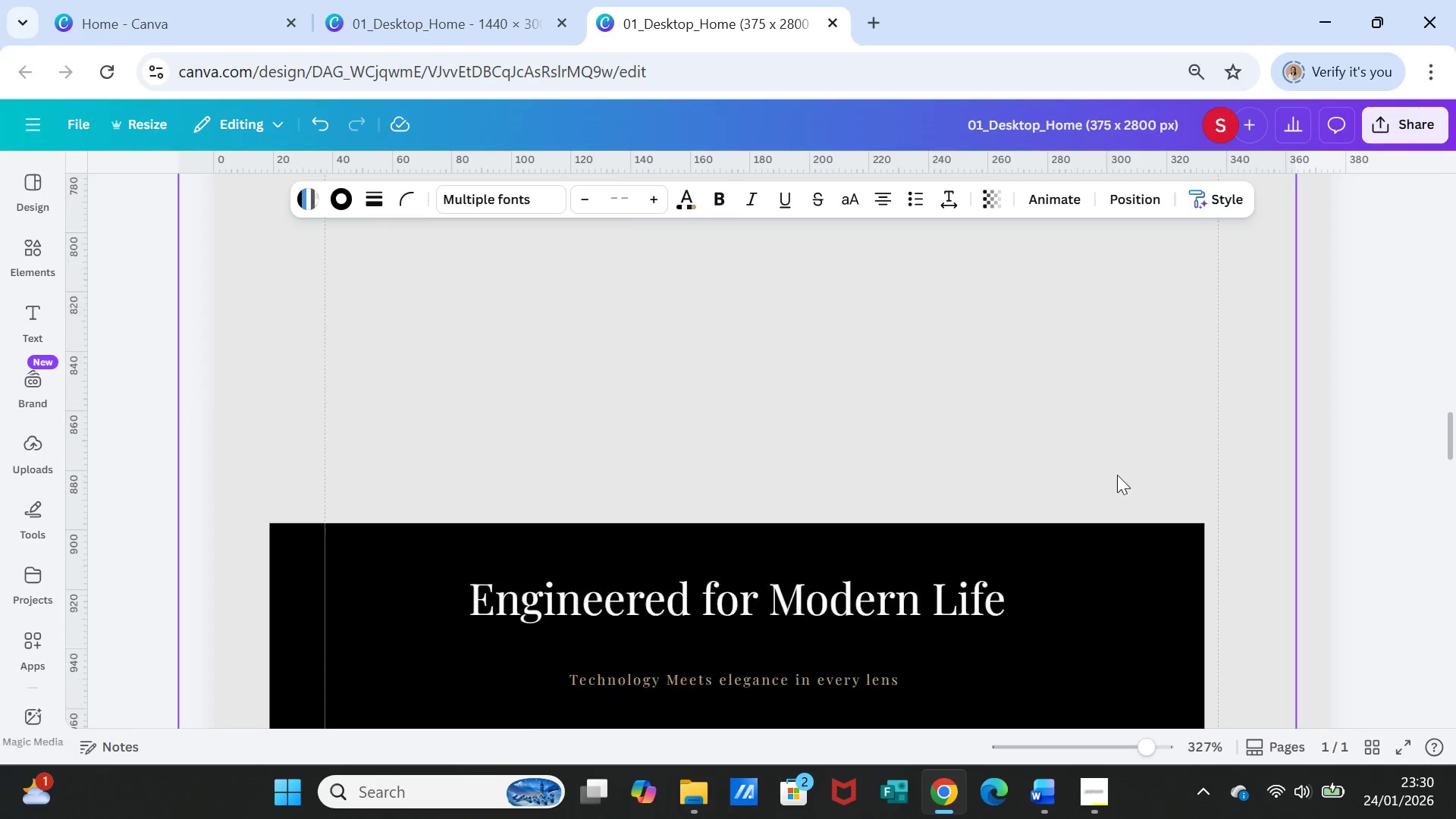 
scroll: coordinate [1117, 475], scroll_direction: up, amount: 3.0
 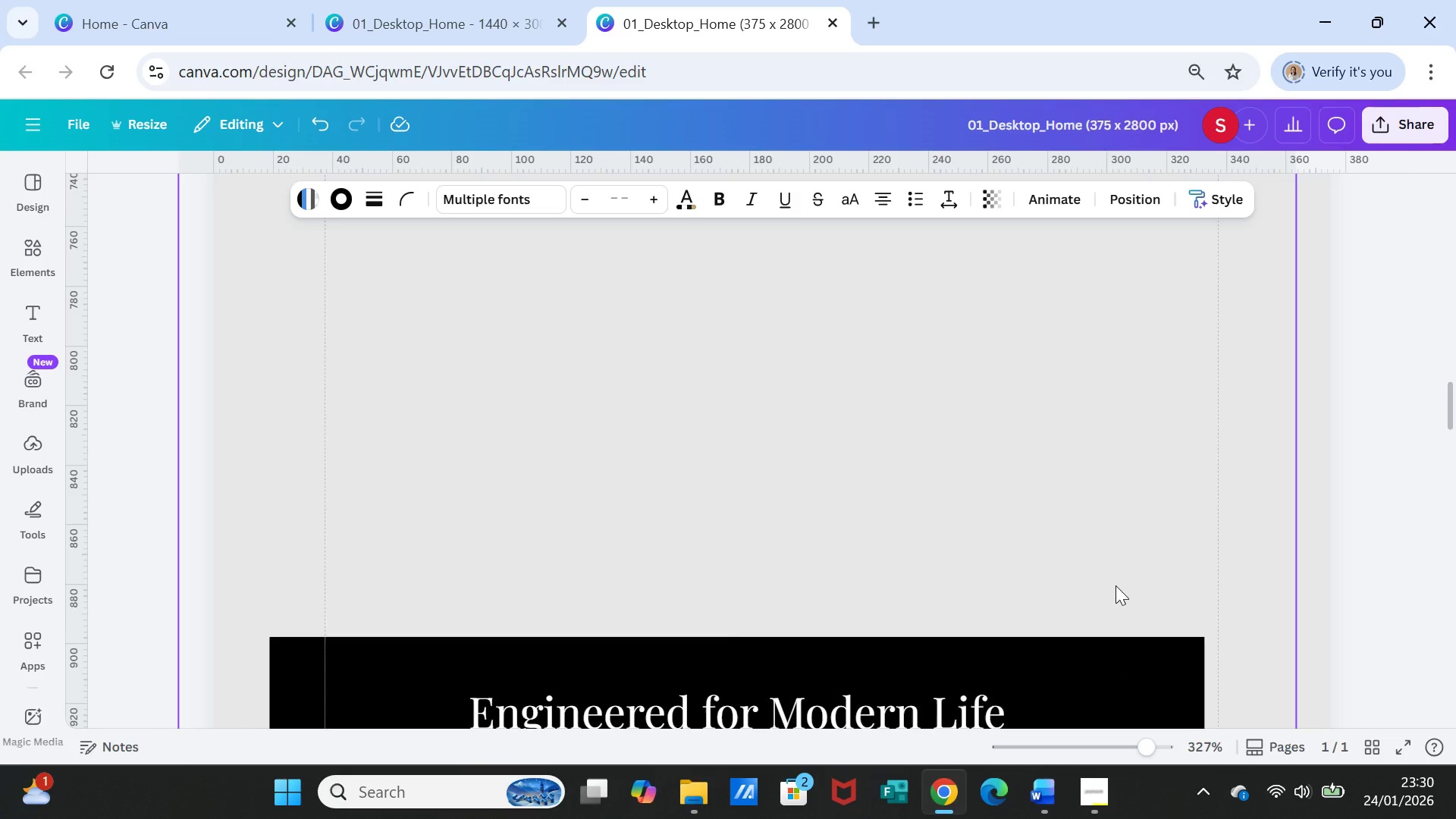 
left_click_drag(start_coordinate=[1125, 677], to_coordinate=[1126, 262])
 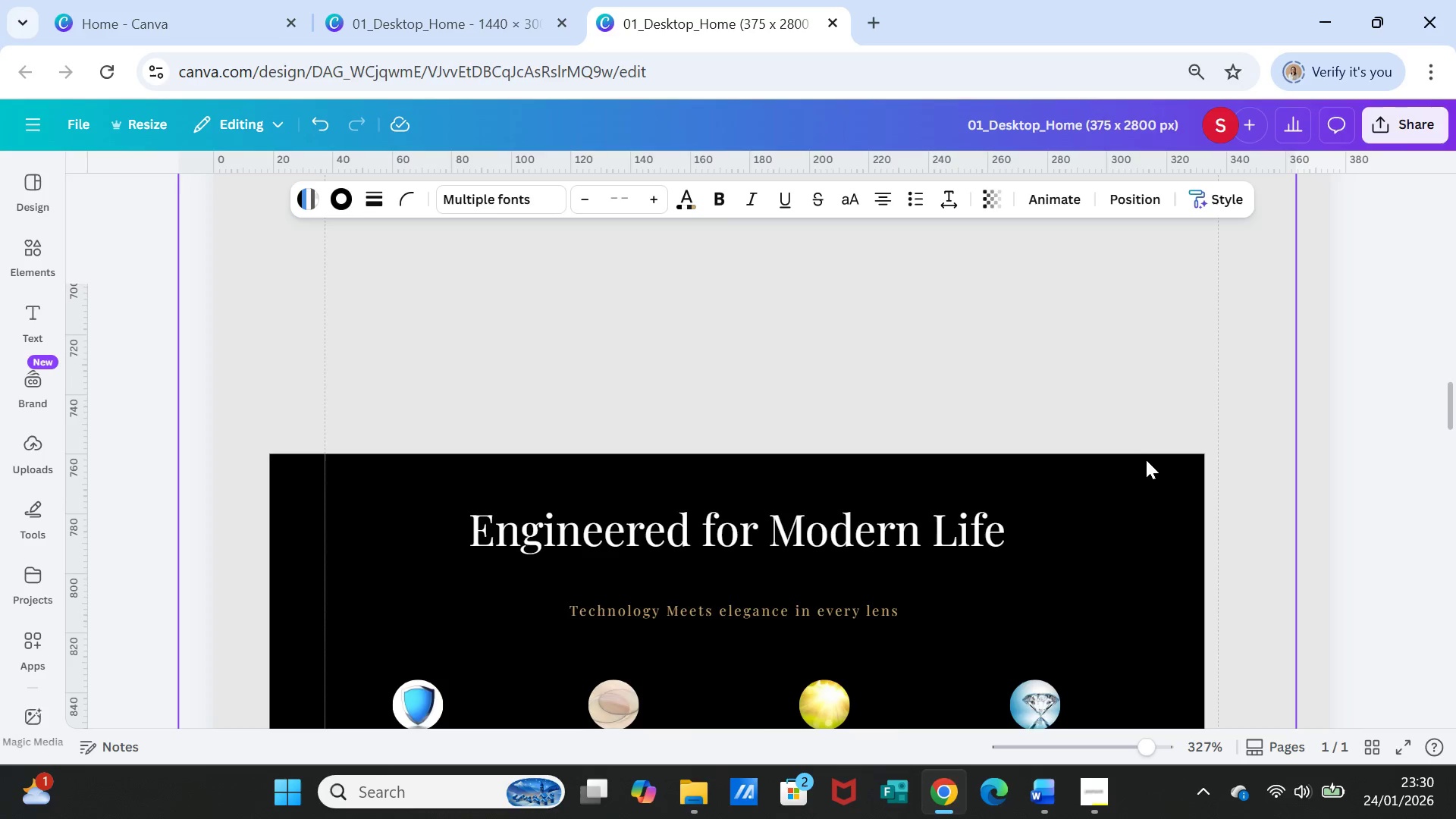 
scroll: coordinate [1146, 475], scroll_direction: up, amount: 3.0
 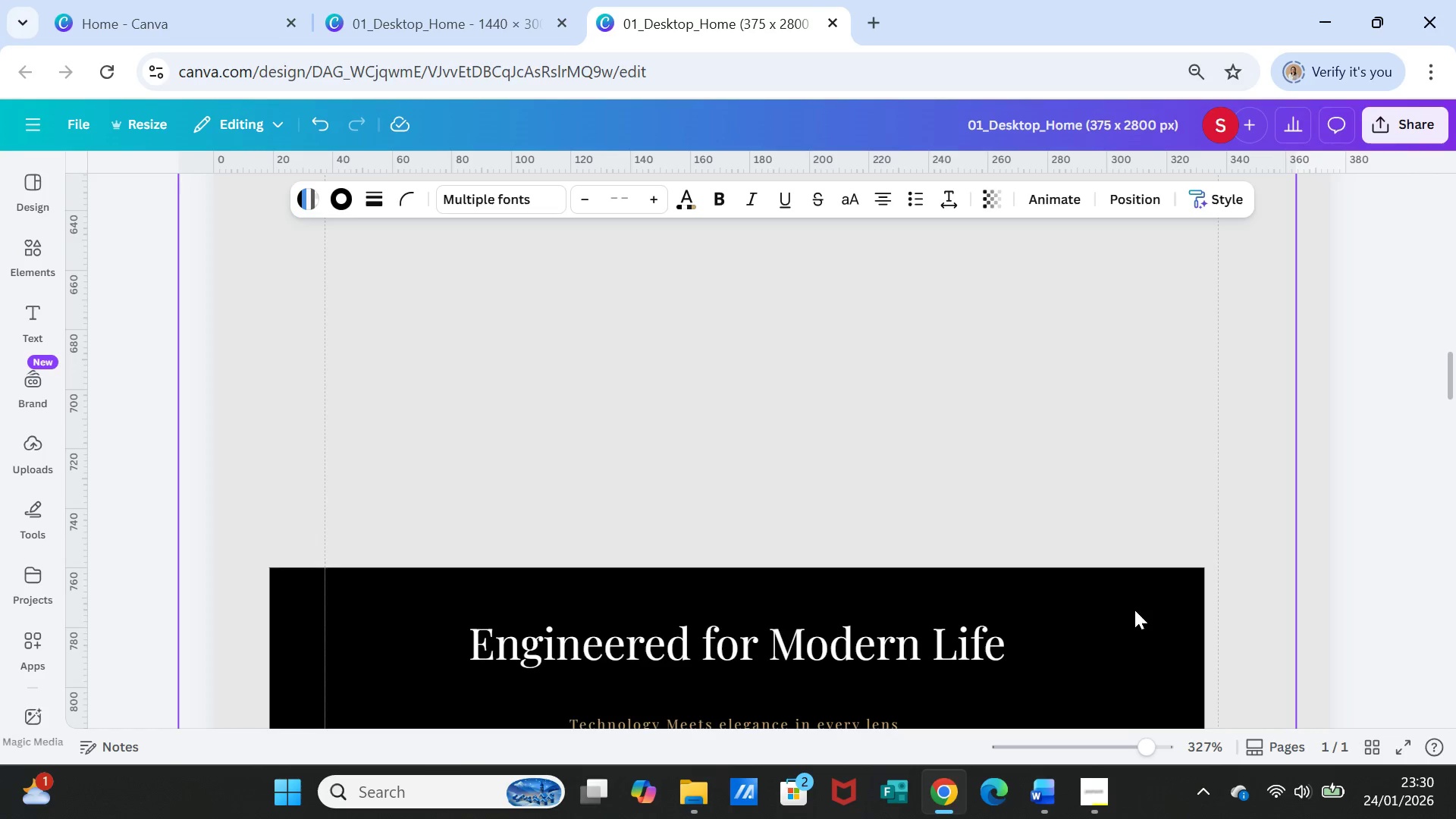 
left_click_drag(start_coordinate=[1134, 610], to_coordinate=[1148, 213])
 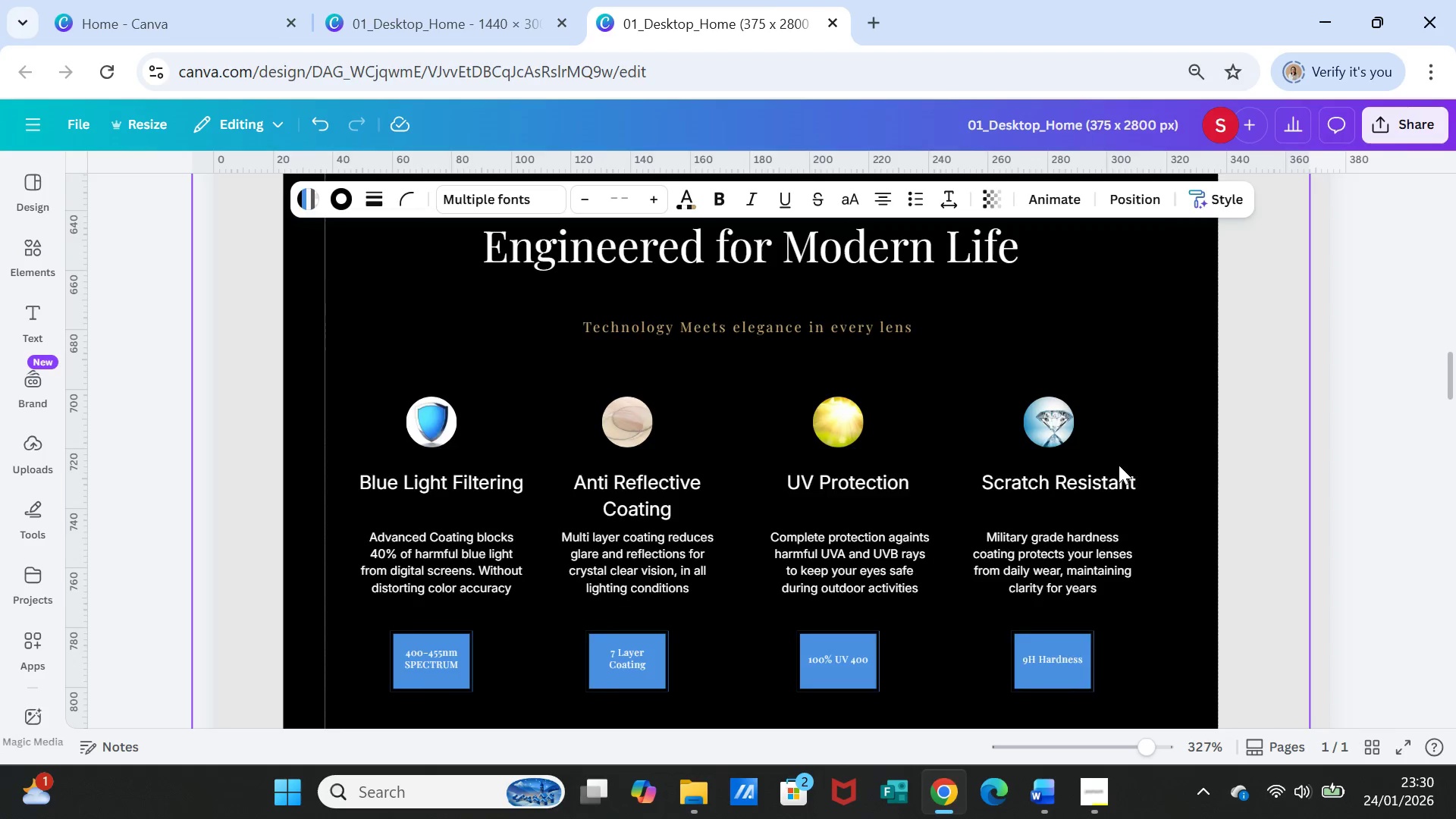 
left_click_drag(start_coordinate=[1132, 551], to_coordinate=[1116, 308])
 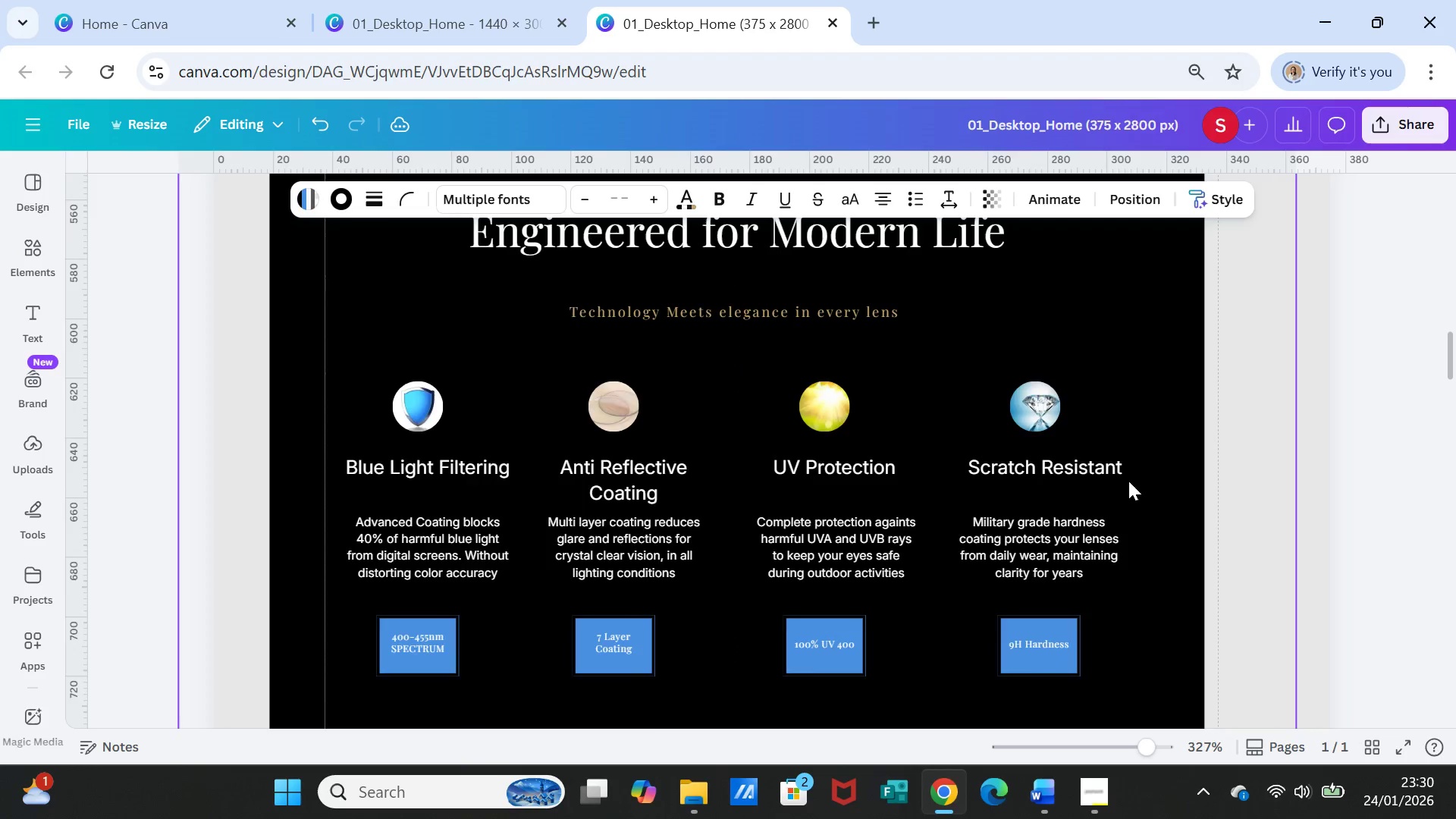 
scroll: coordinate [1128, 481], scroll_direction: up, amount: 5.0
 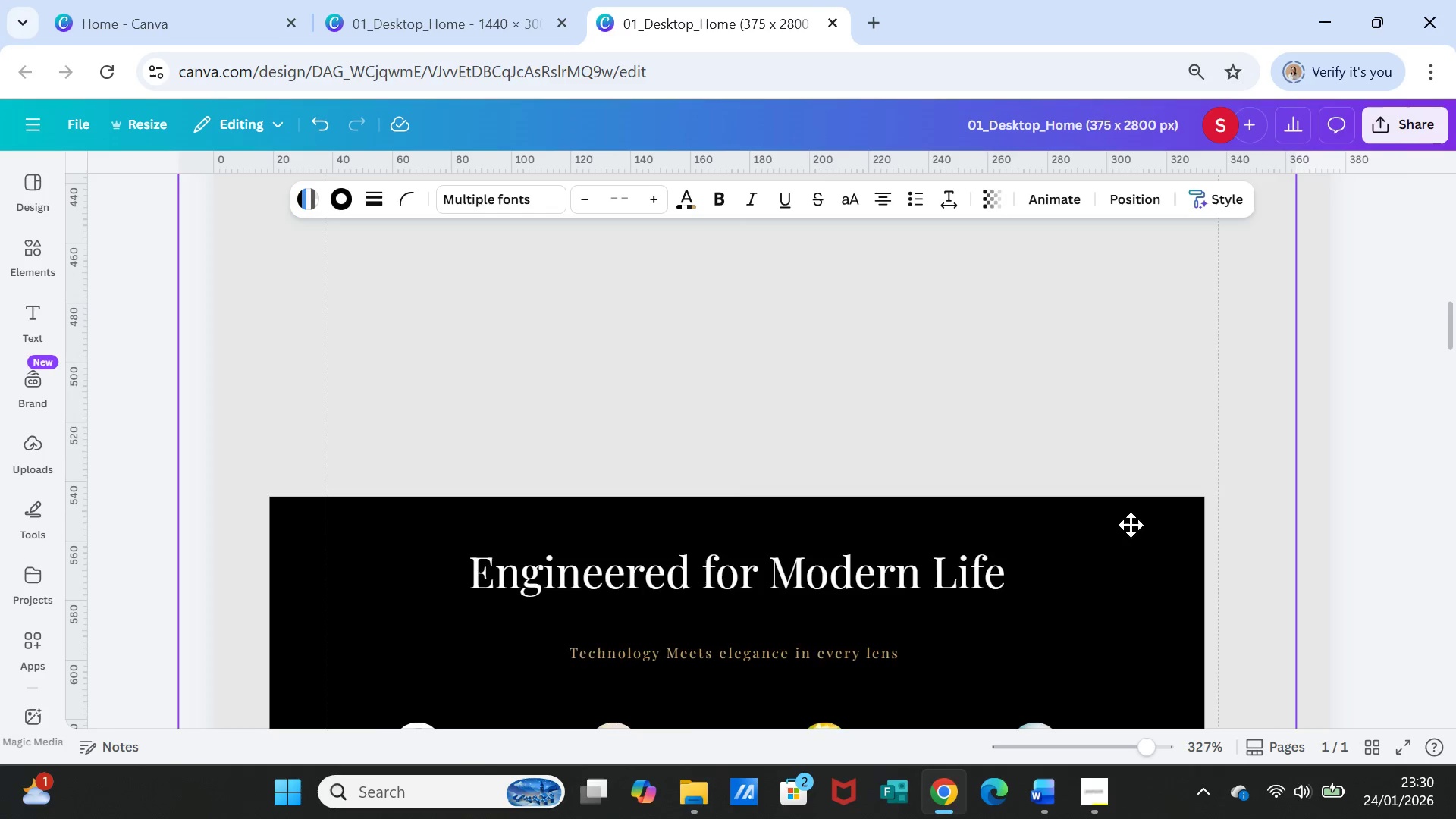 
left_click_drag(start_coordinate=[1122, 617], to_coordinate=[1143, 297])
 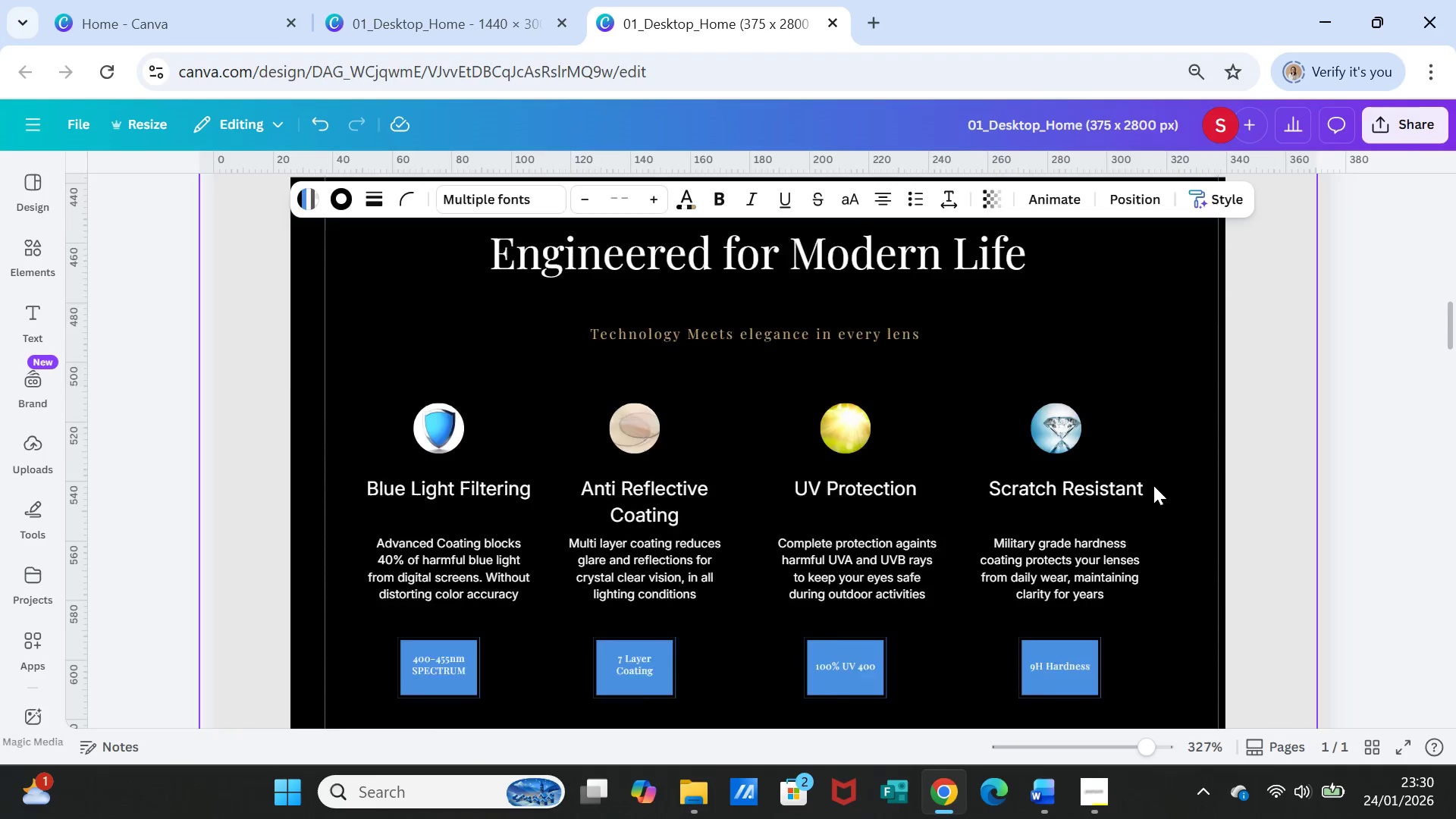 
scroll: coordinate [1153, 485], scroll_direction: up, amount: 3.0
 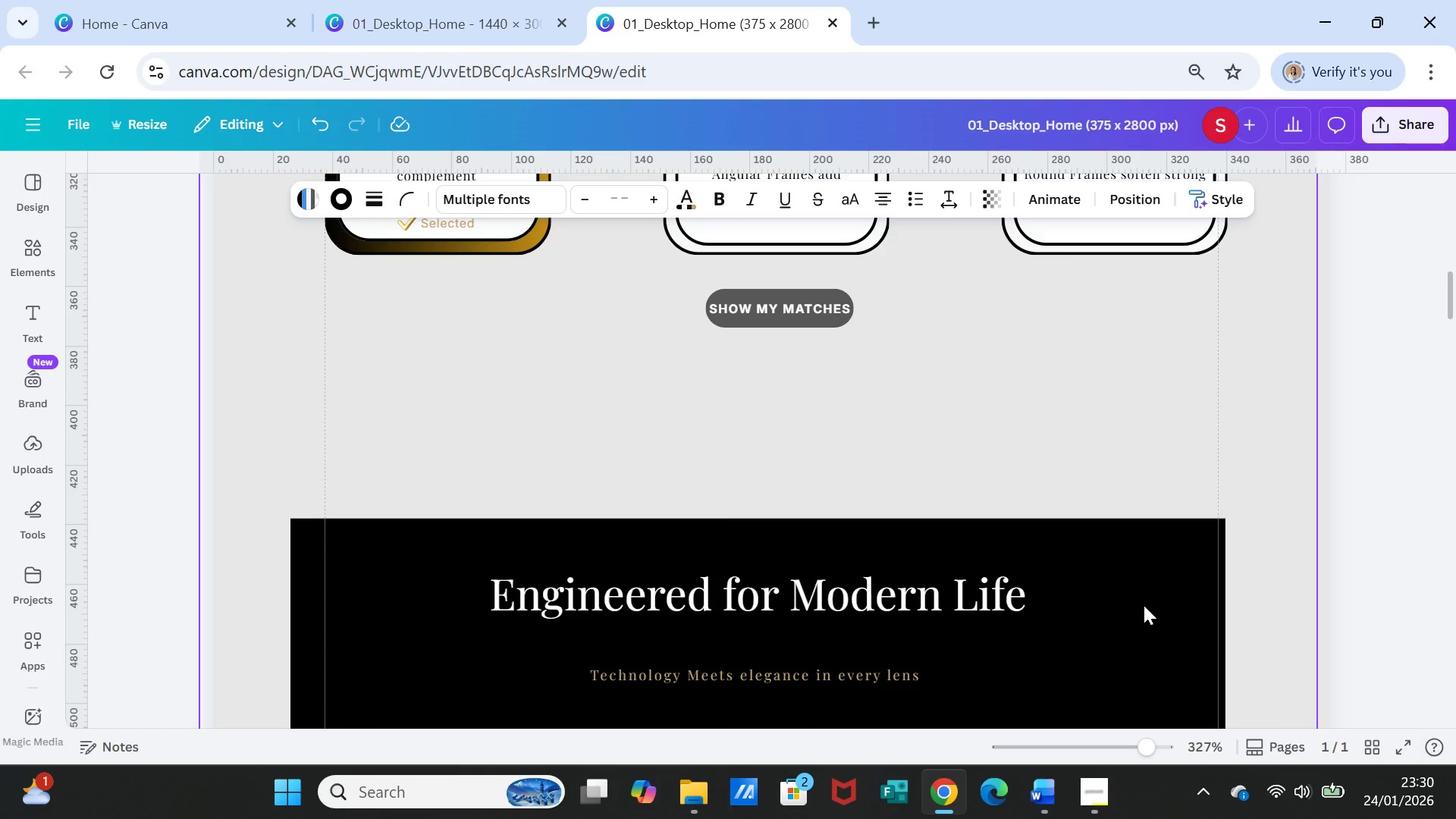 
left_click_drag(start_coordinate=[1144, 605], to_coordinate=[1143, 457])
 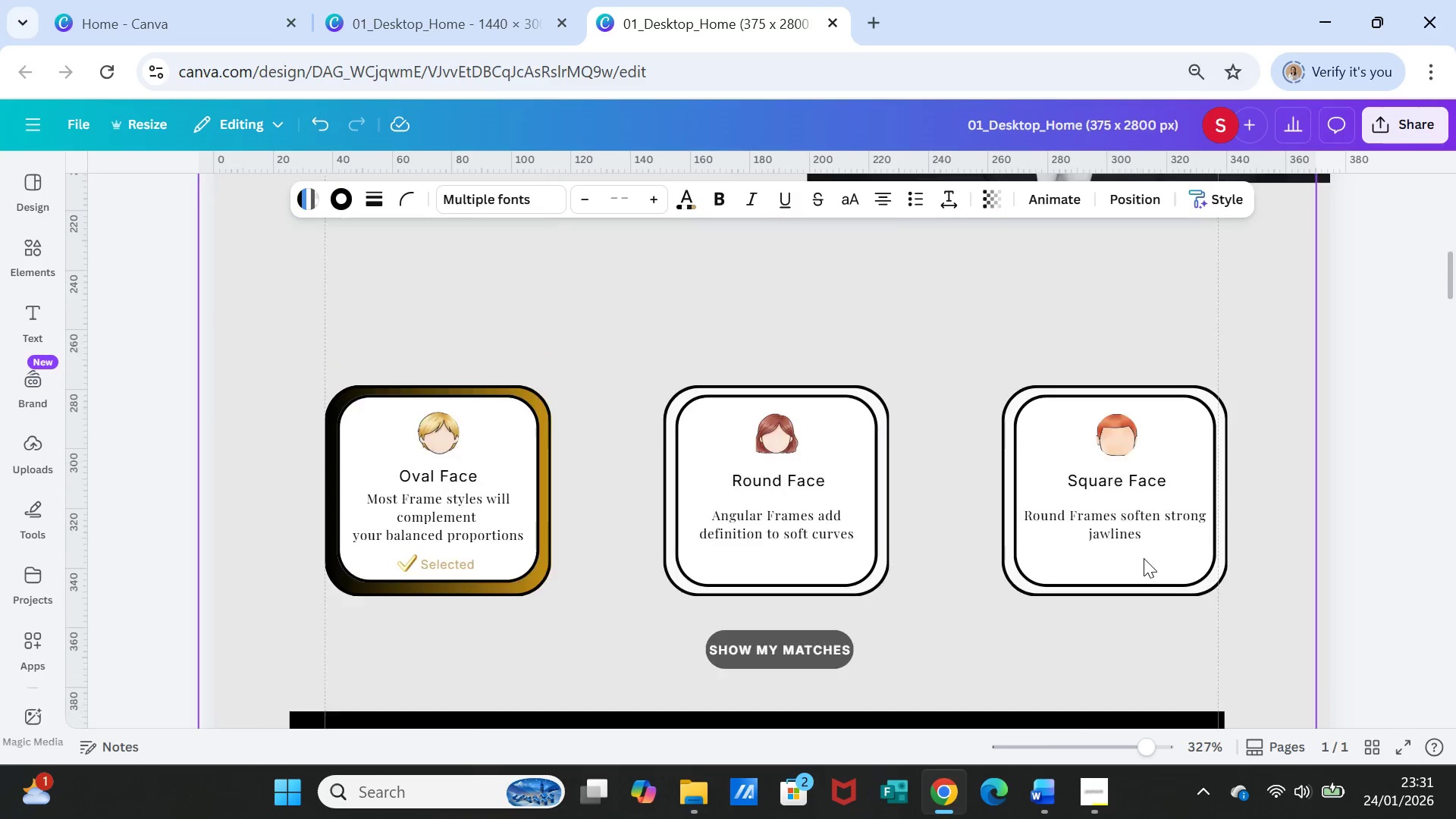 
scroll: coordinate [1144, 558], scroll_direction: up, amount: 3.0
 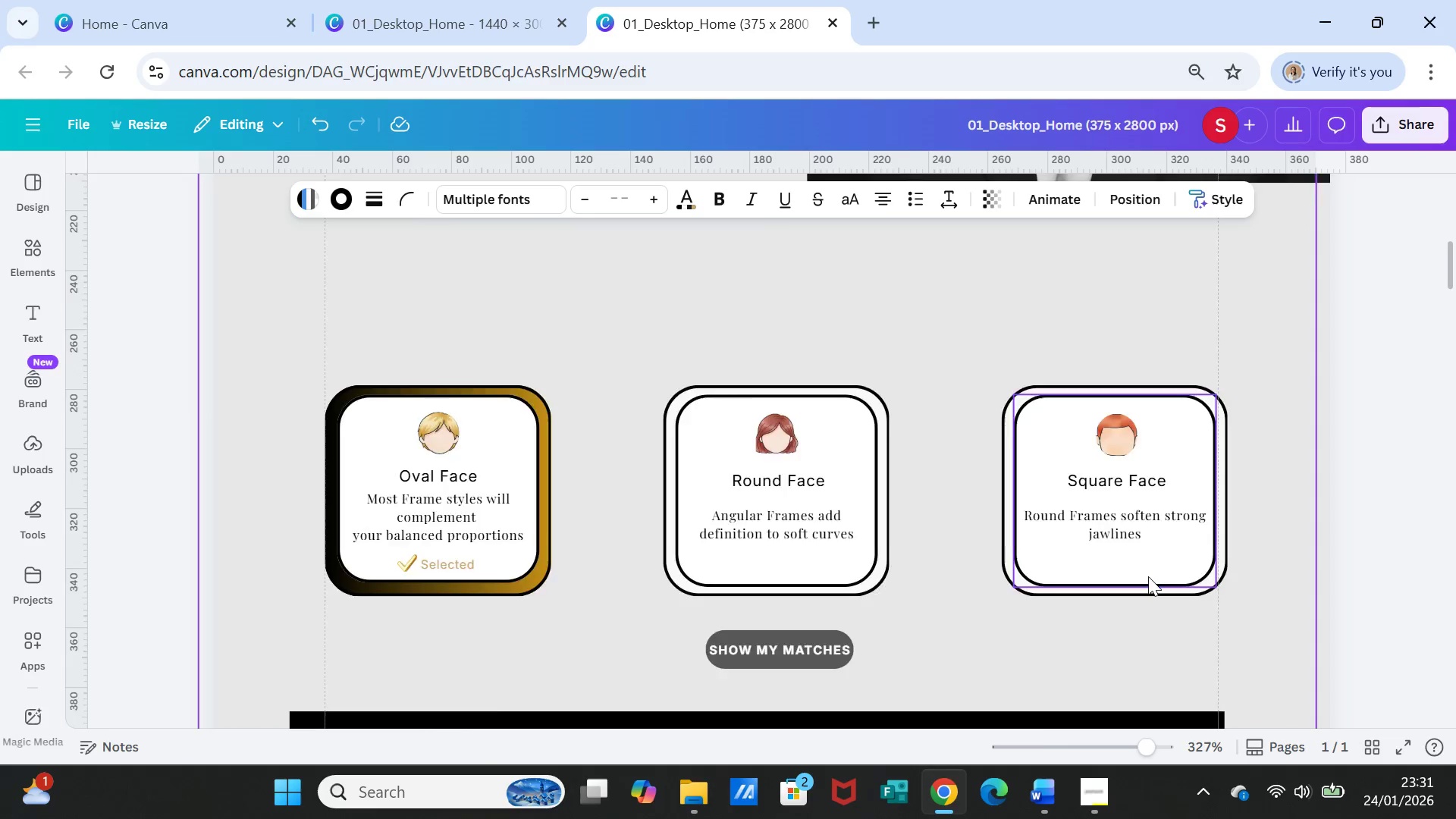 
scroll: coordinate [1148, 576], scroll_direction: down, amount: 2.0
 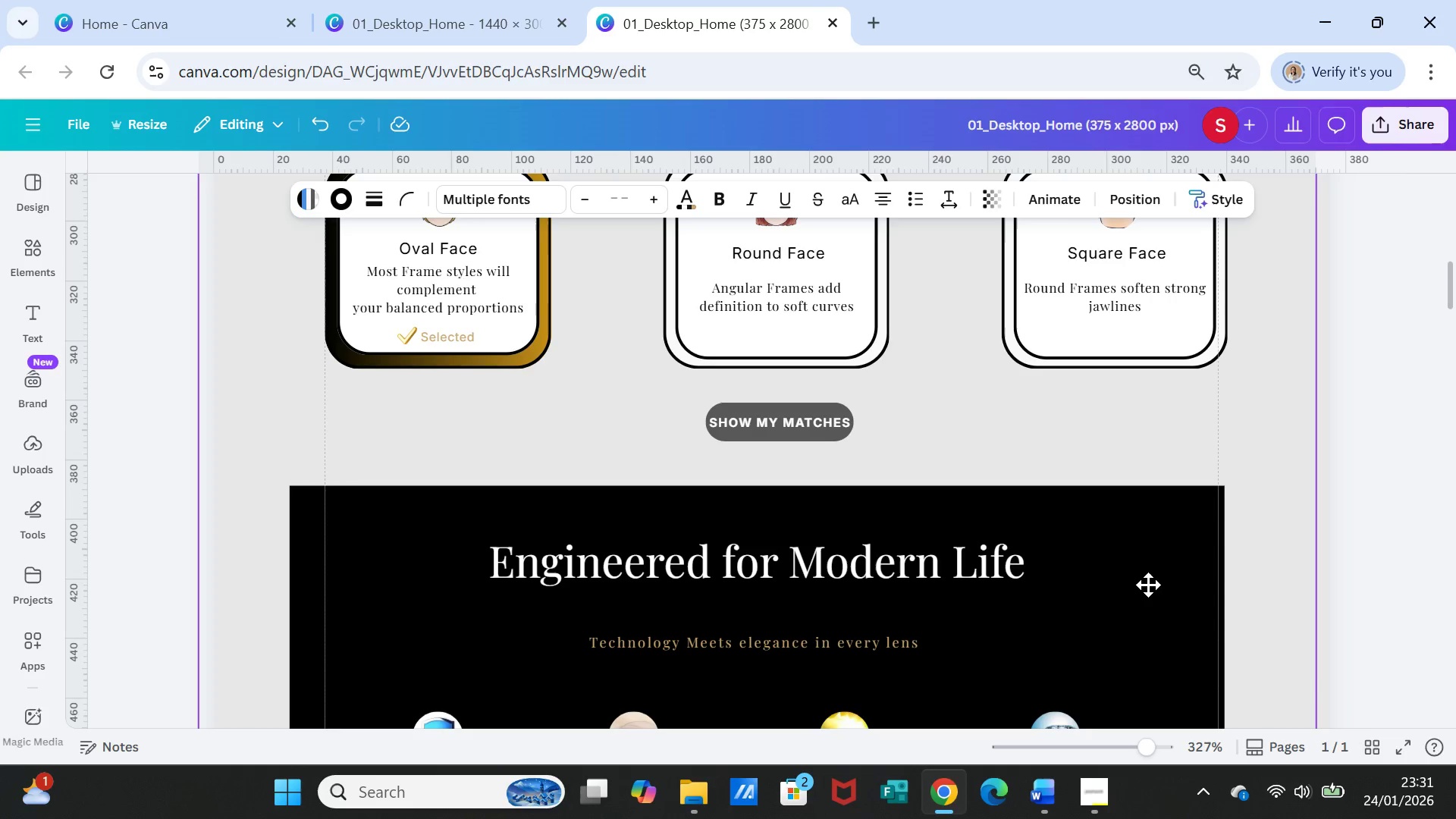 
scroll: coordinate [1158, 592], scroll_direction: up, amount: 5.0
 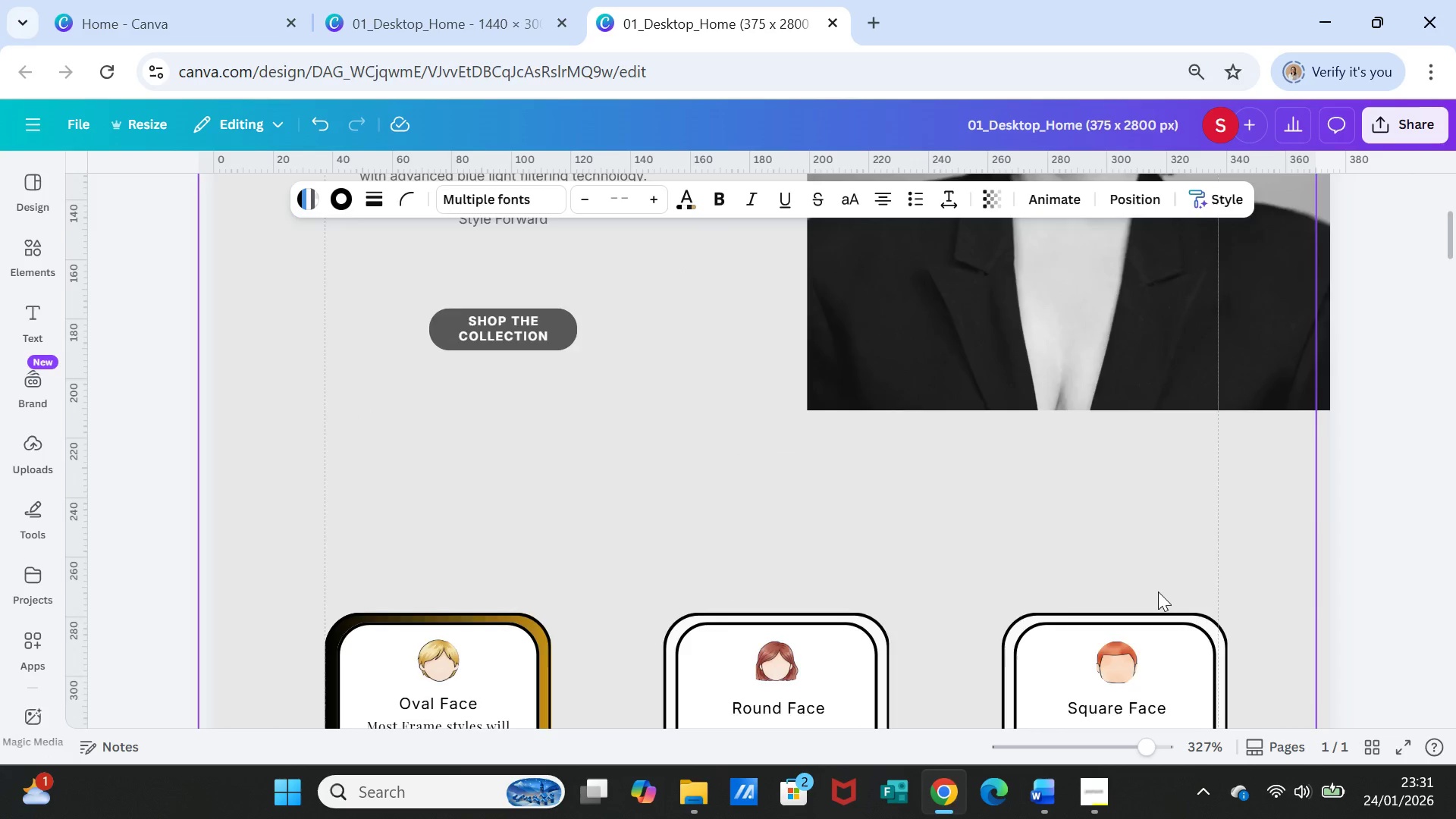 
scroll: coordinate [1158, 592], scroll_direction: down, amount: 5.0
 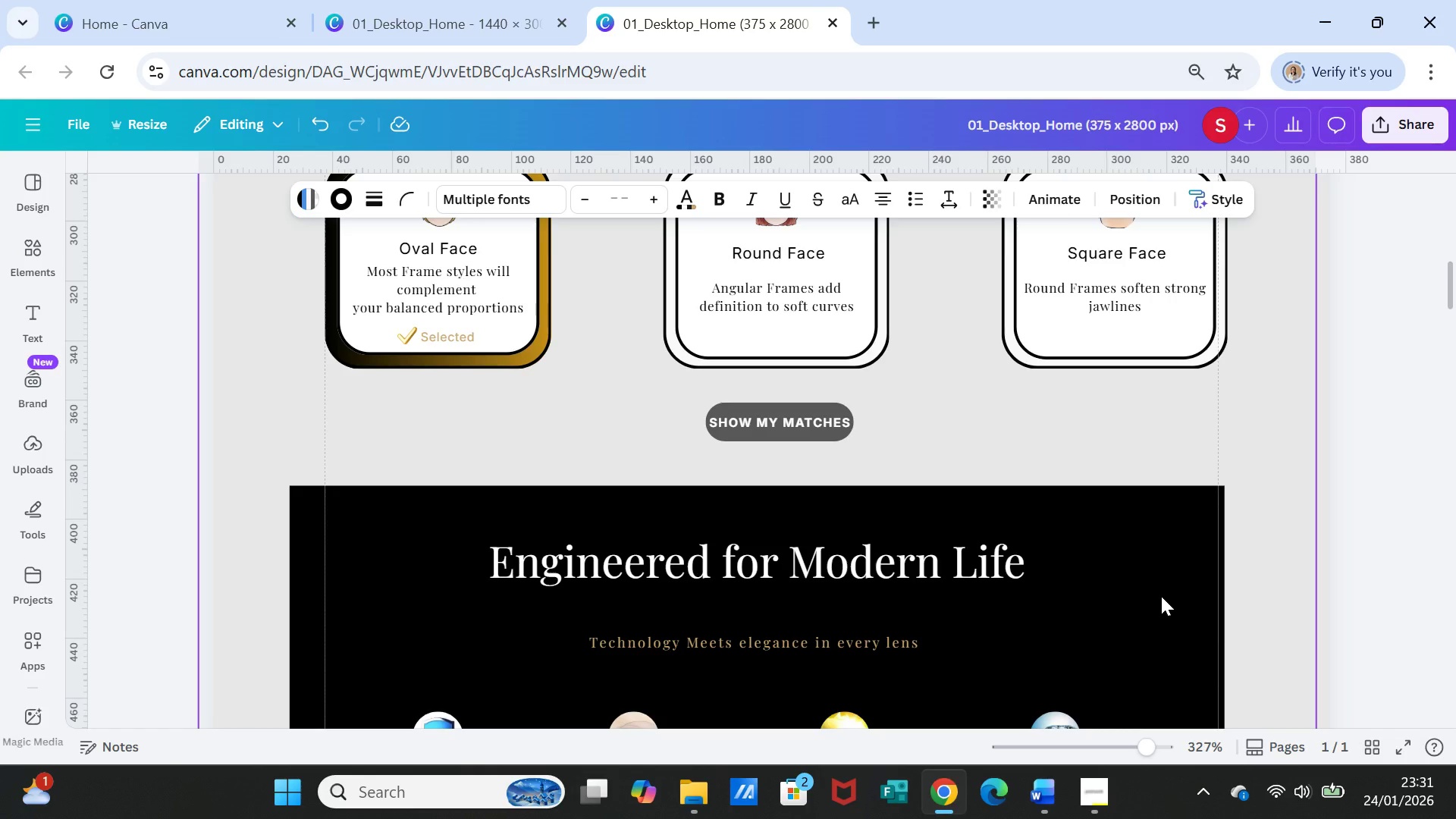 
left_click([1161, 596])
 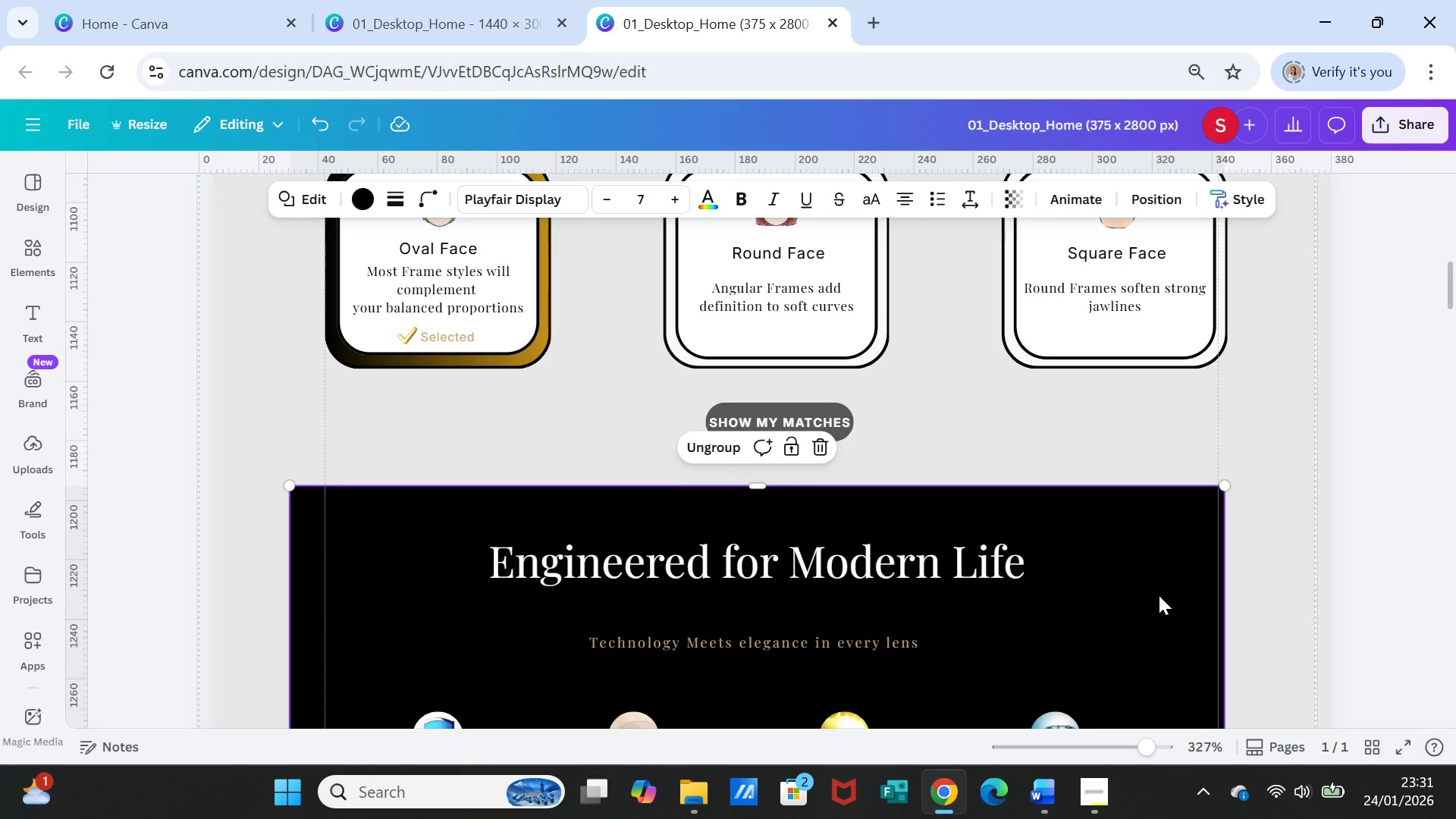 
right_click([1159, 595])
 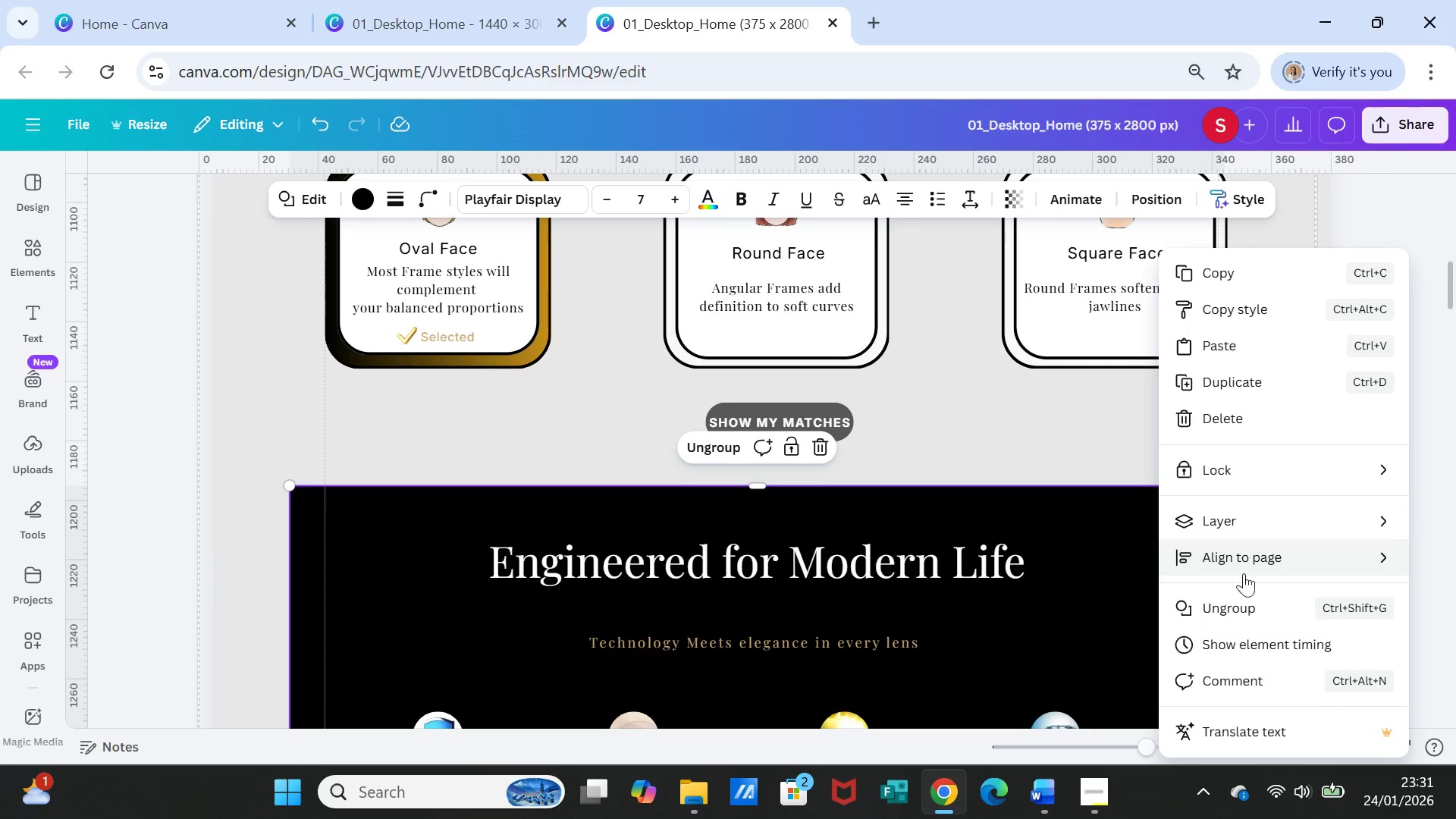 
left_click([1245, 603])
 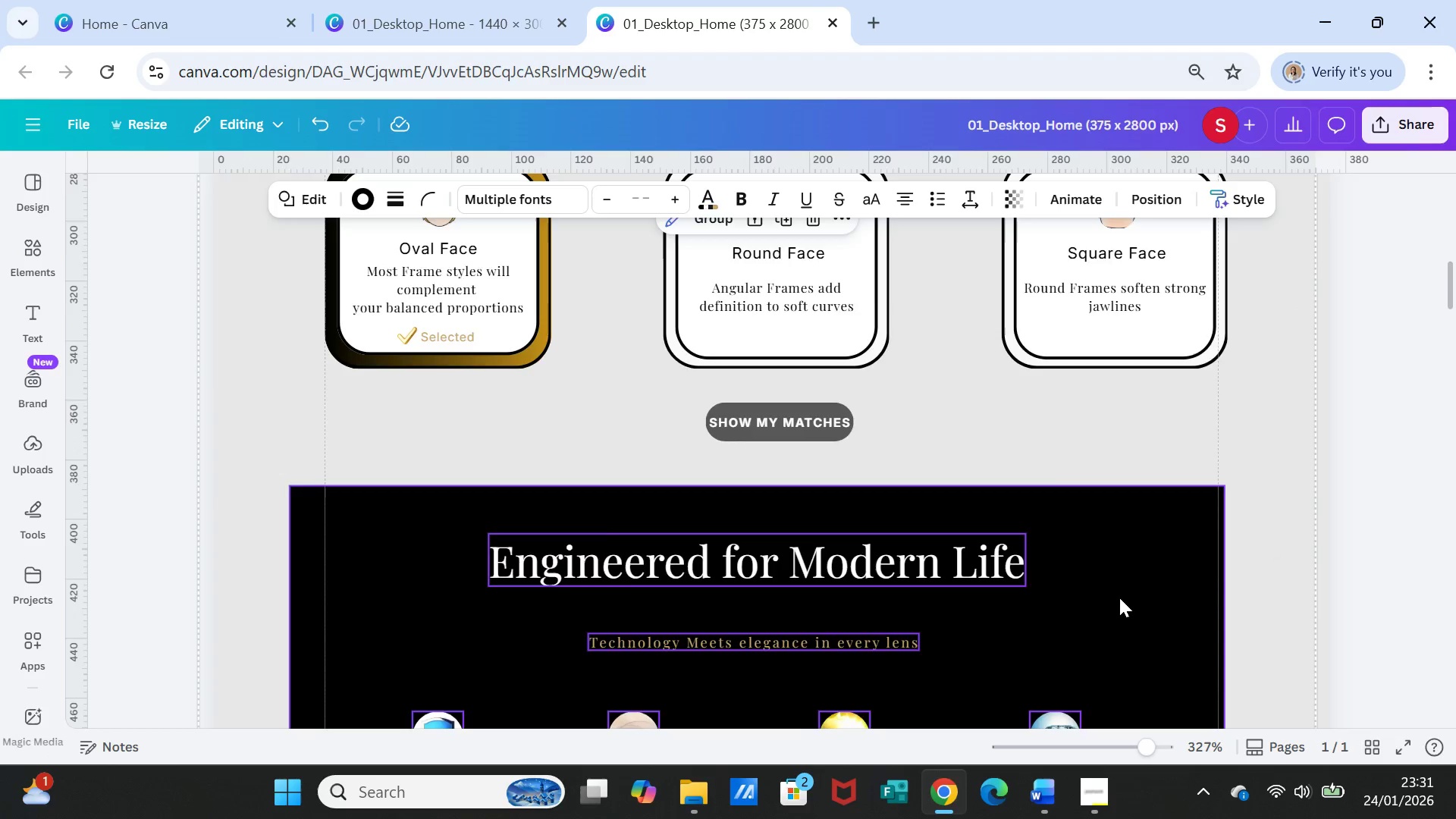 
scroll: coordinate [1119, 598], scroll_direction: down, amount: 2.0
 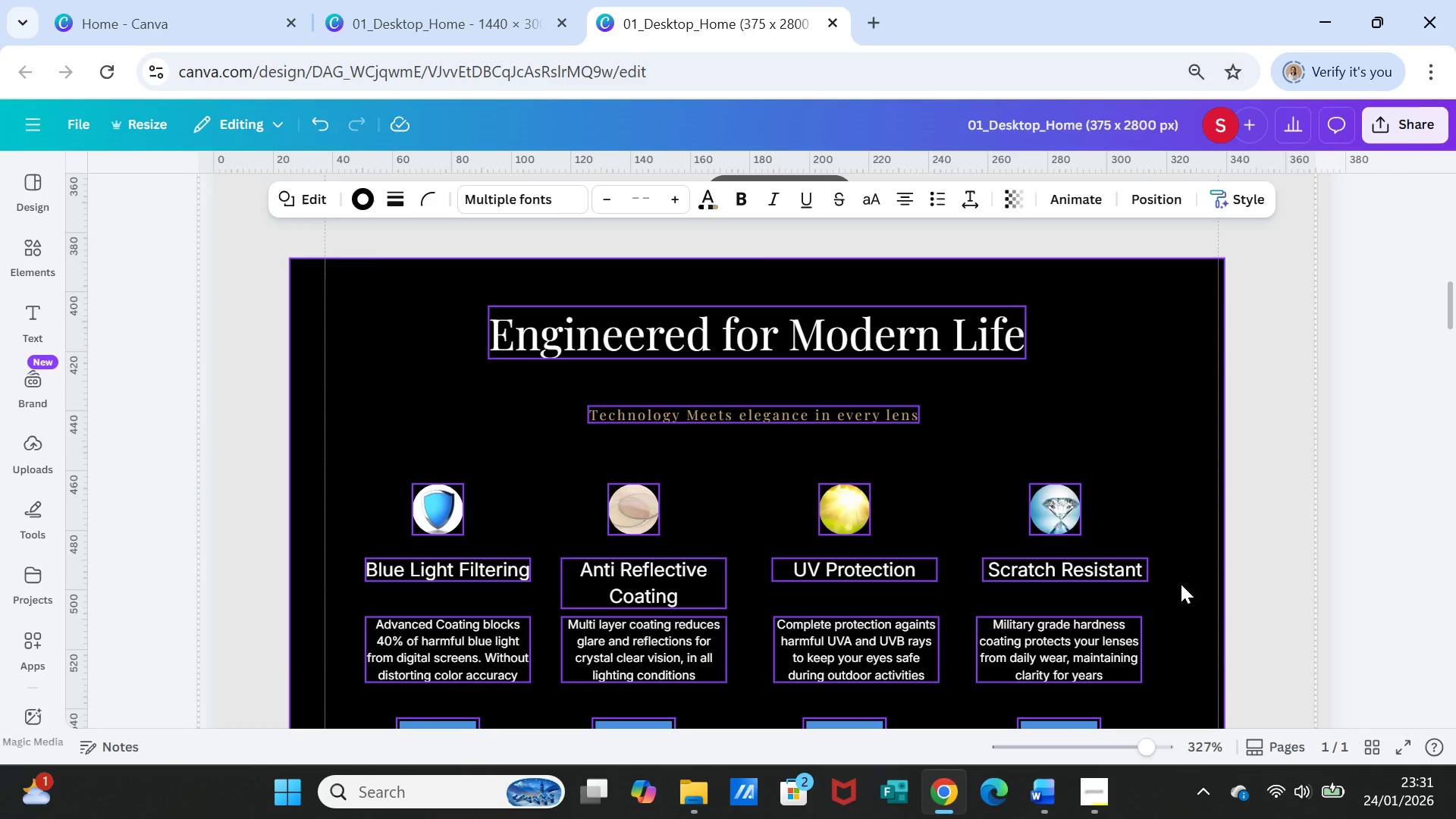 
left_click([1181, 584])
 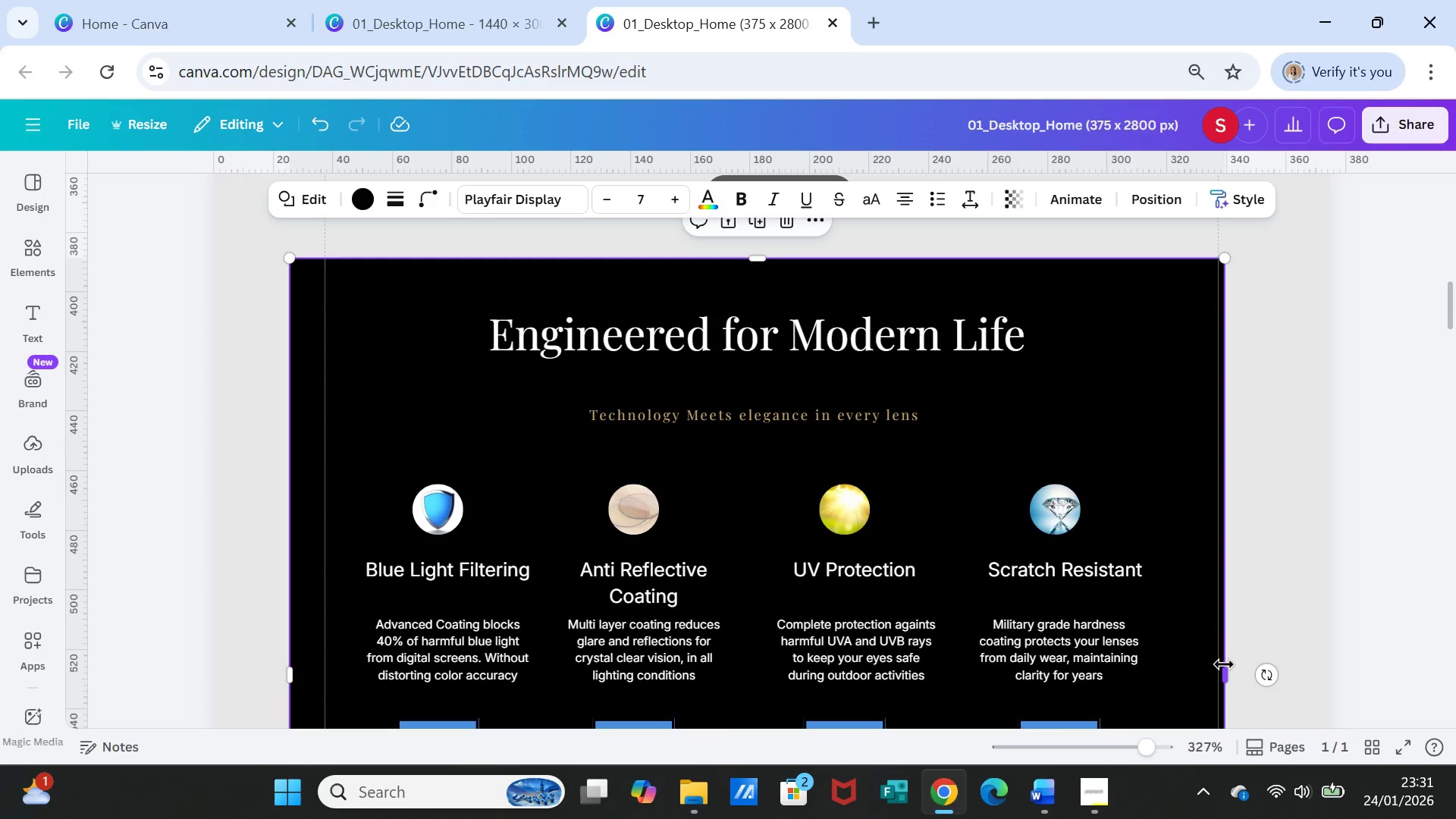 
left_click_drag(start_coordinate=[1225, 670], to_coordinate=[1326, 658])
 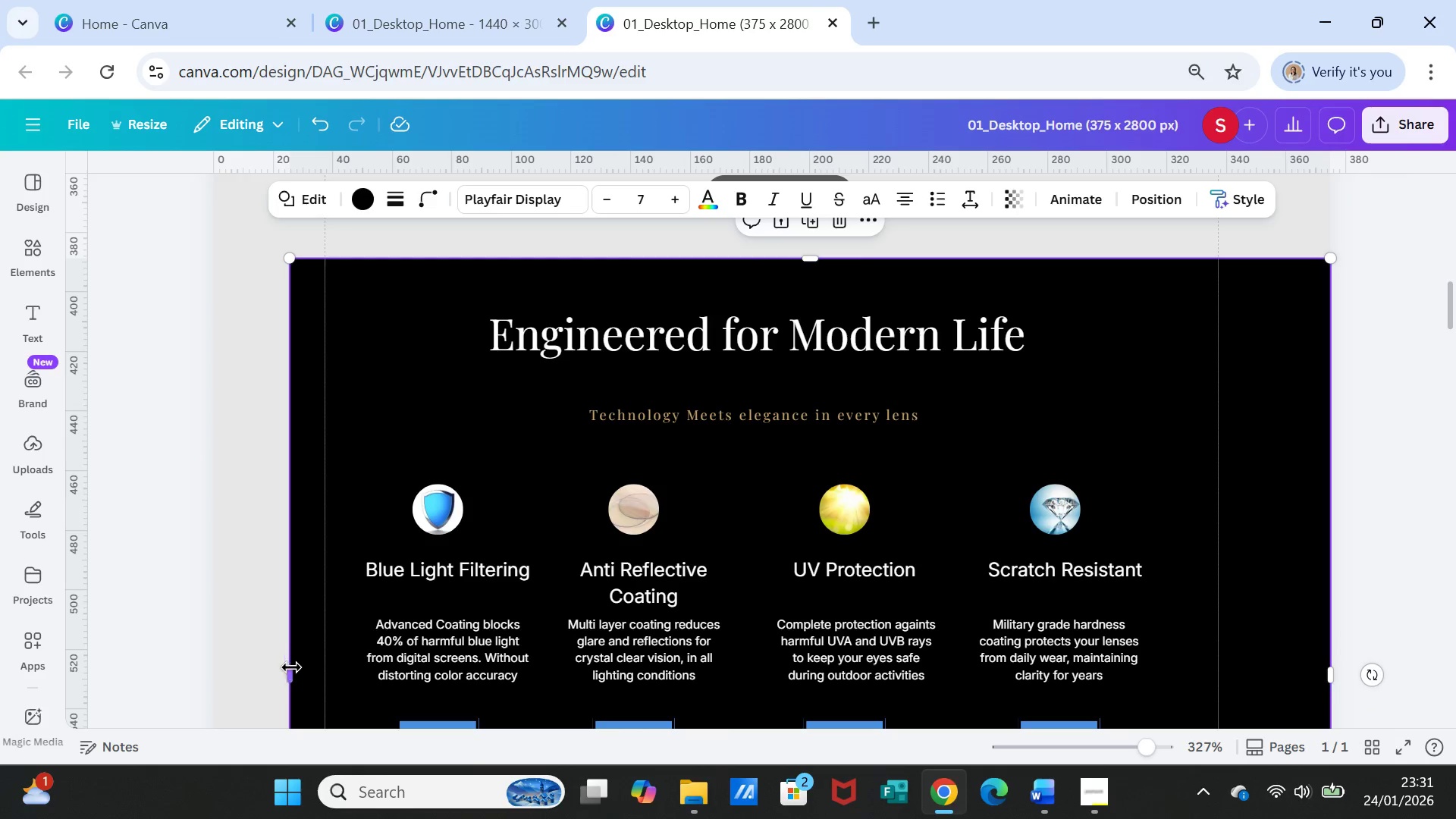 
left_click_drag(start_coordinate=[290, 668], to_coordinate=[214, 650])
 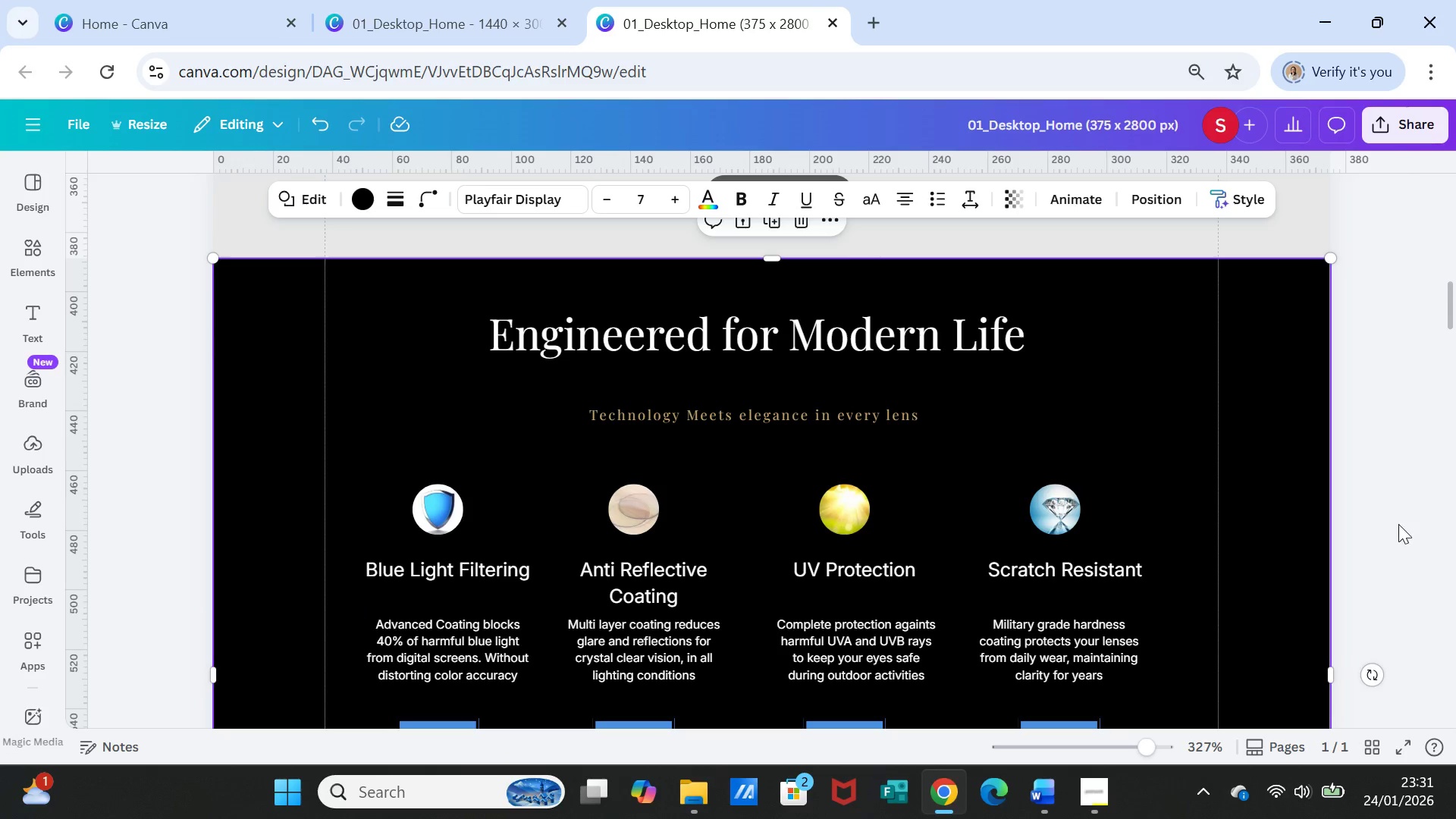 
left_click([1398, 524])
 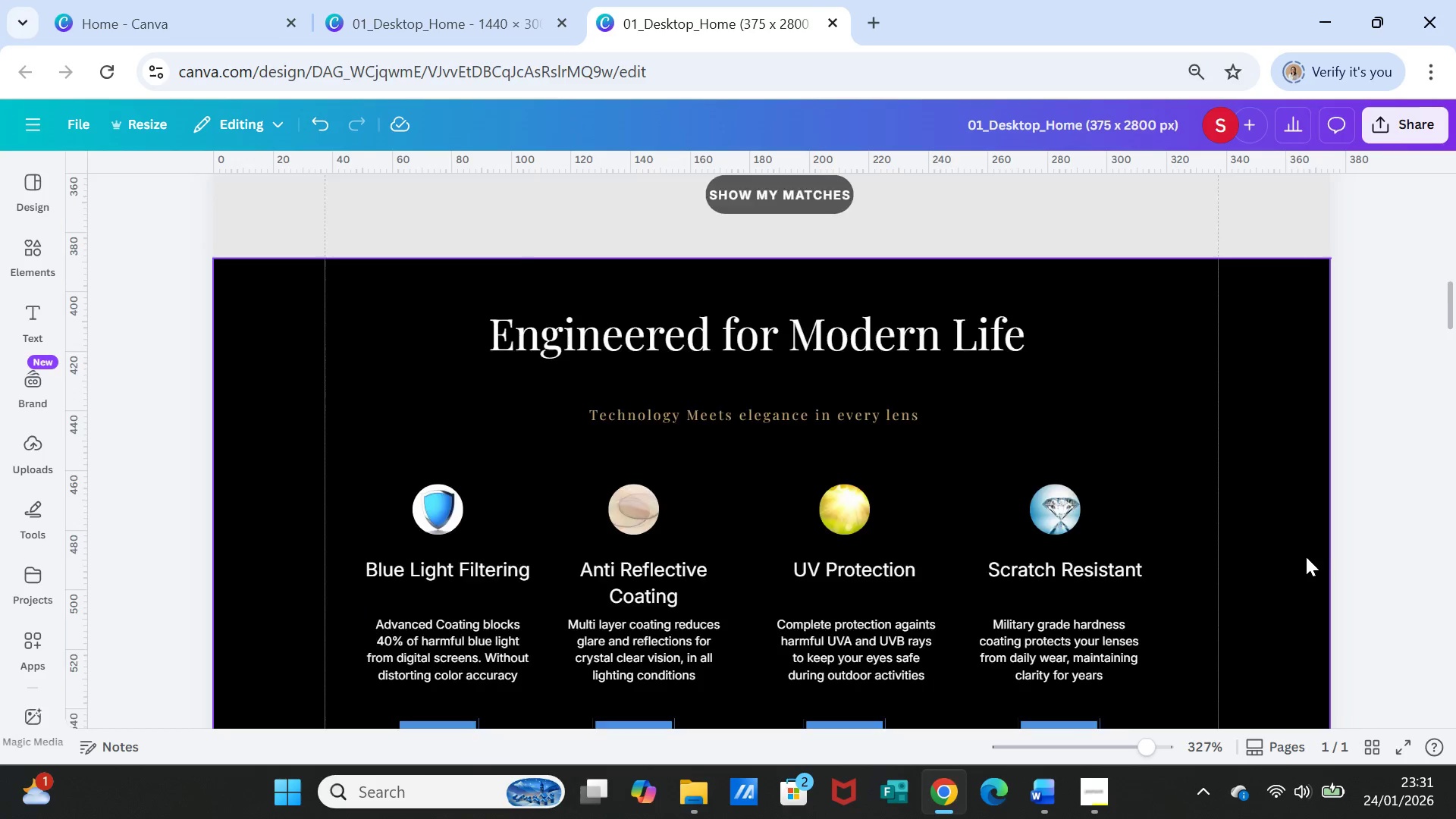 
scroll: coordinate [1293, 554], scroll_direction: down, amount: 4.0
 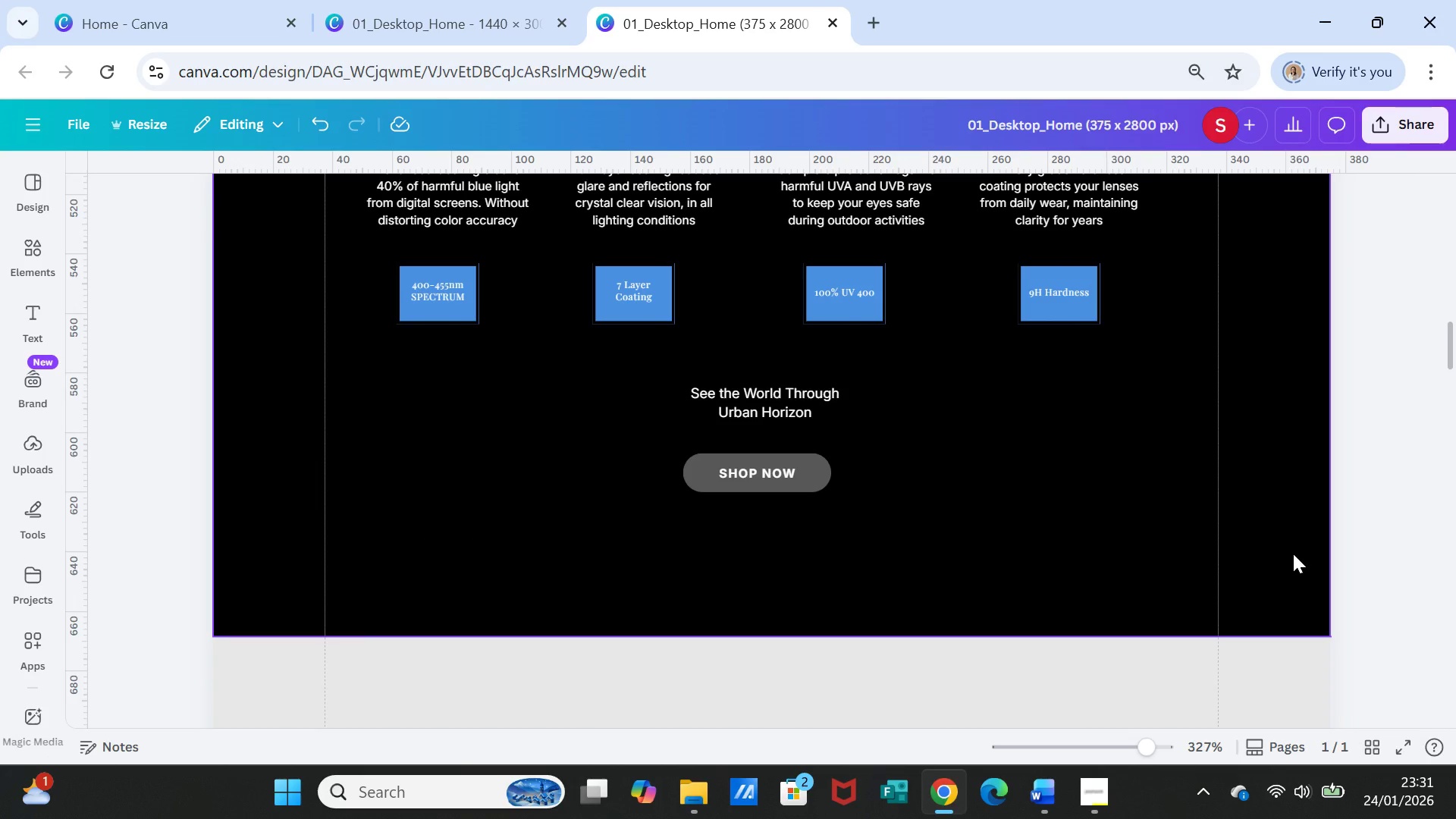 
scroll: coordinate [1293, 554], scroll_direction: up, amount: 3.0
 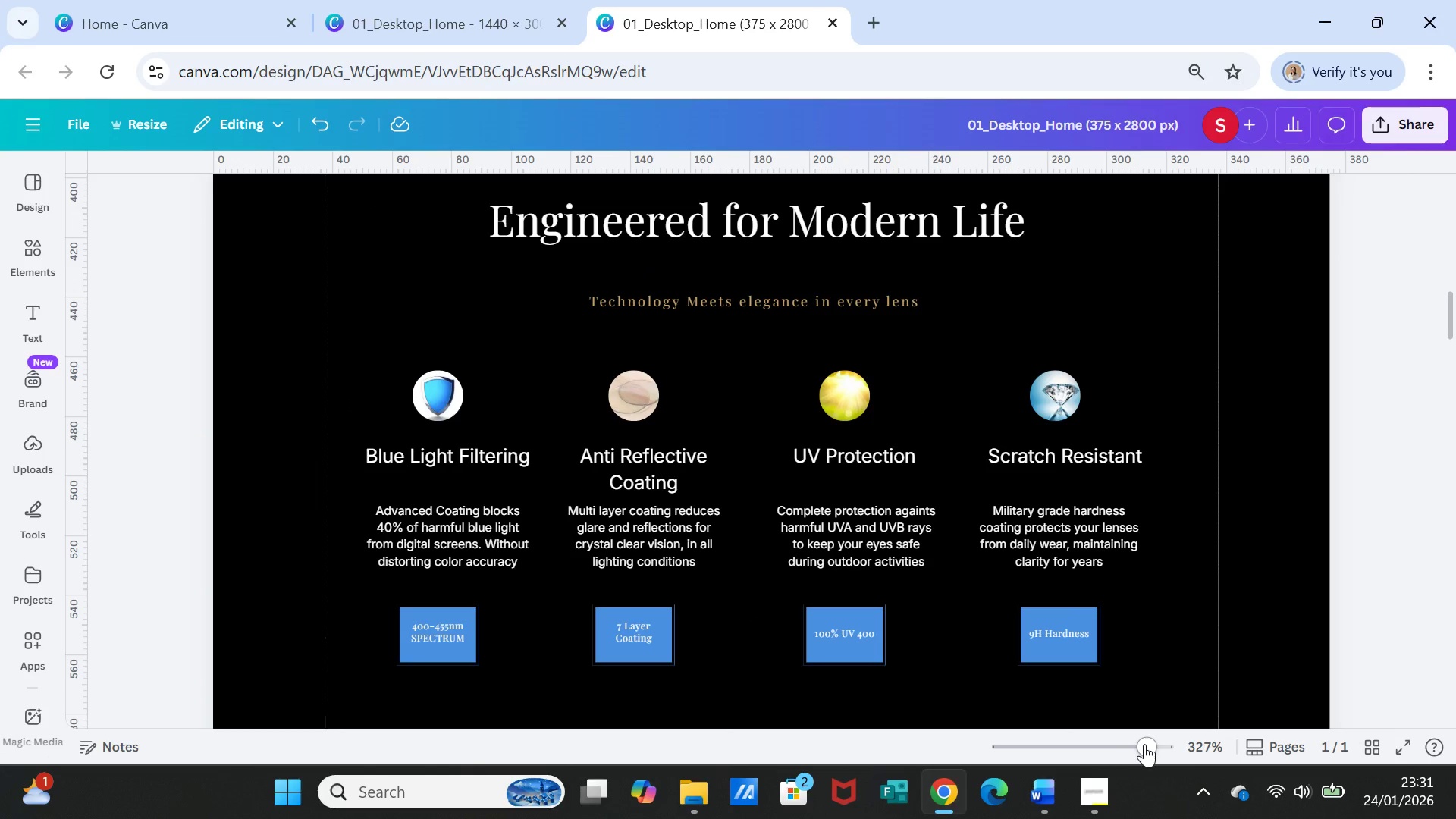 
left_click_drag(start_coordinate=[1144, 744], to_coordinate=[1099, 739])
 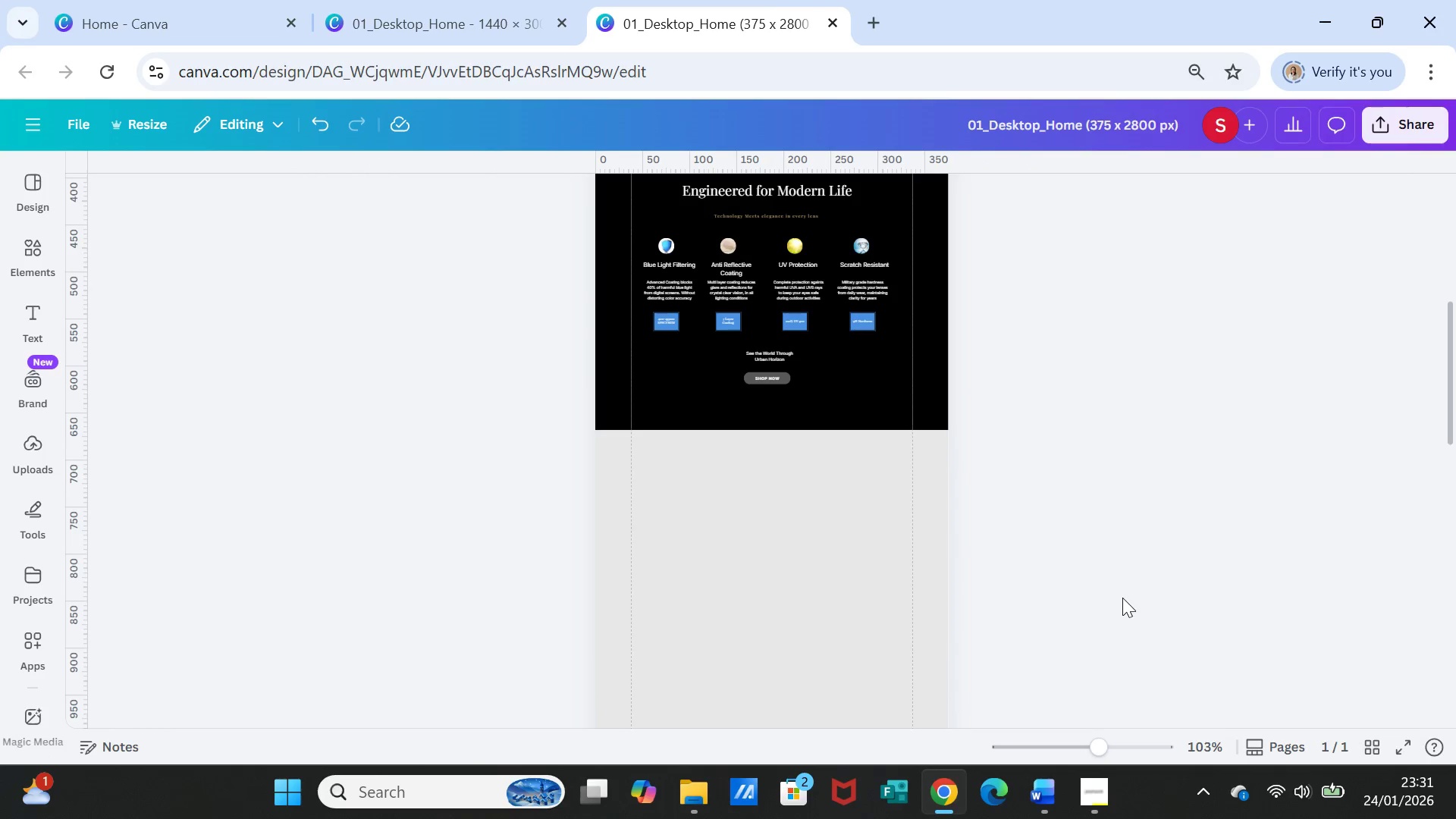 
scroll: coordinate [1122, 598], scroll_direction: down, amount: 2.0
 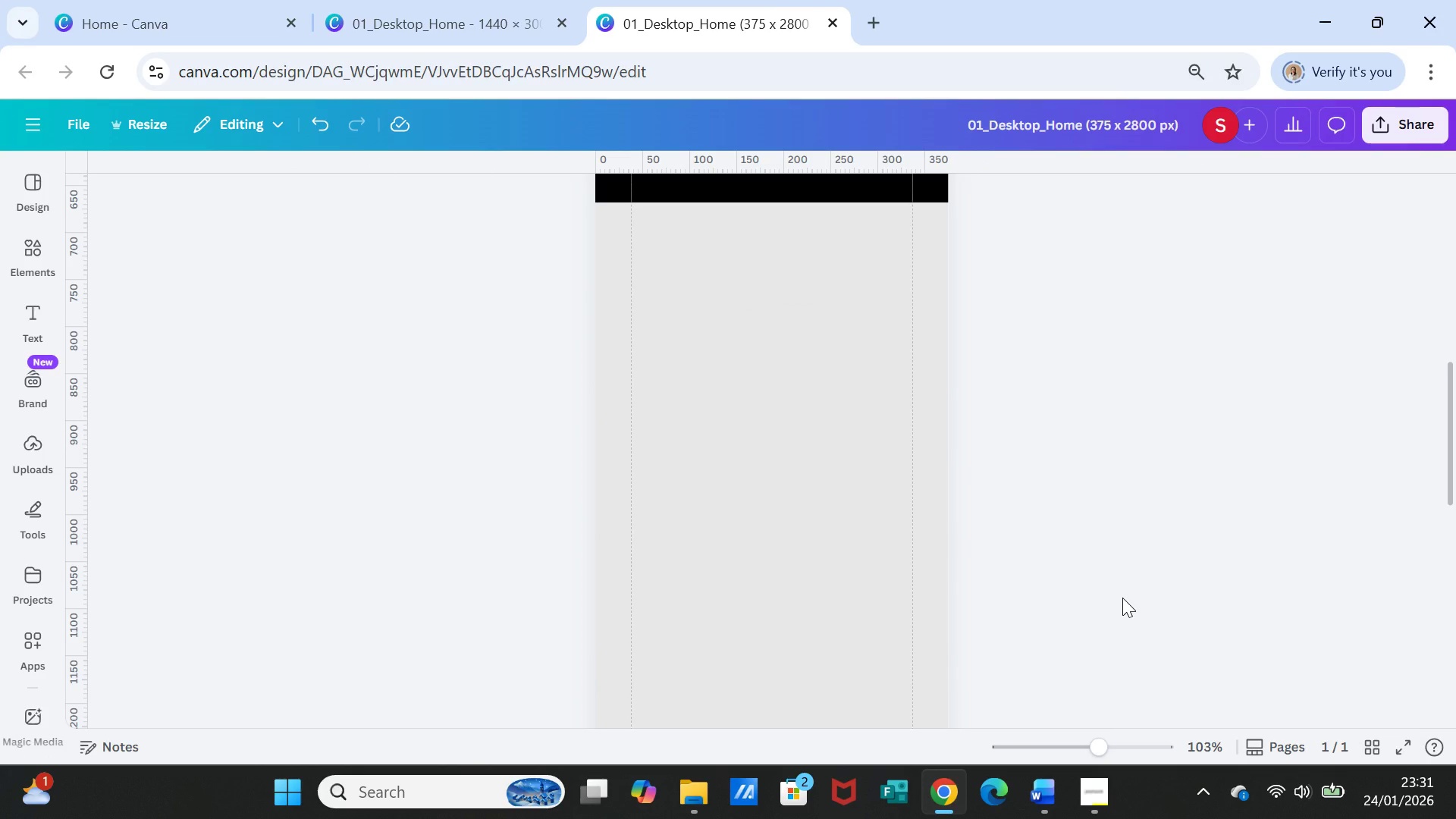 
scroll: coordinate [1122, 598], scroll_direction: up, amount: 5.0
 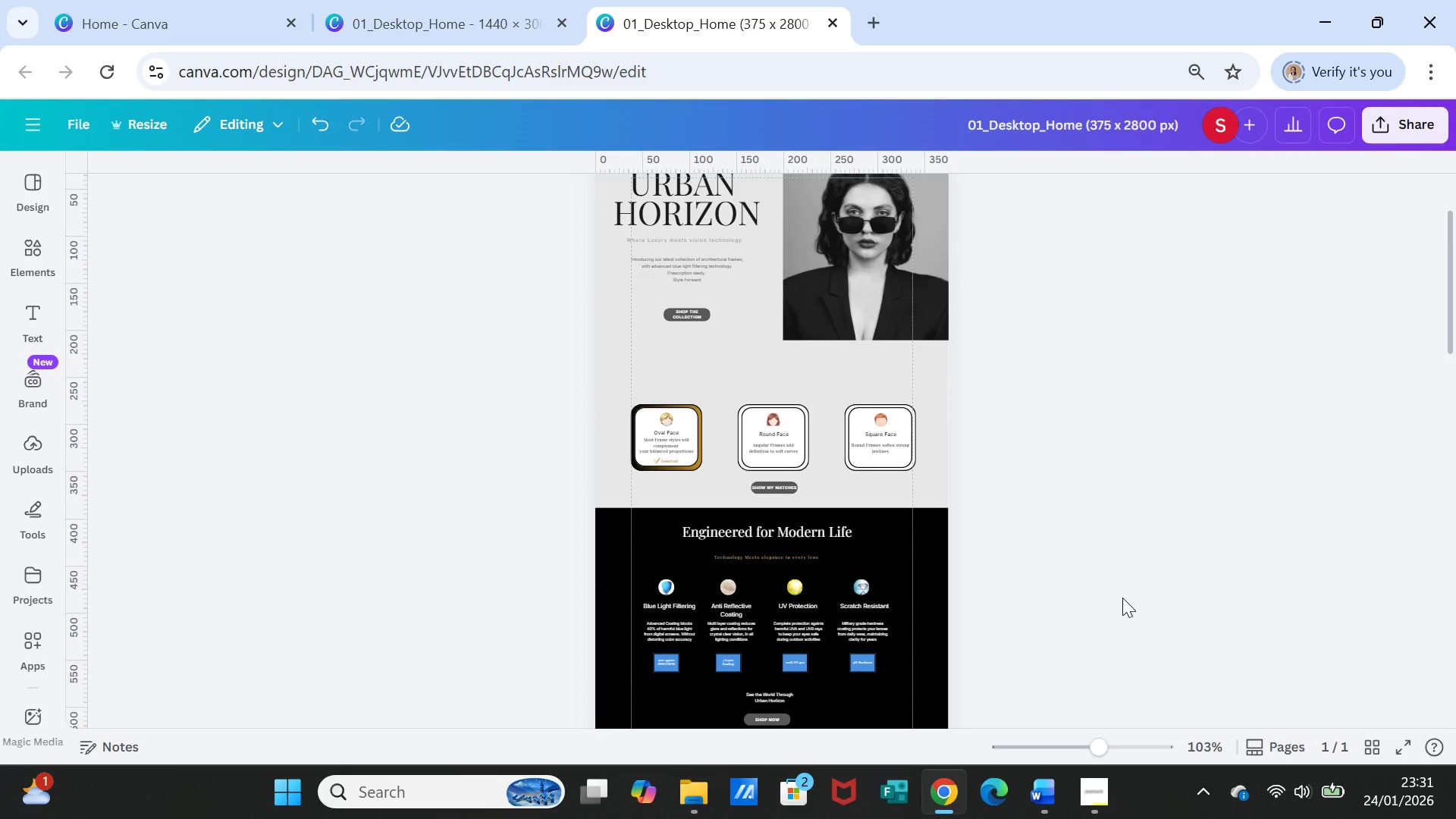 
scroll: coordinate [1037, 612], scroll_direction: down, amount: 3.0
 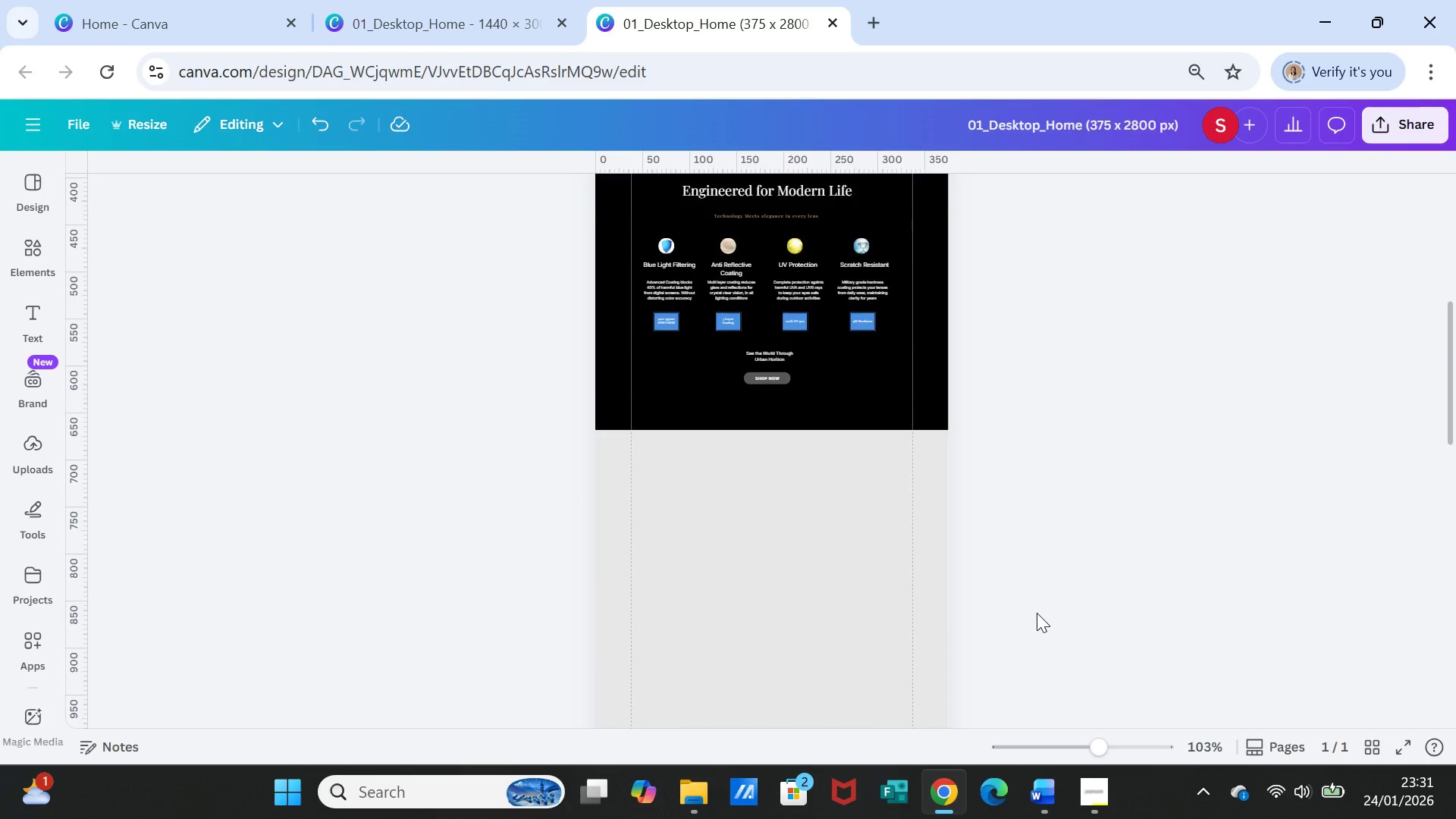 
scroll: coordinate [1037, 613], scroll_direction: up, amount: 3.0
 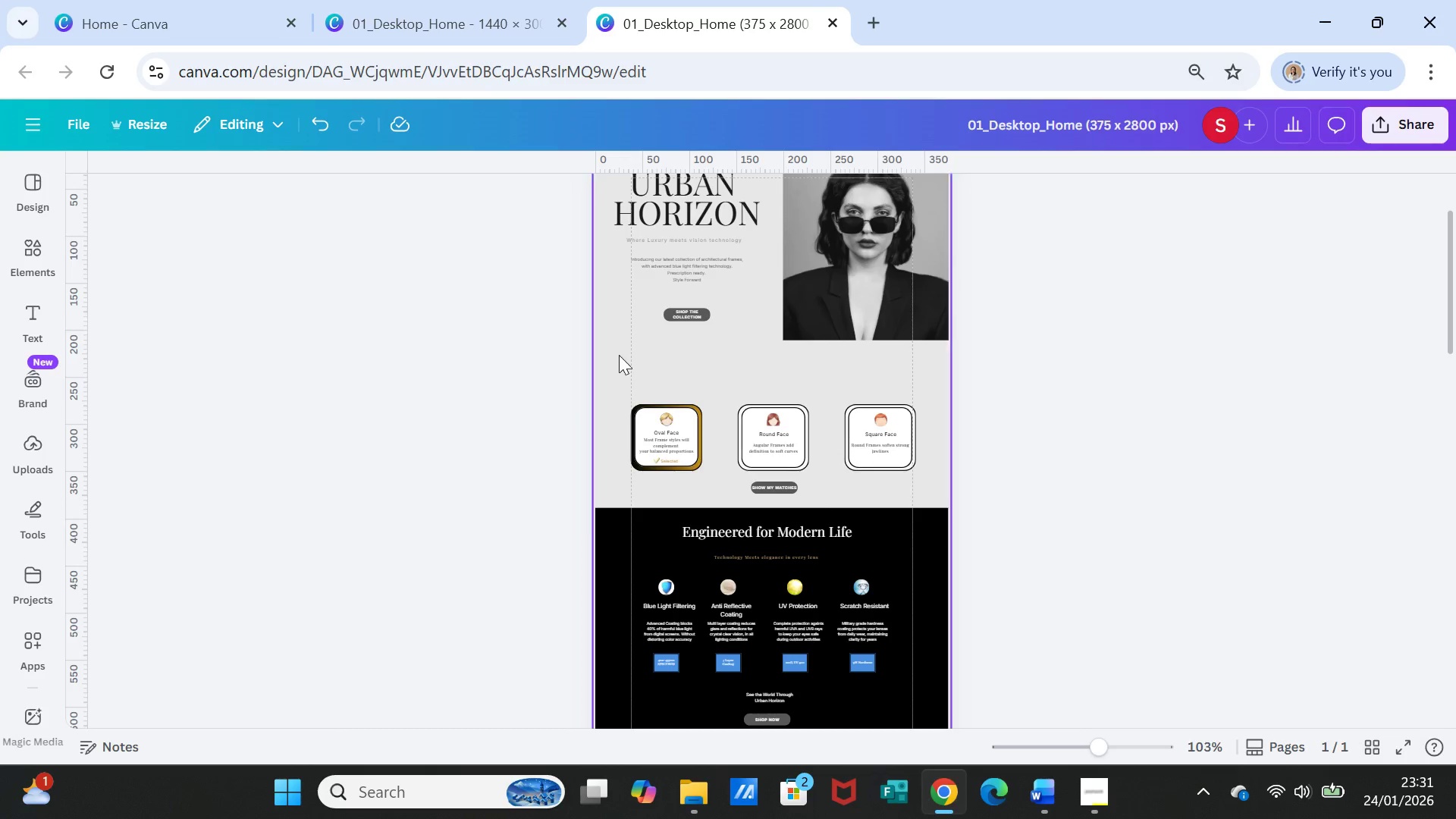 
left_click([420, 24])
 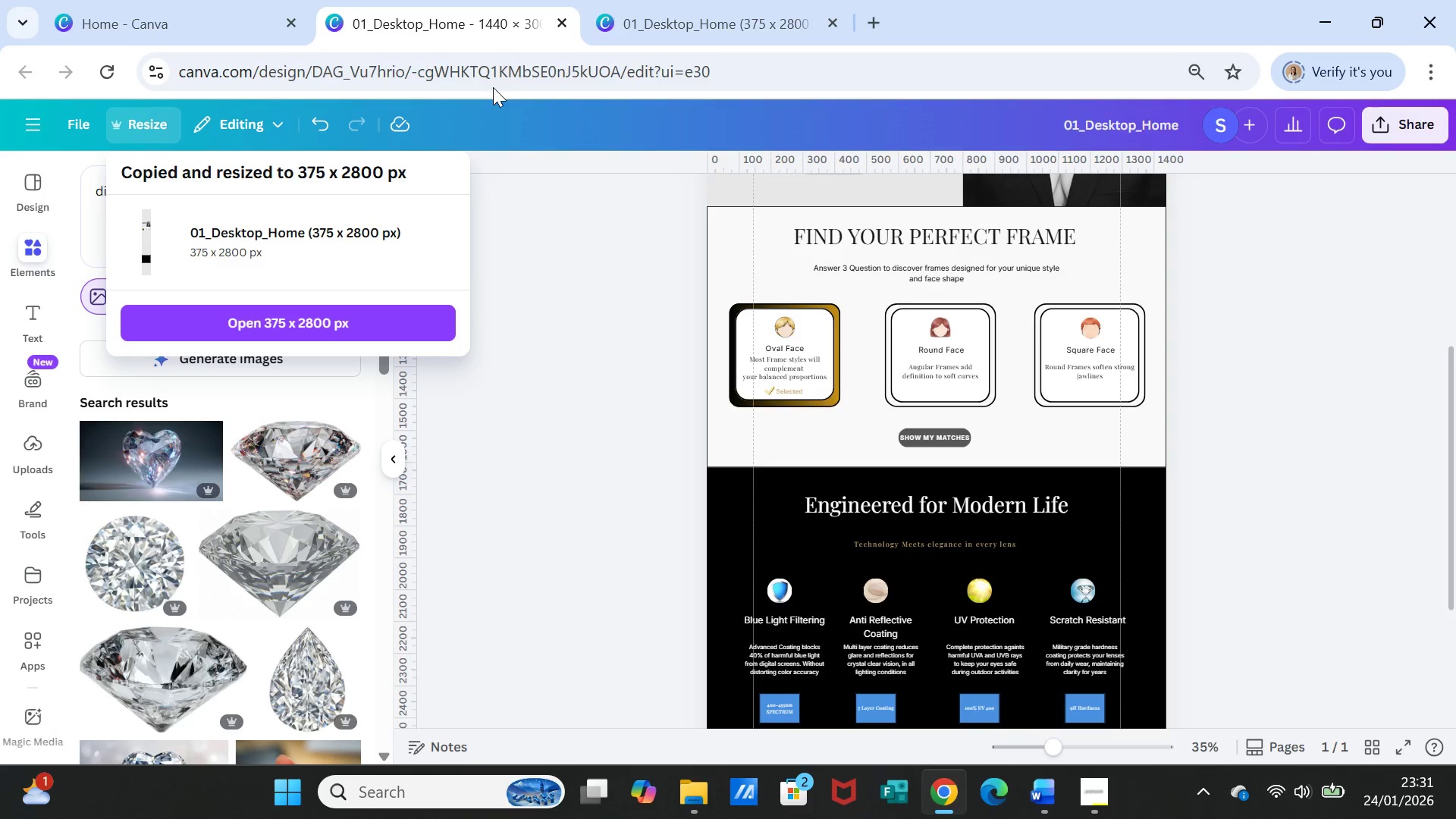 
left_click([666, 9])
 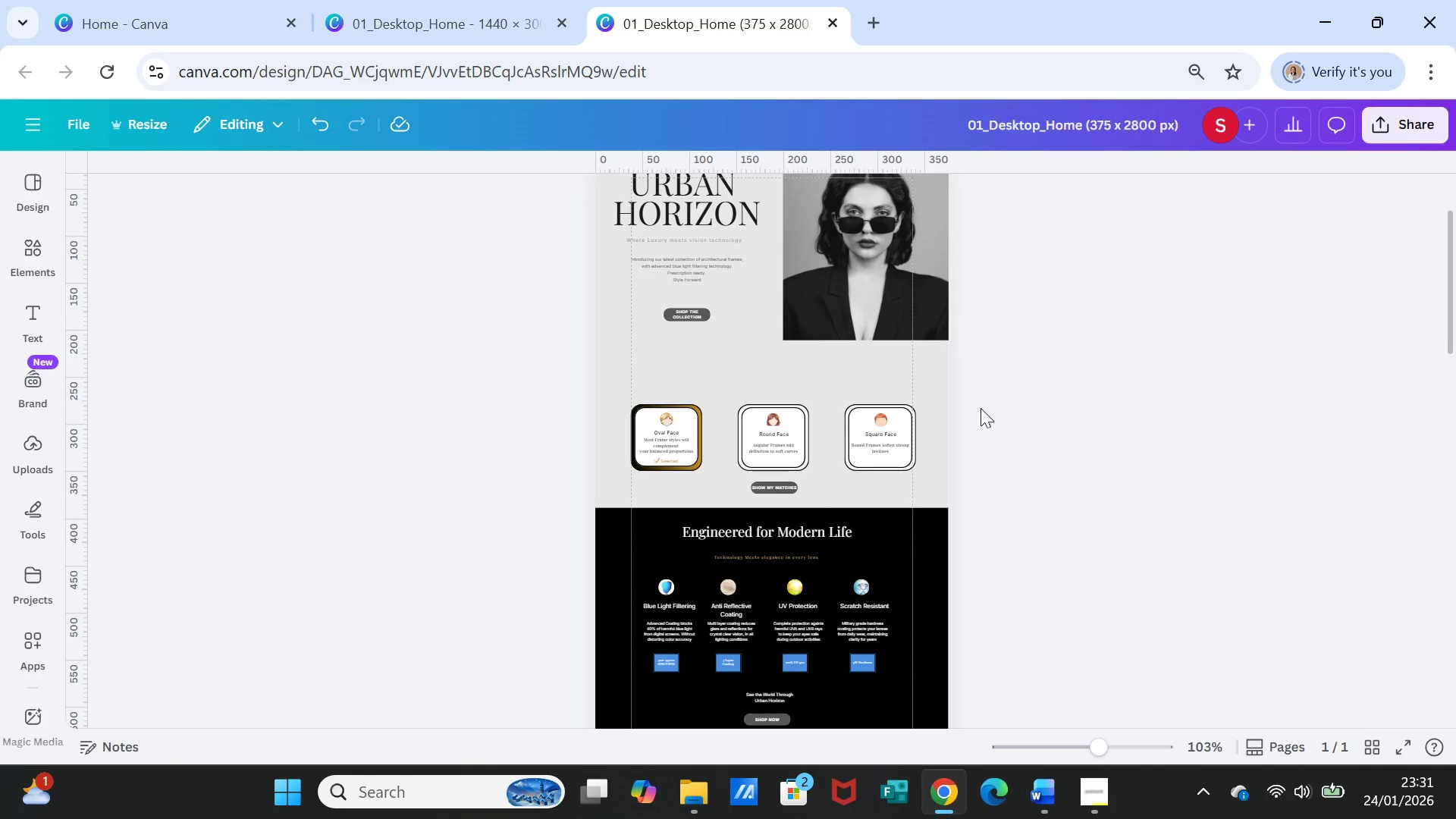 
scroll: coordinate [984, 419], scroll_direction: down, amount: 2.0
 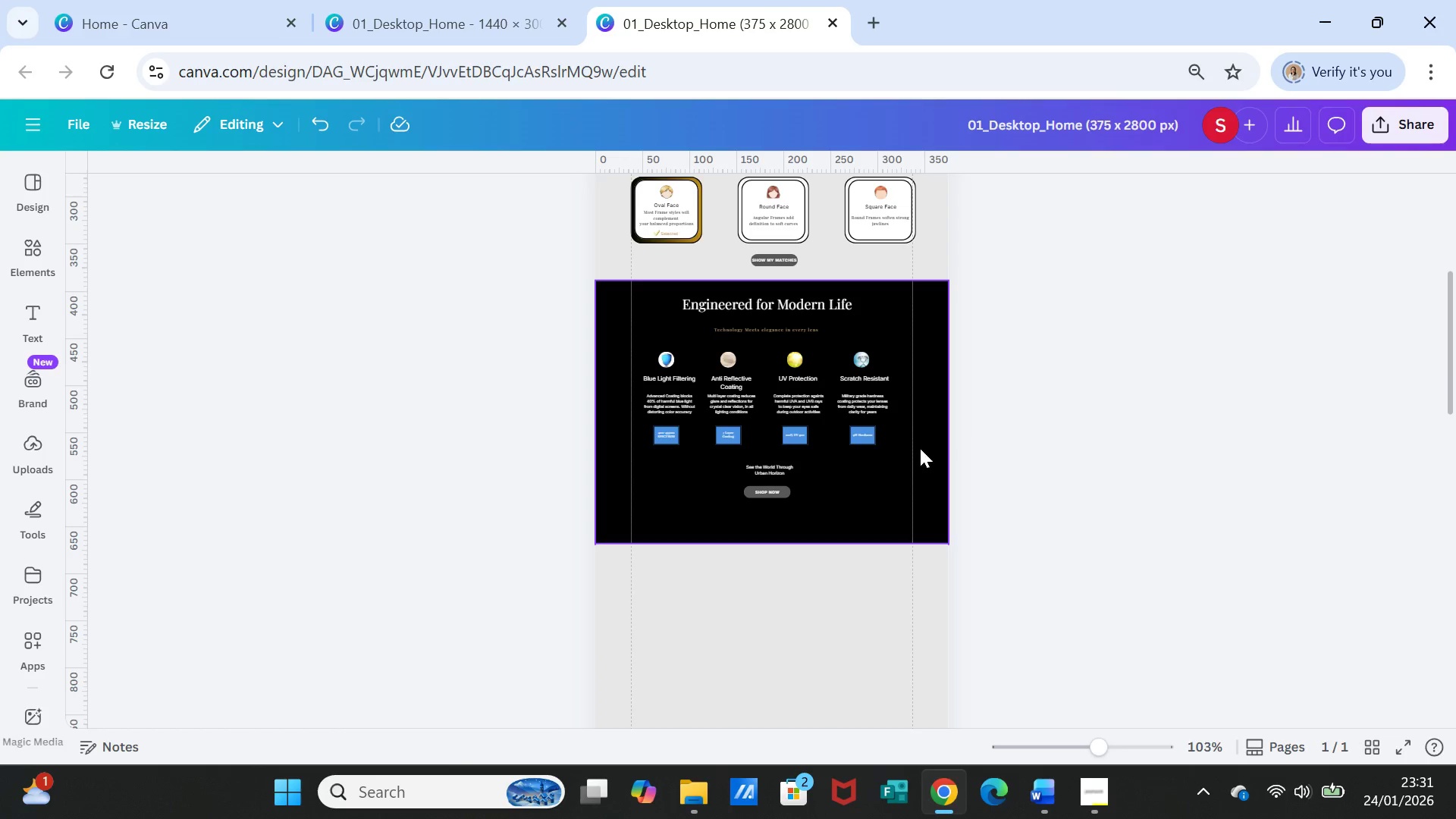 
left_click_drag(start_coordinate=[920, 448], to_coordinate=[921, 532])
 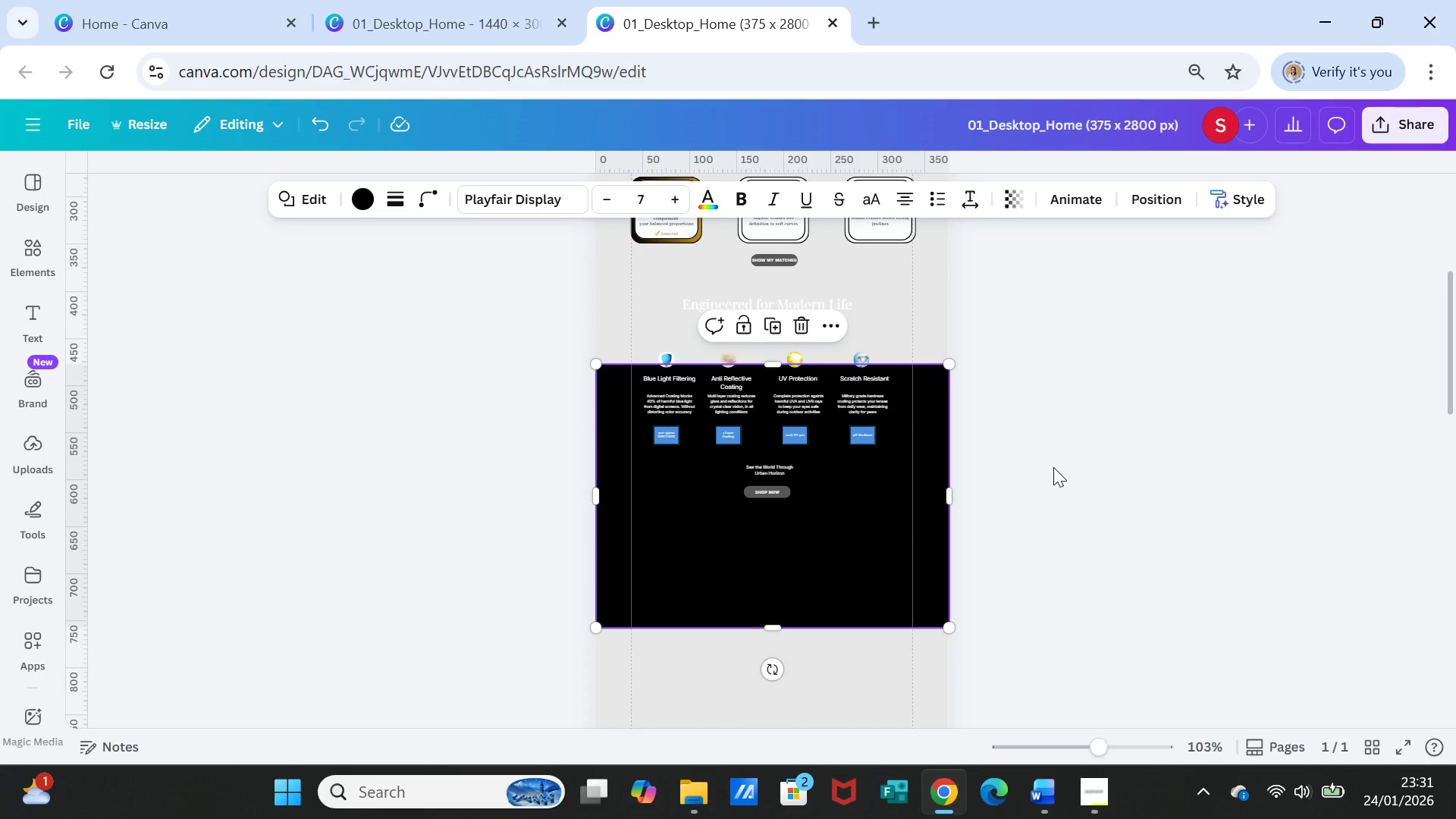 
left_click([1054, 467])
 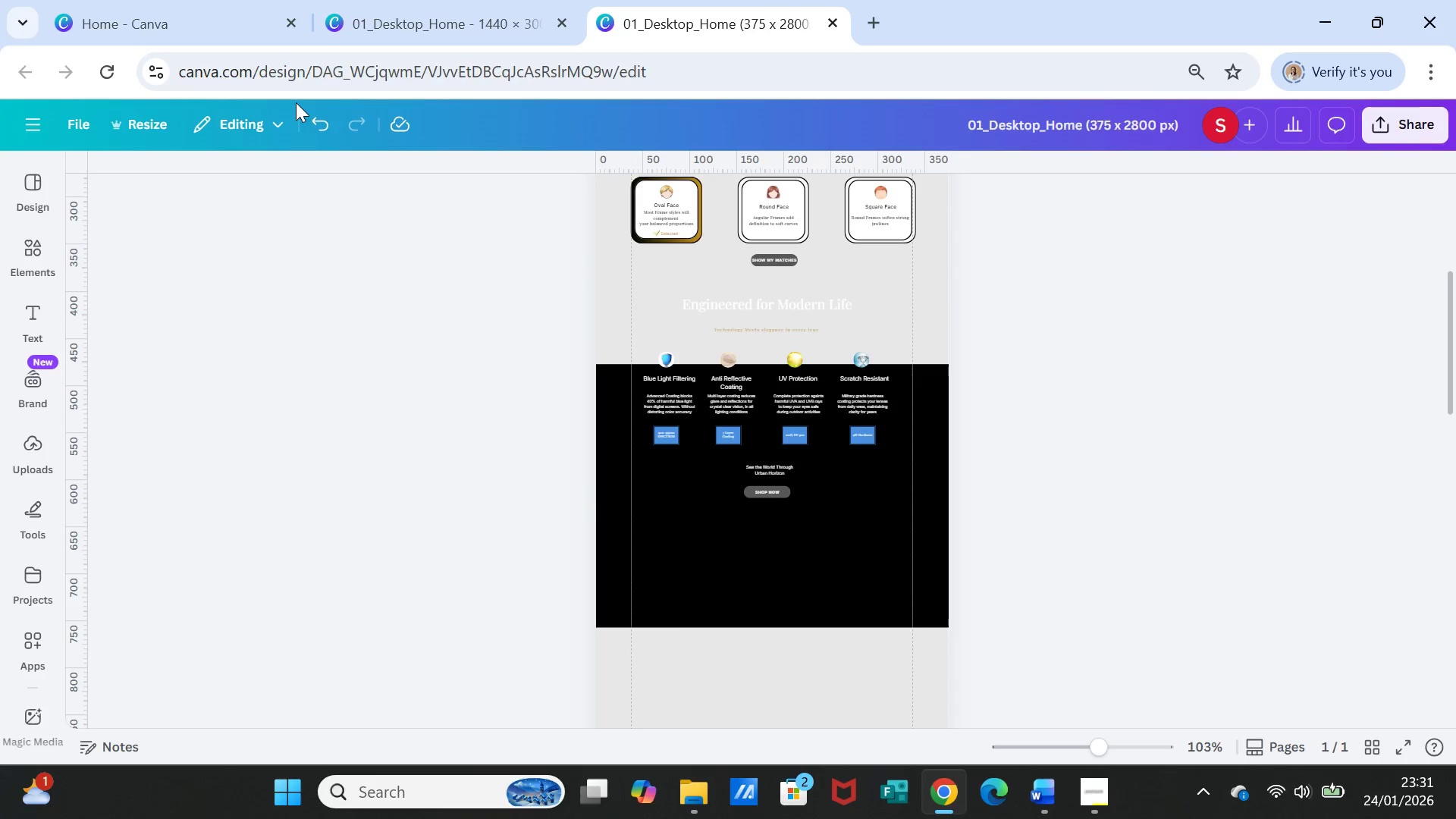 
left_click([313, 127])
 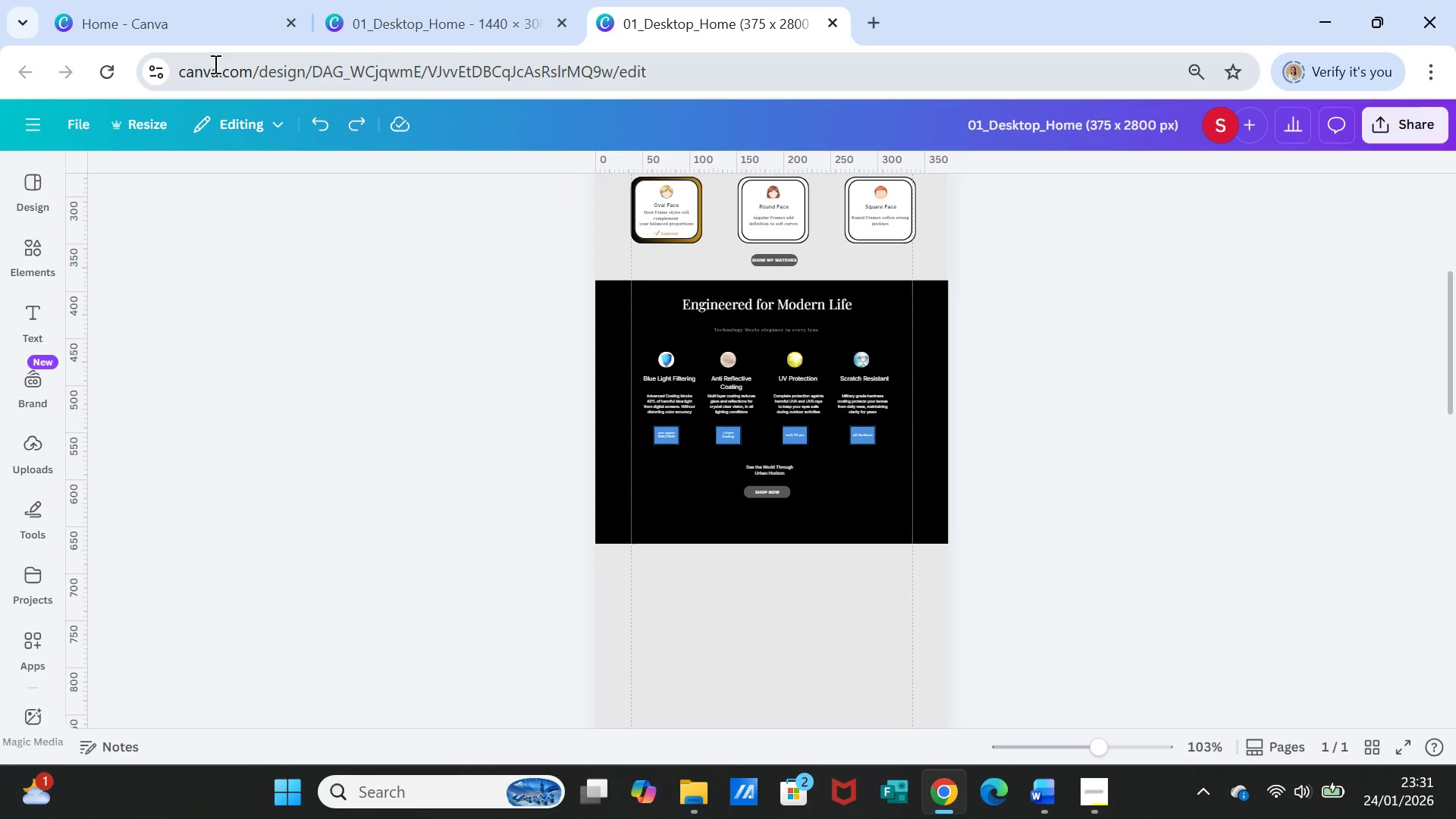 
left_click([309, 121])
 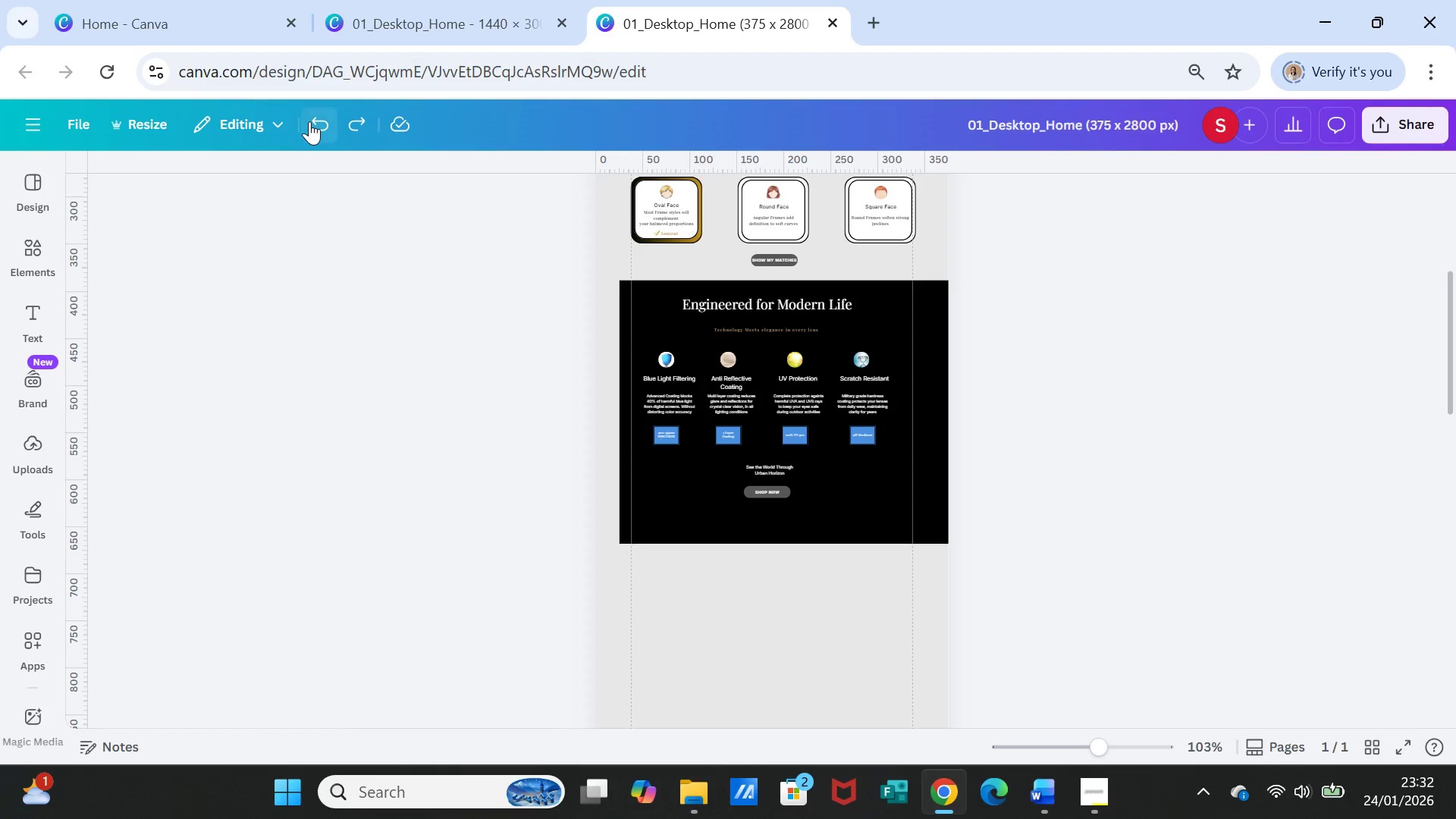 
left_click([309, 121])
 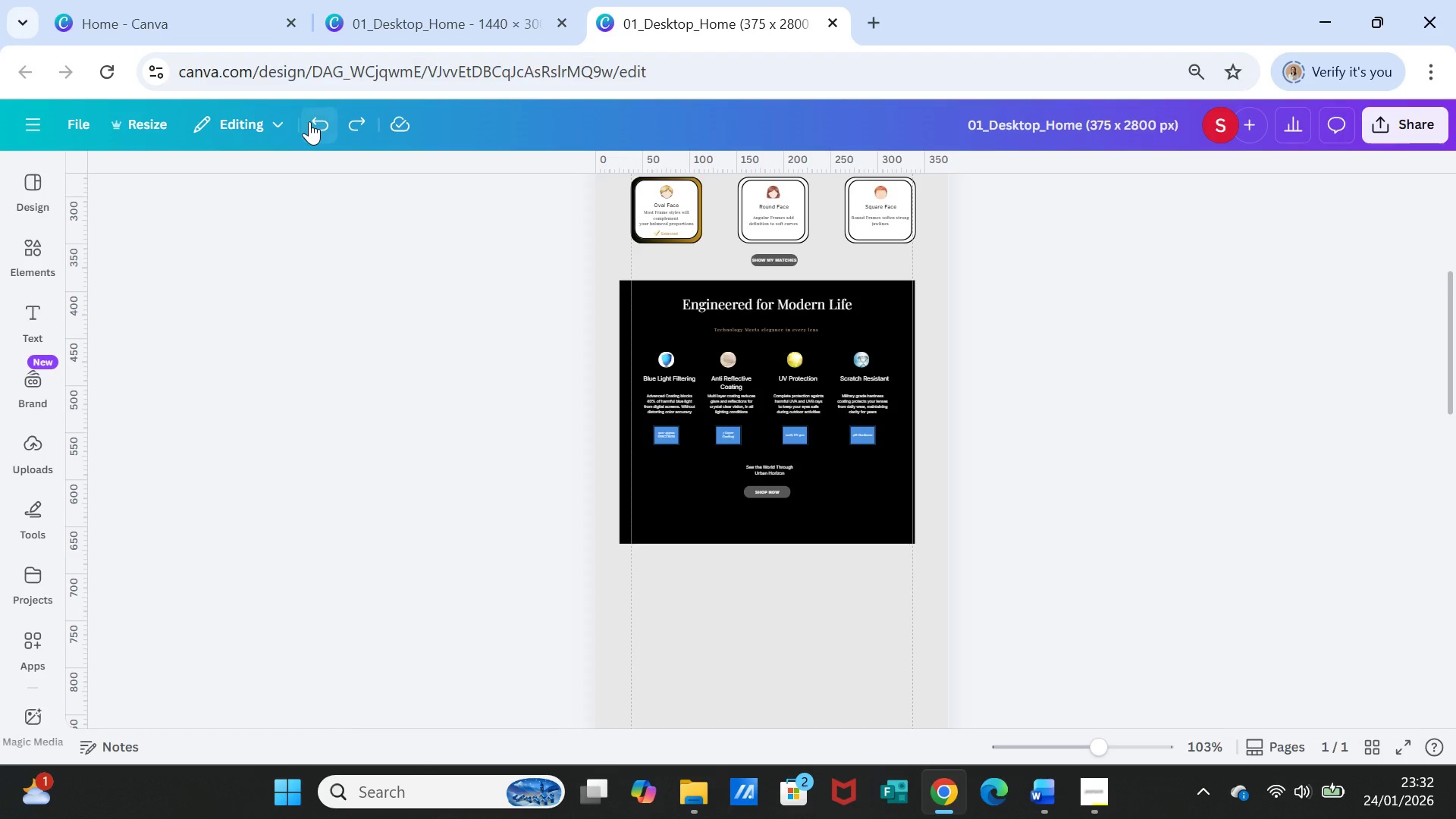 
left_click([309, 121])
 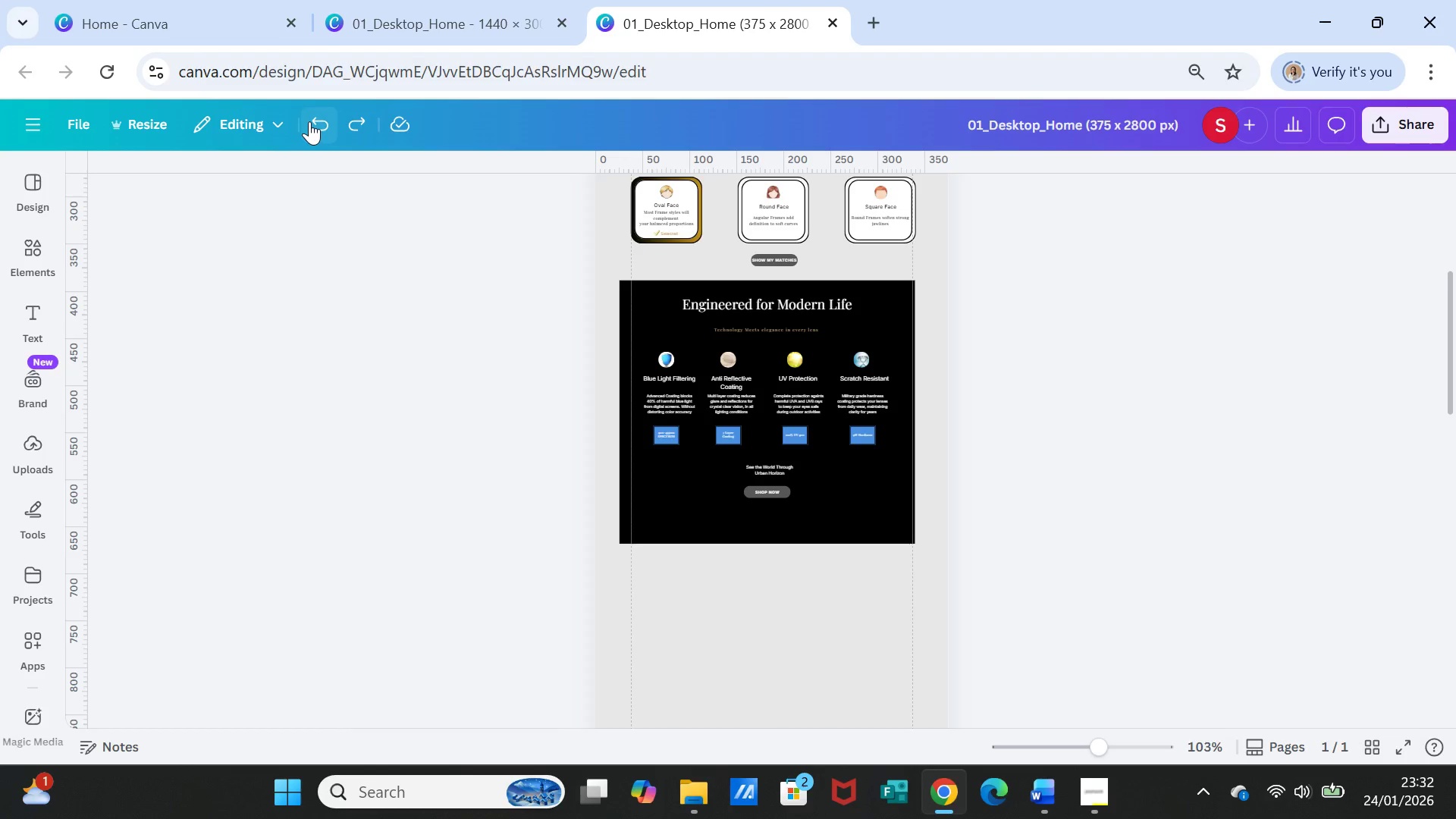 
left_click([309, 121])
 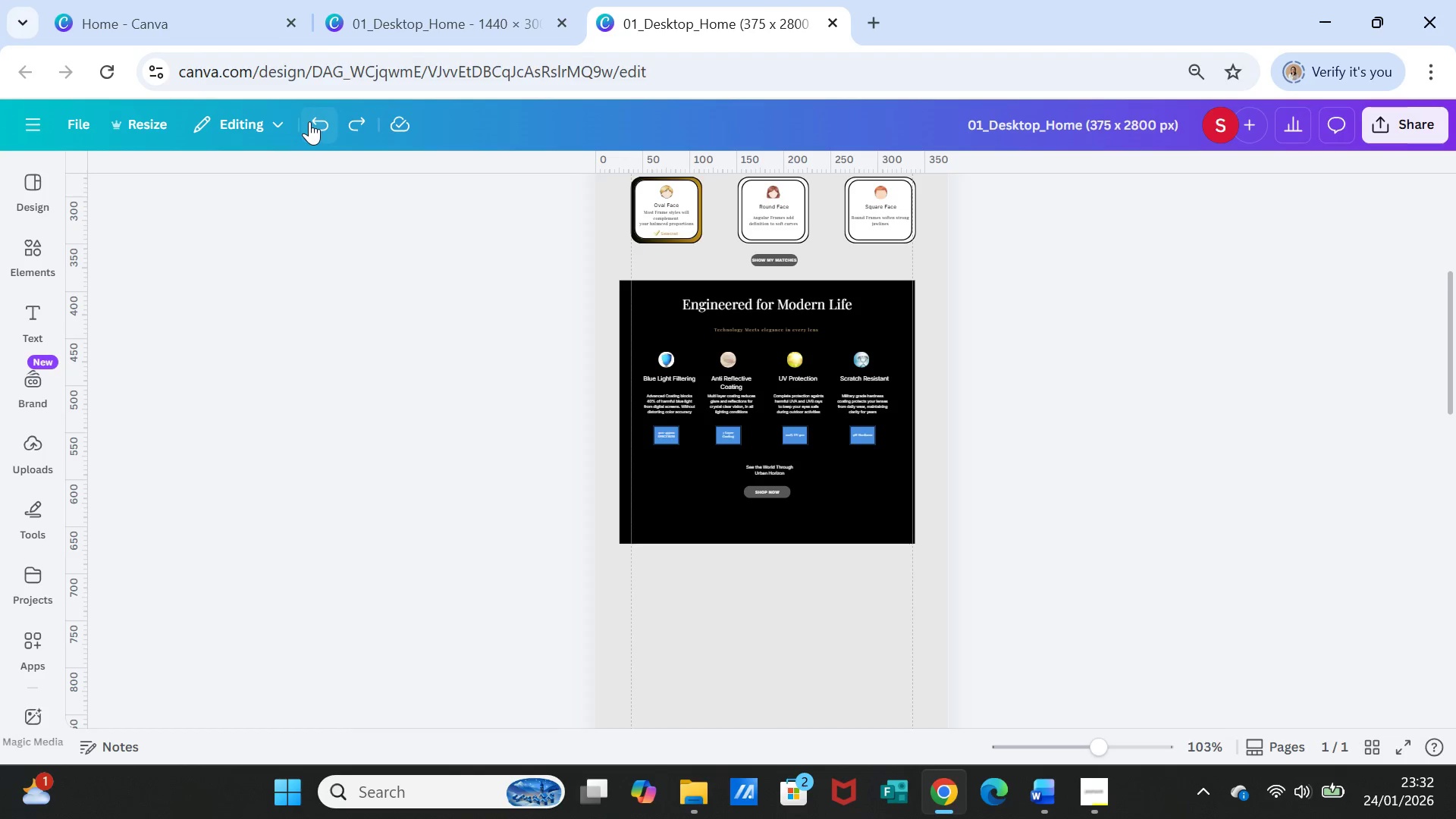 
left_click([309, 121])
 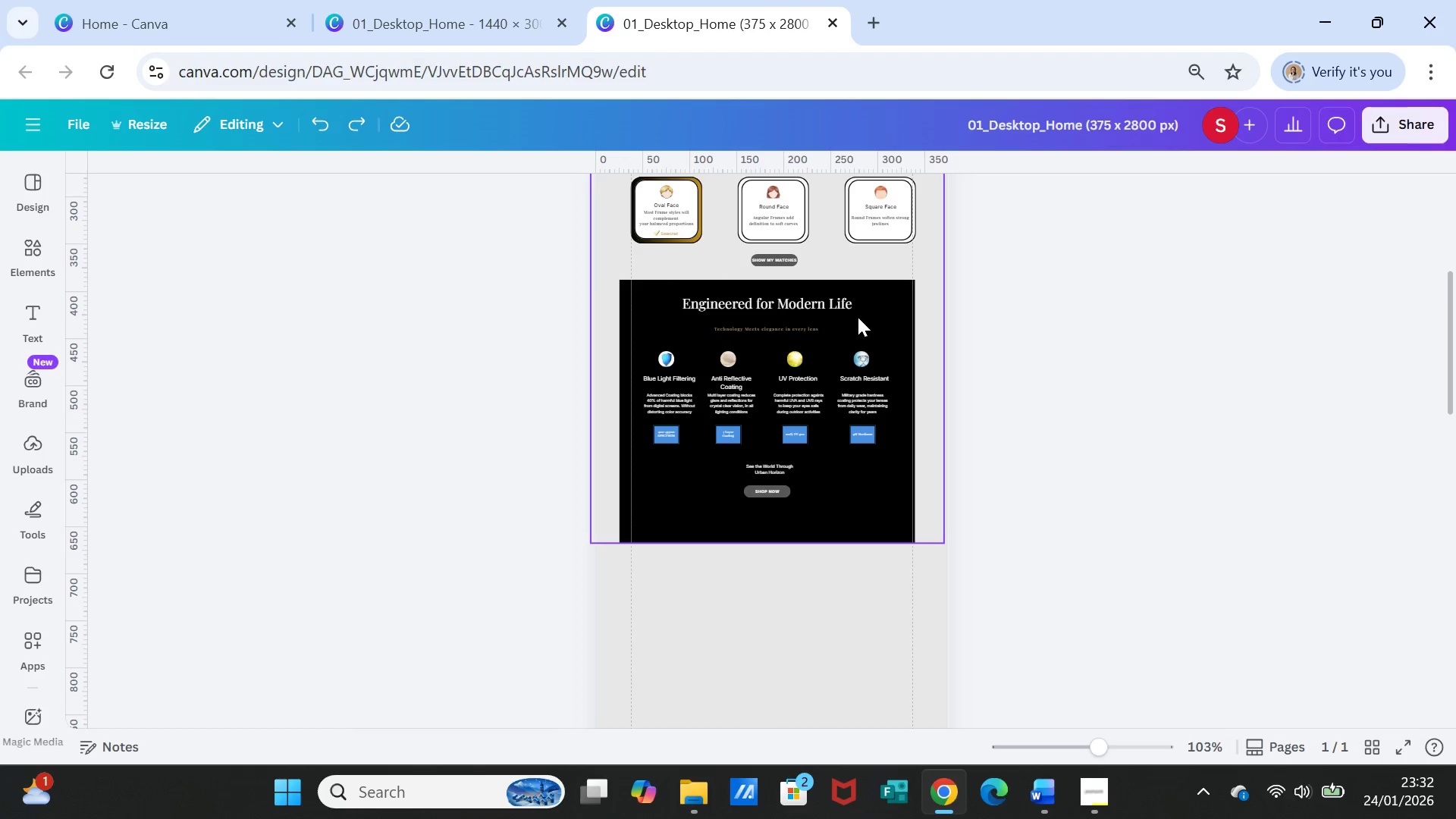 
left_click_drag(start_coordinate=[861, 318], to_coordinate=[855, 422])
 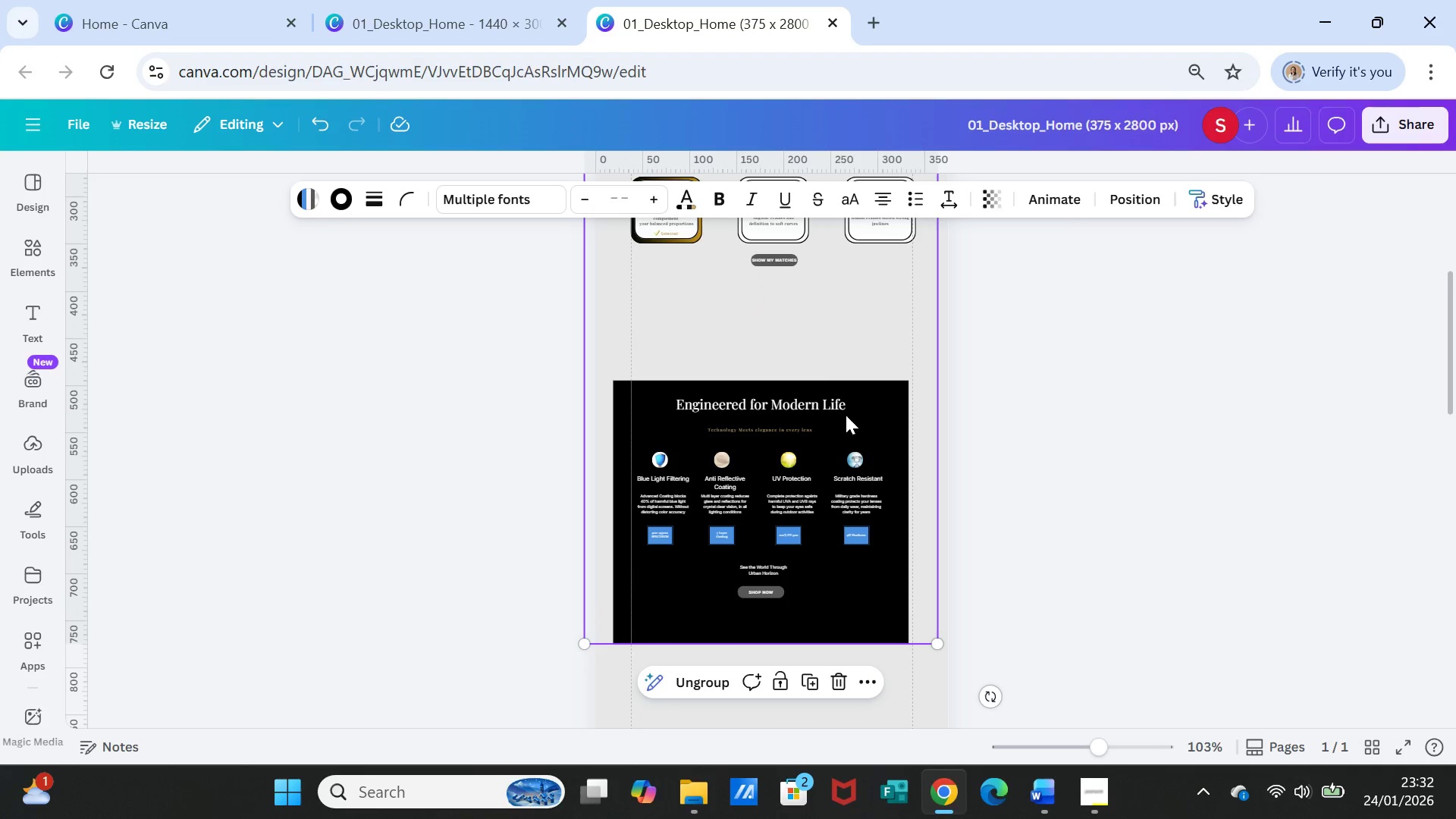 
left_click_drag(start_coordinate=[846, 415], to_coordinate=[849, 440])
 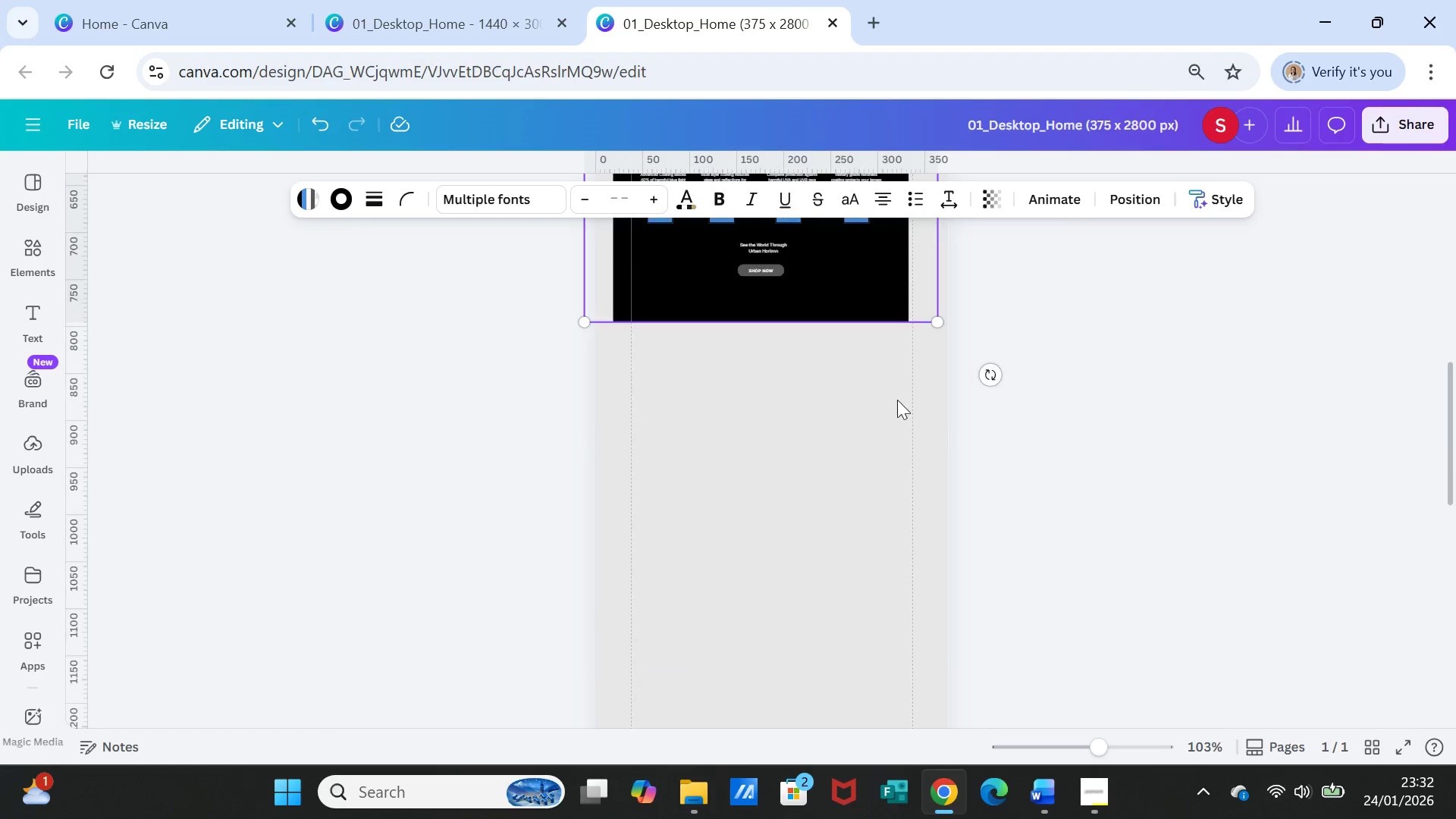 
scroll: coordinate [897, 400], scroll_direction: down, amount: 3.0
 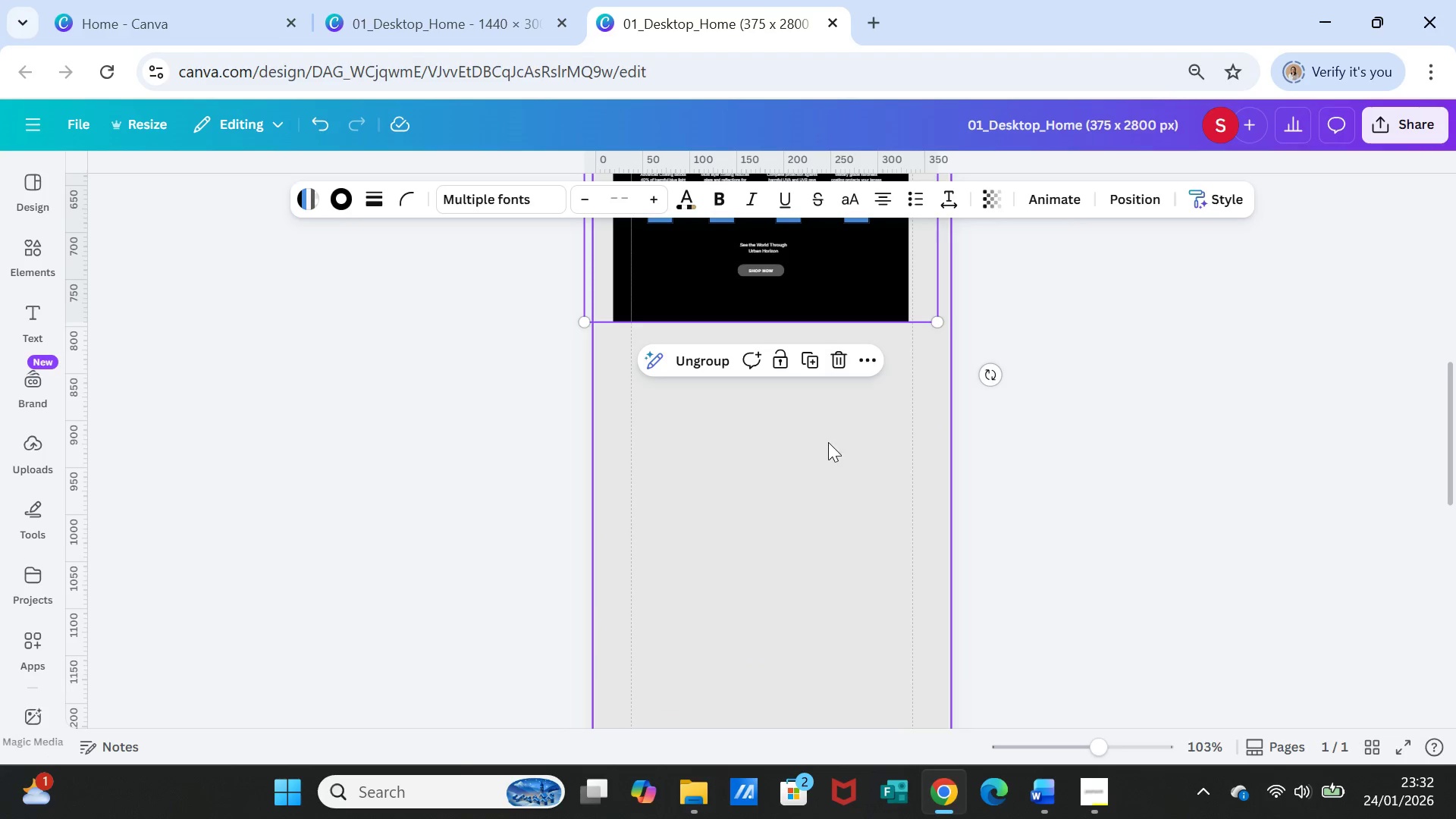 
left_click([828, 442])
 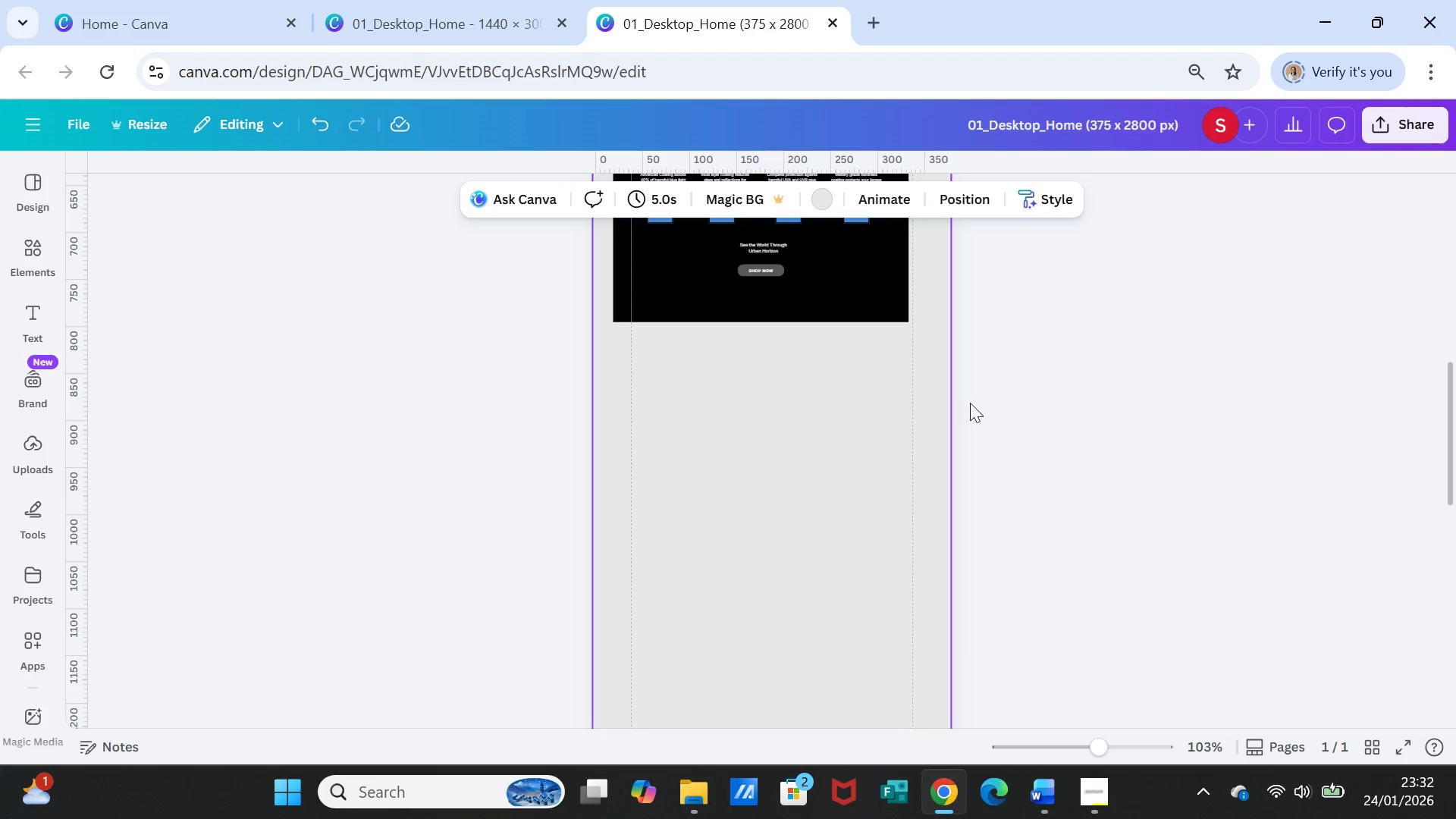 
scroll: coordinate [972, 402], scroll_direction: up, amount: 5.0
 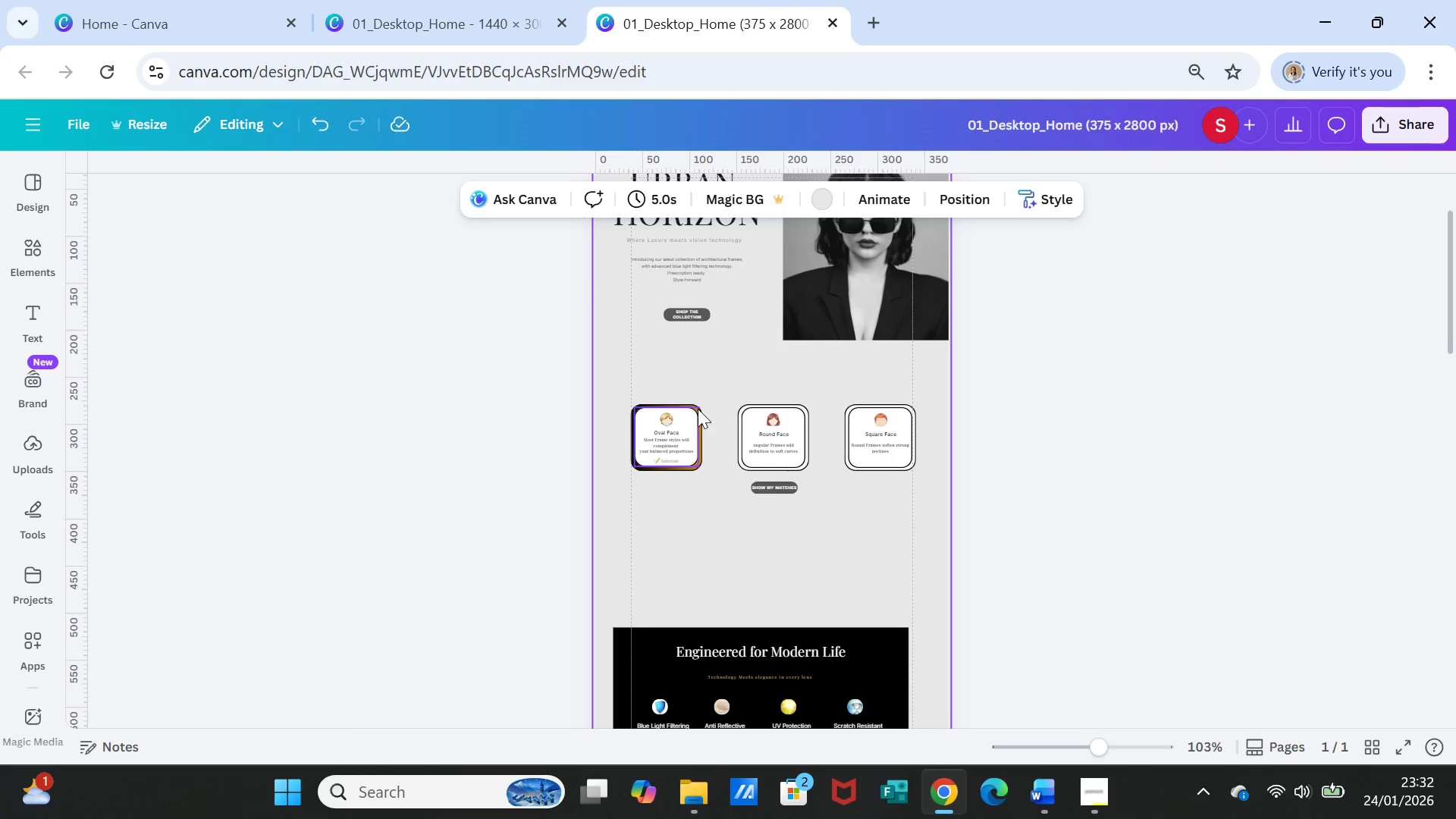 
left_click_drag(start_coordinate=[1097, 752], to_coordinate=[1134, 752])
 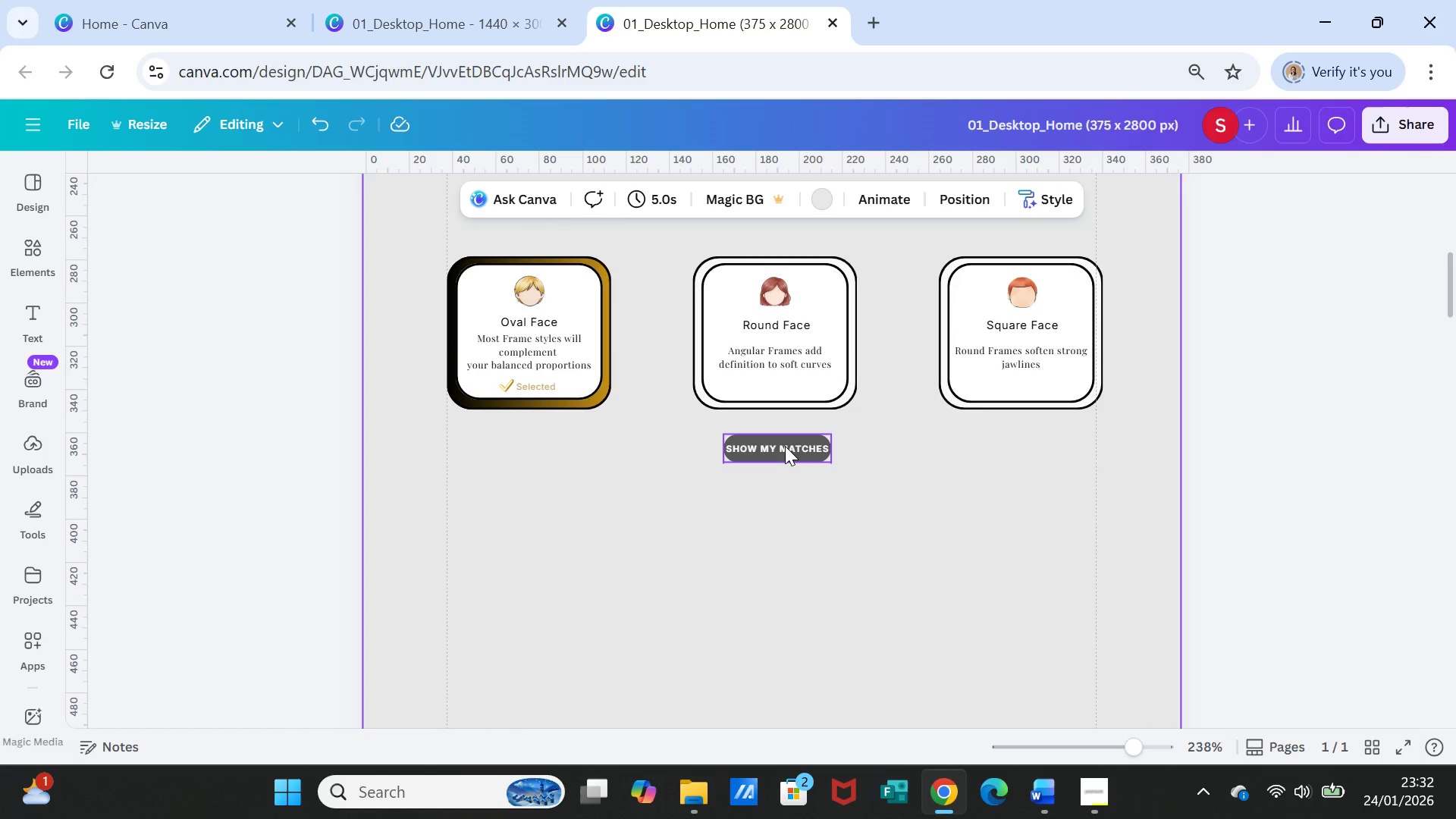 
left_click_drag(start_coordinate=[785, 446], to_coordinate=[789, 558])
 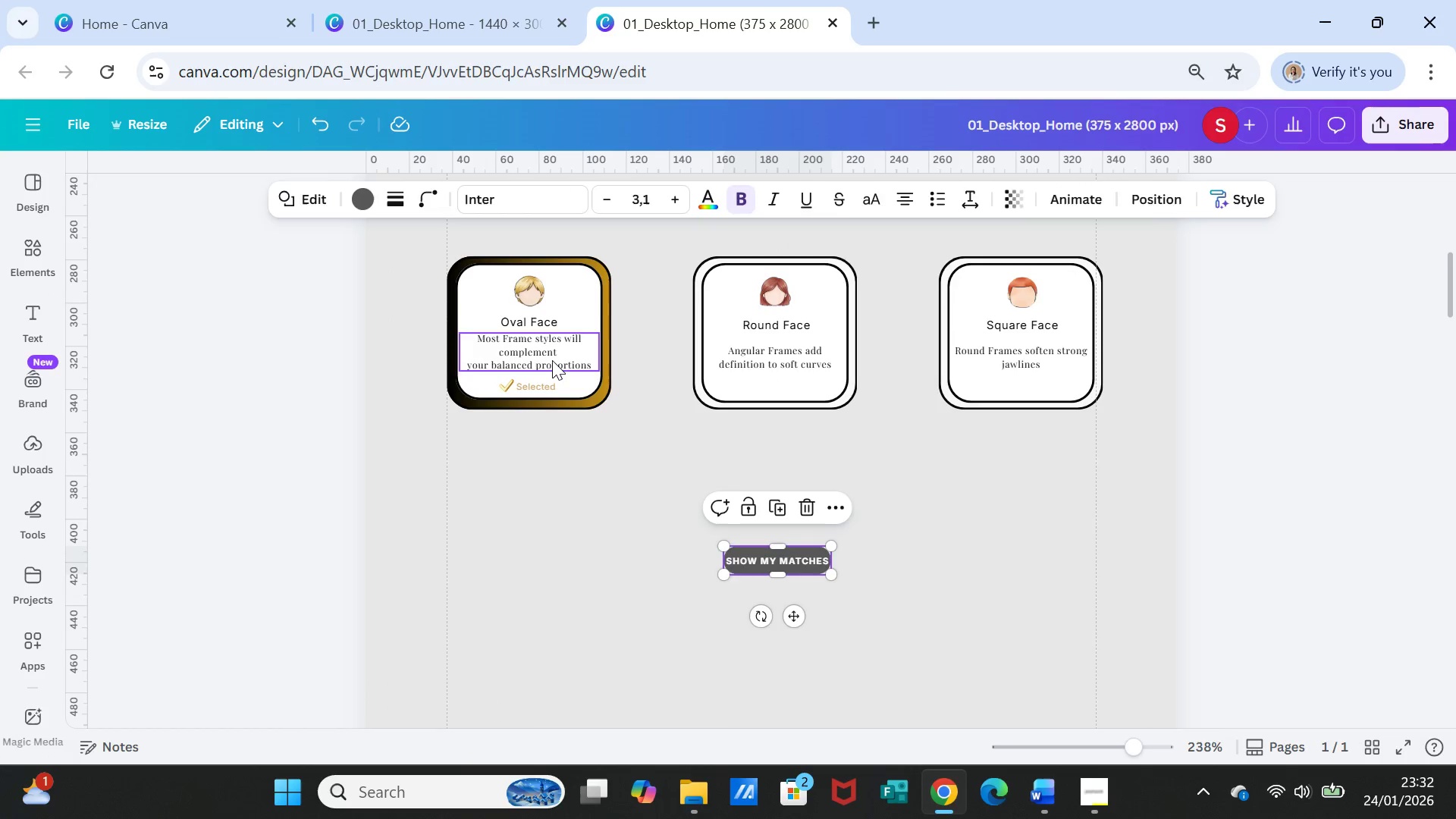 
left_click([552, 360])
 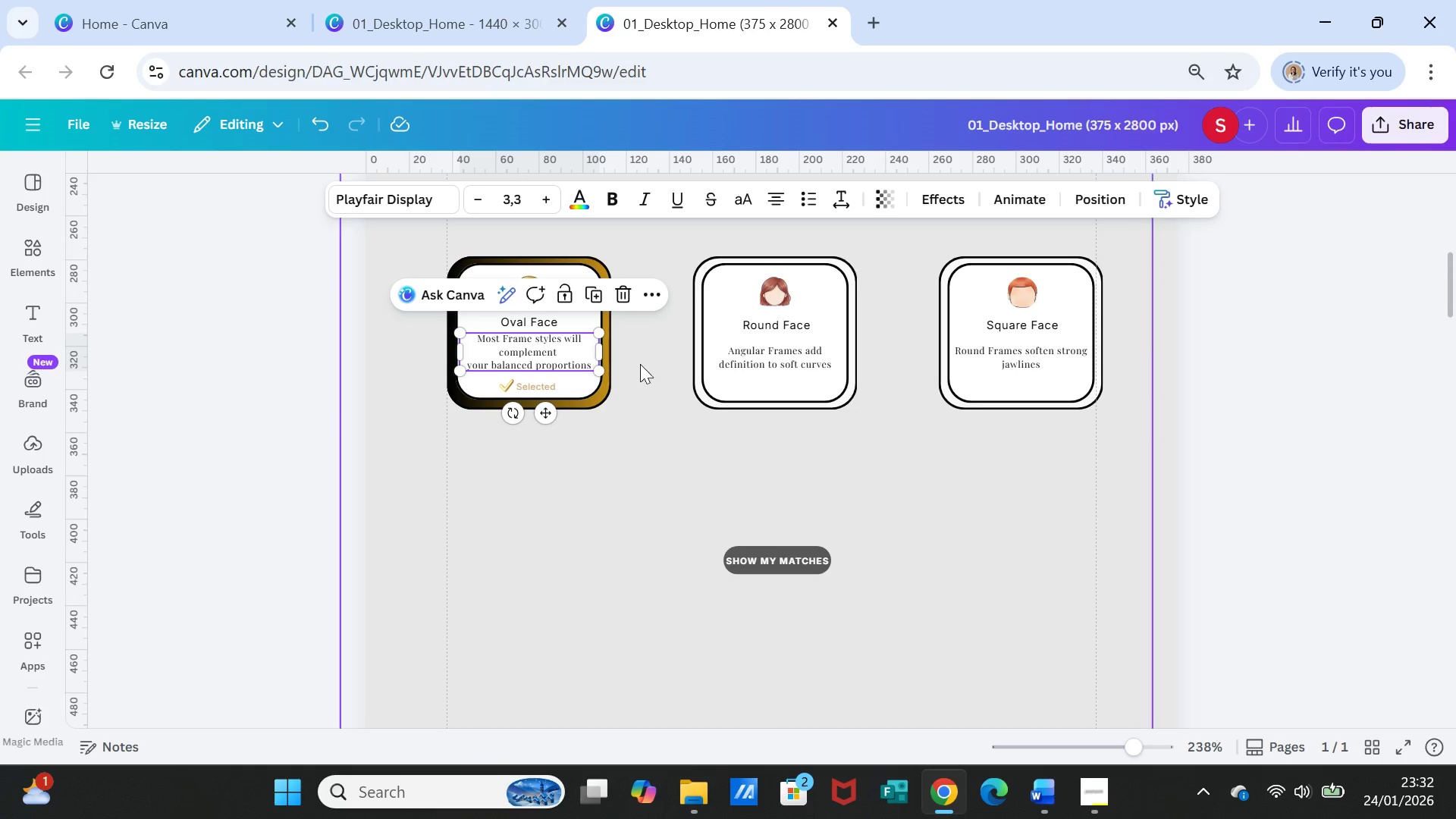 
left_click([646, 367])
 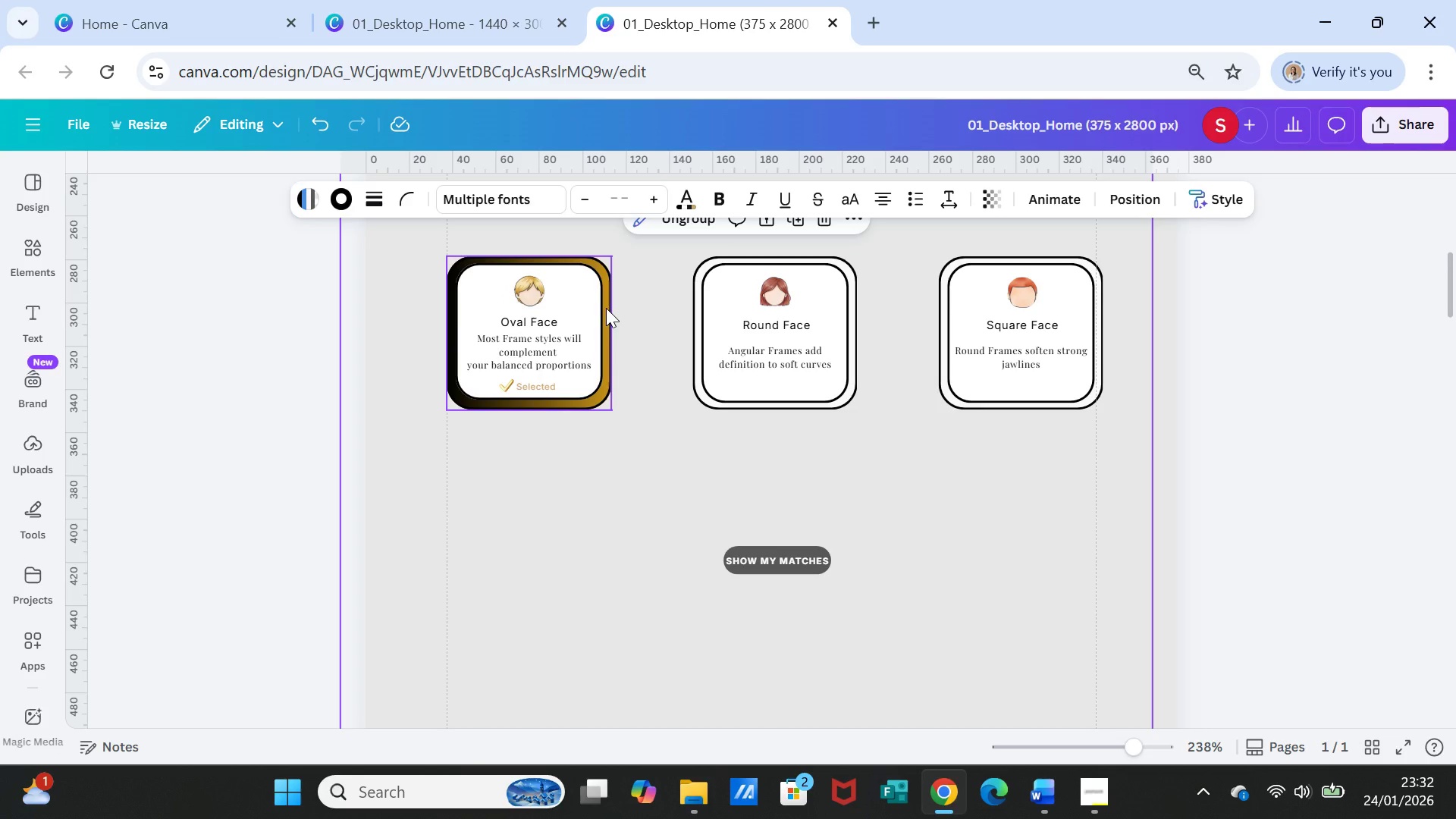 
left_click([606, 308])
 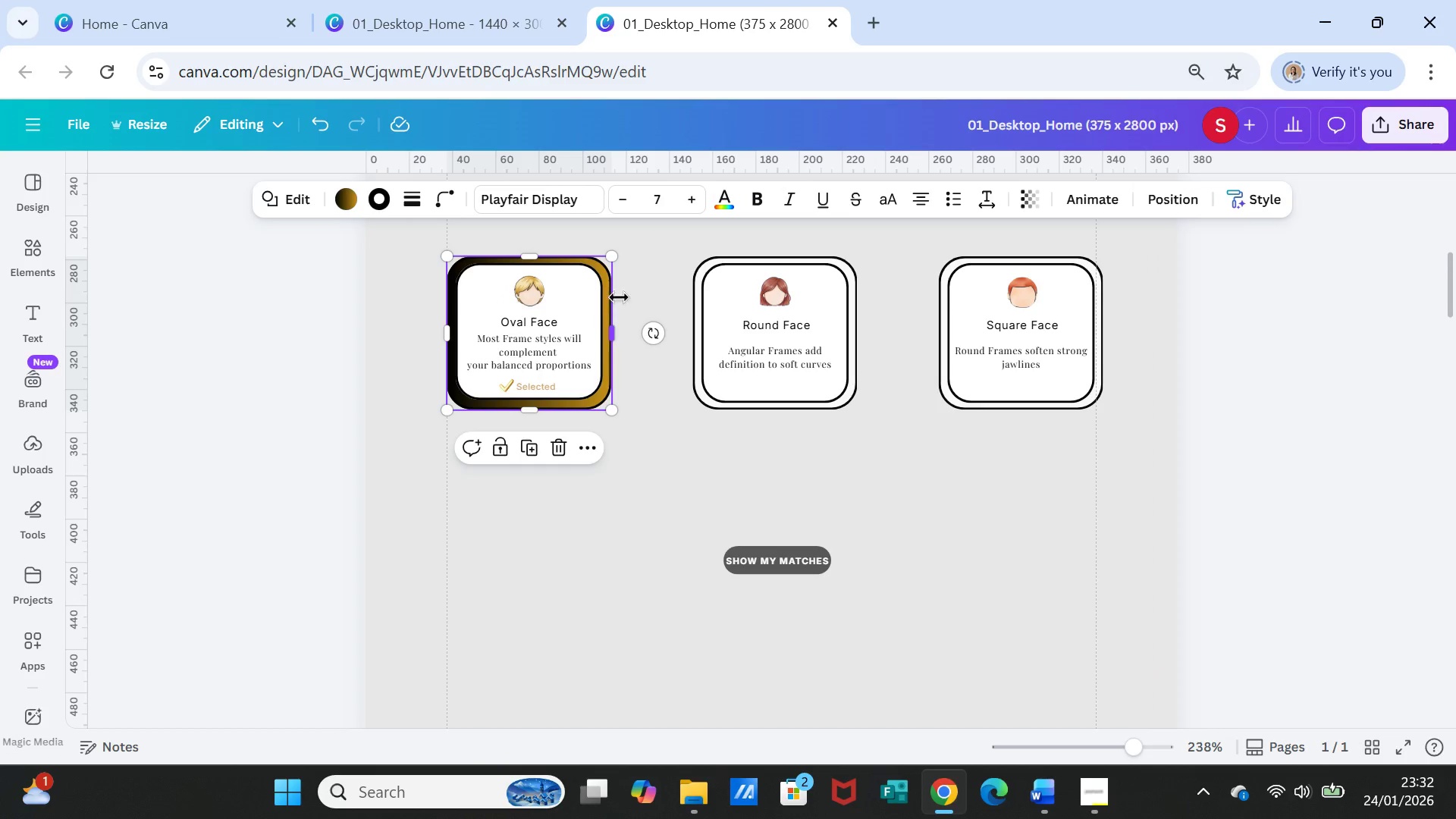 
hold_key(key=ShiftLeft, duration=6.92)
left_click([570, 274])
 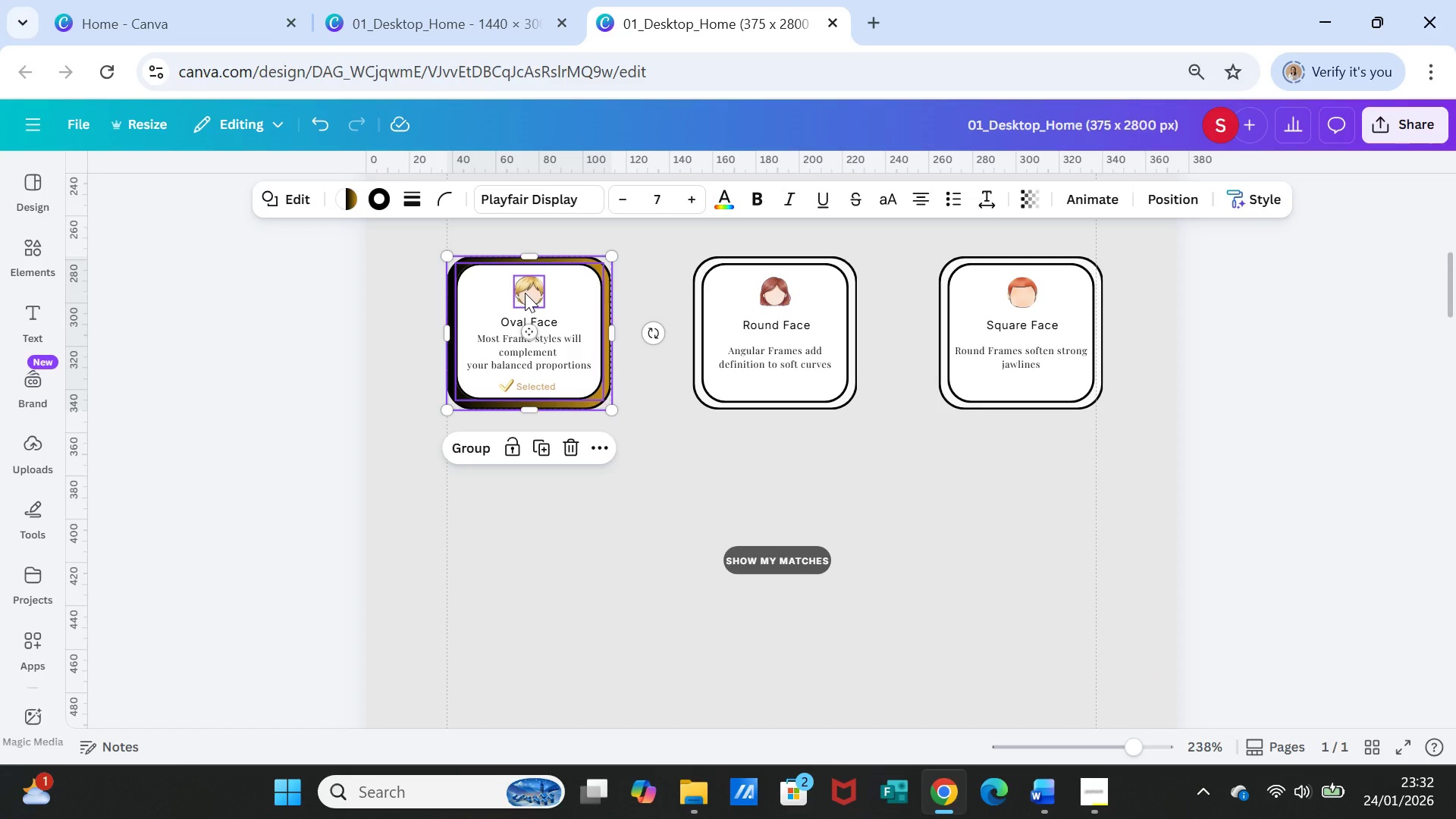 
left_click([525, 293])
 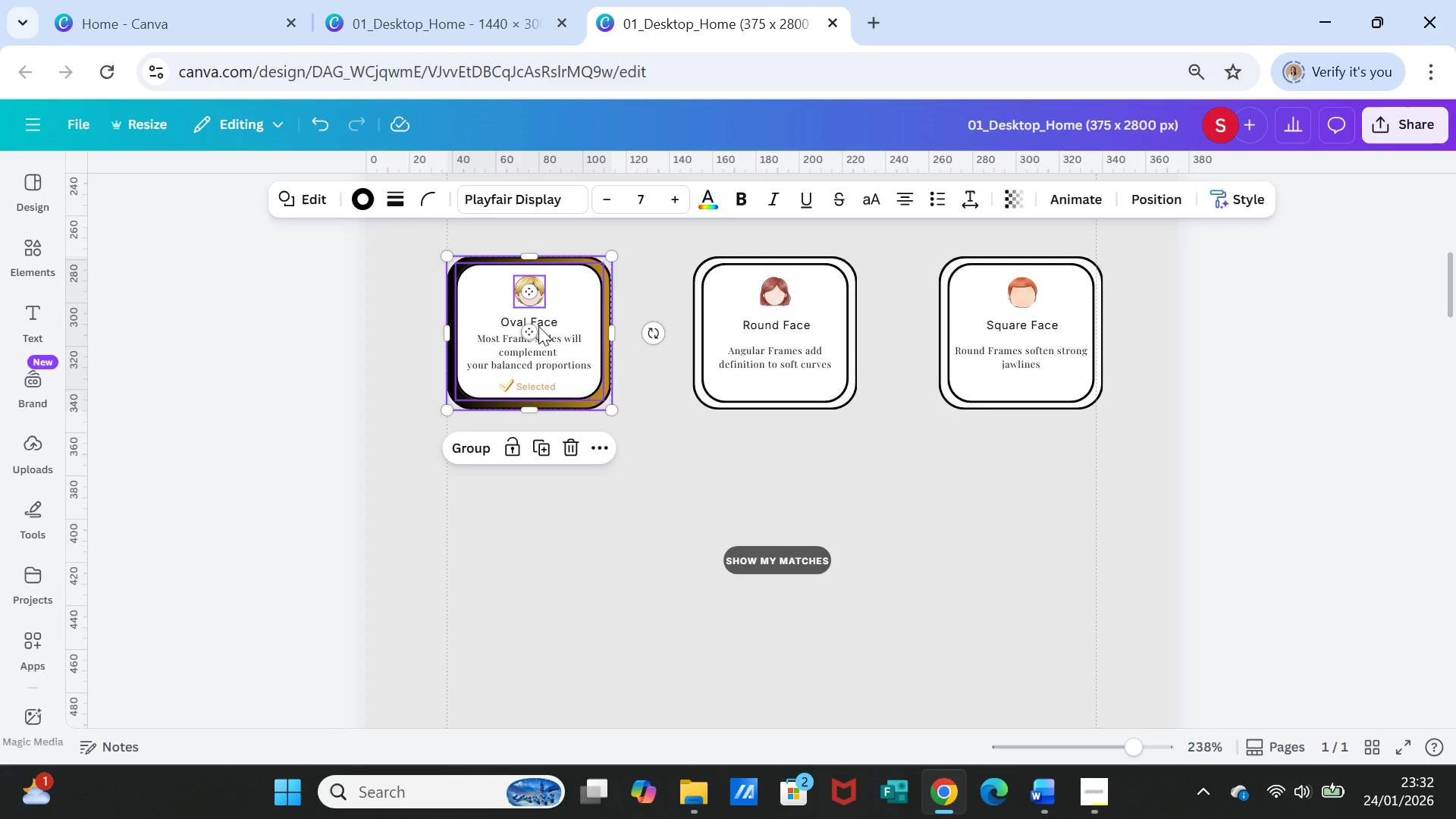 
left_click([538, 326])
 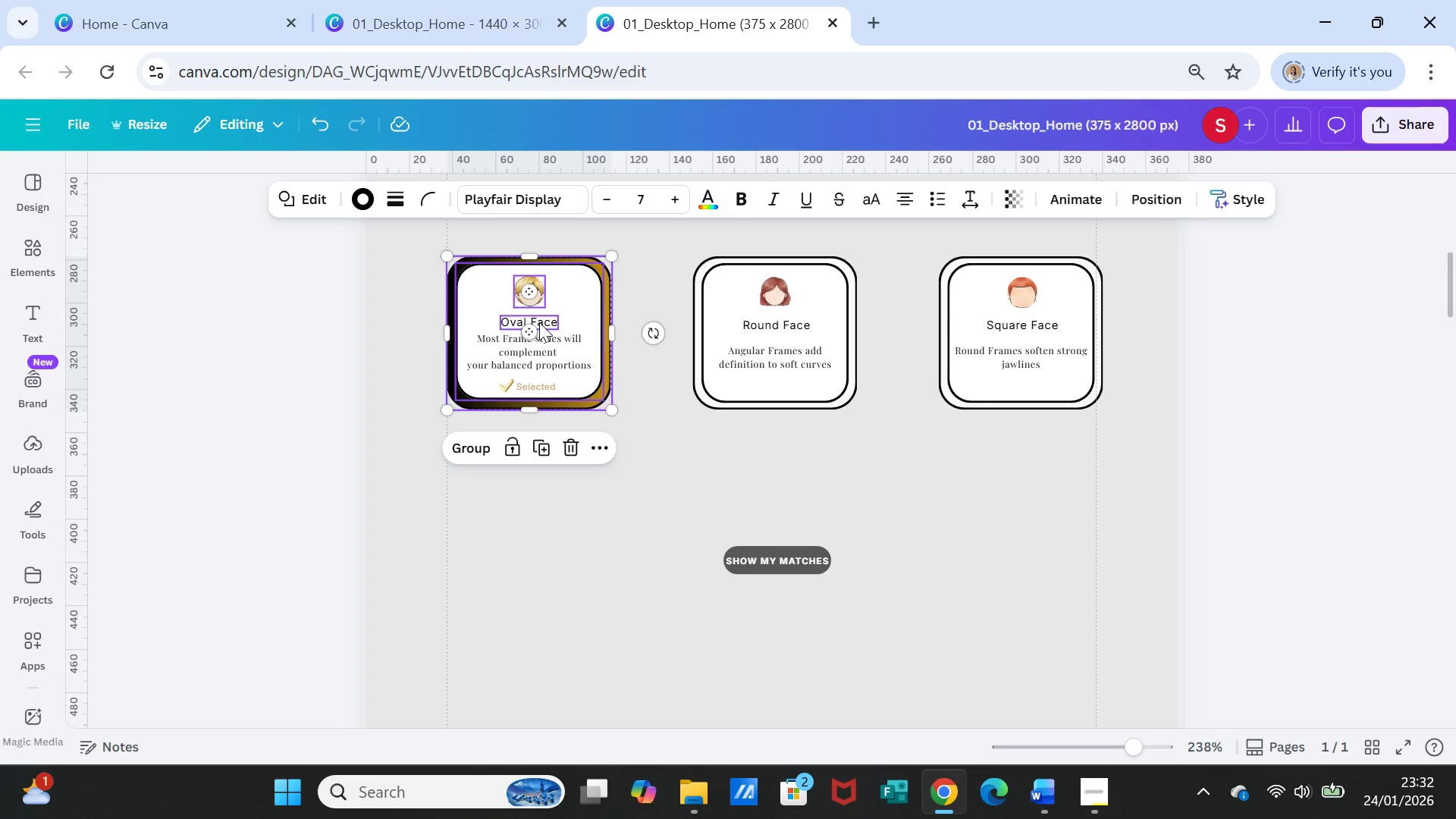 
left_click([539, 322])
 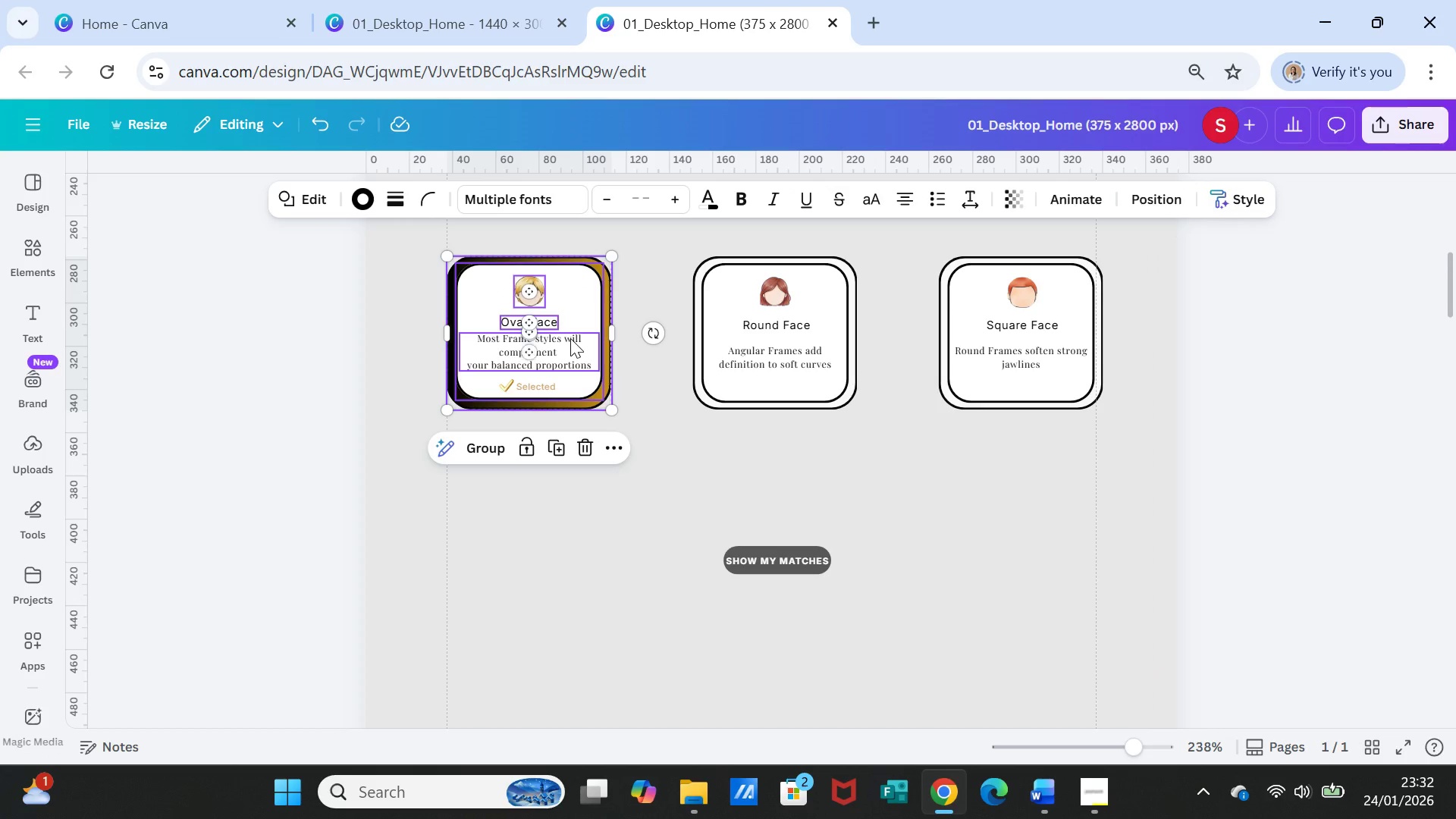 
left_click([570, 338])
 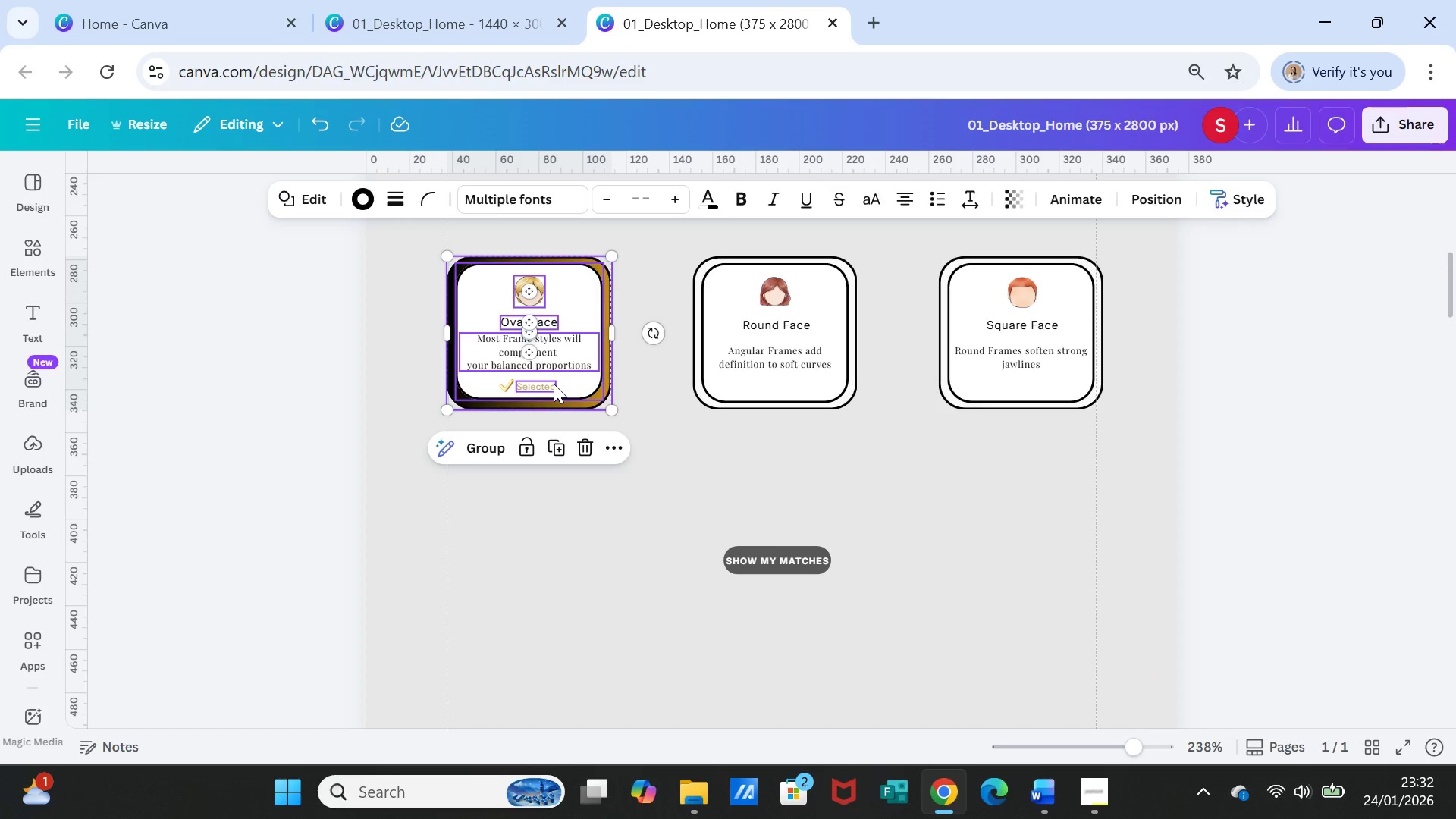 
left_click([554, 384])
 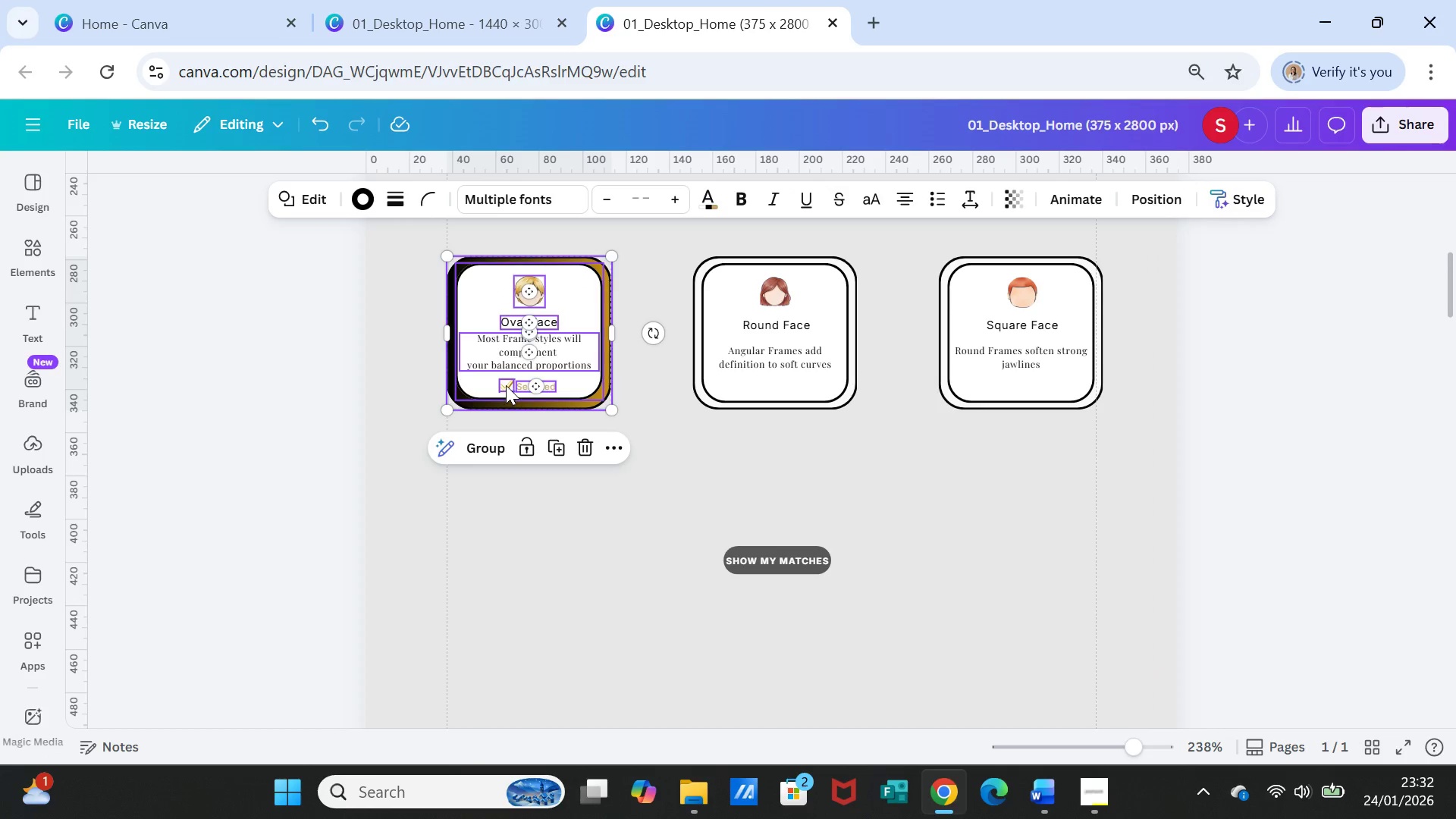 
left_click([506, 385])
 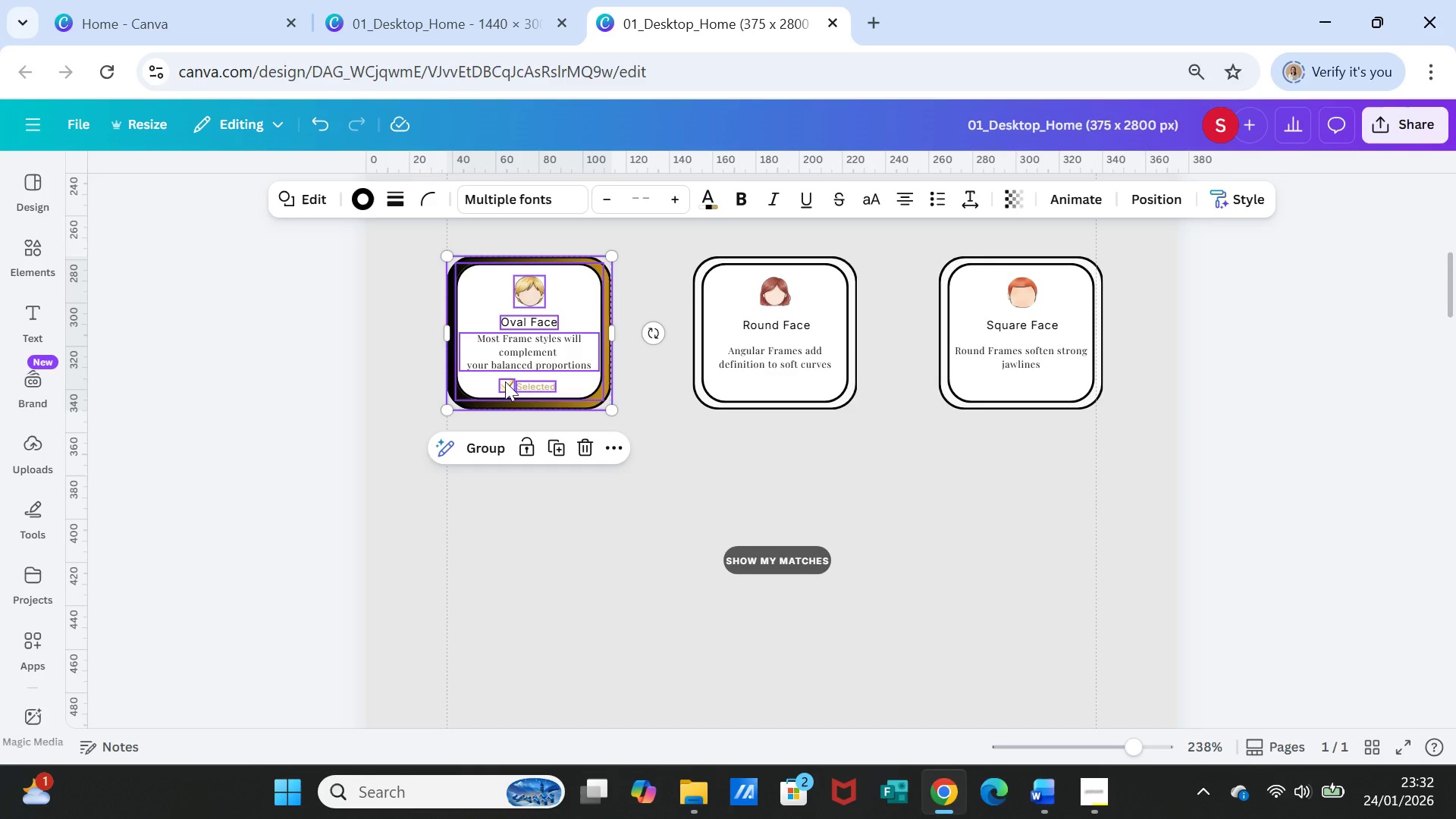 
right_click([505, 381])
 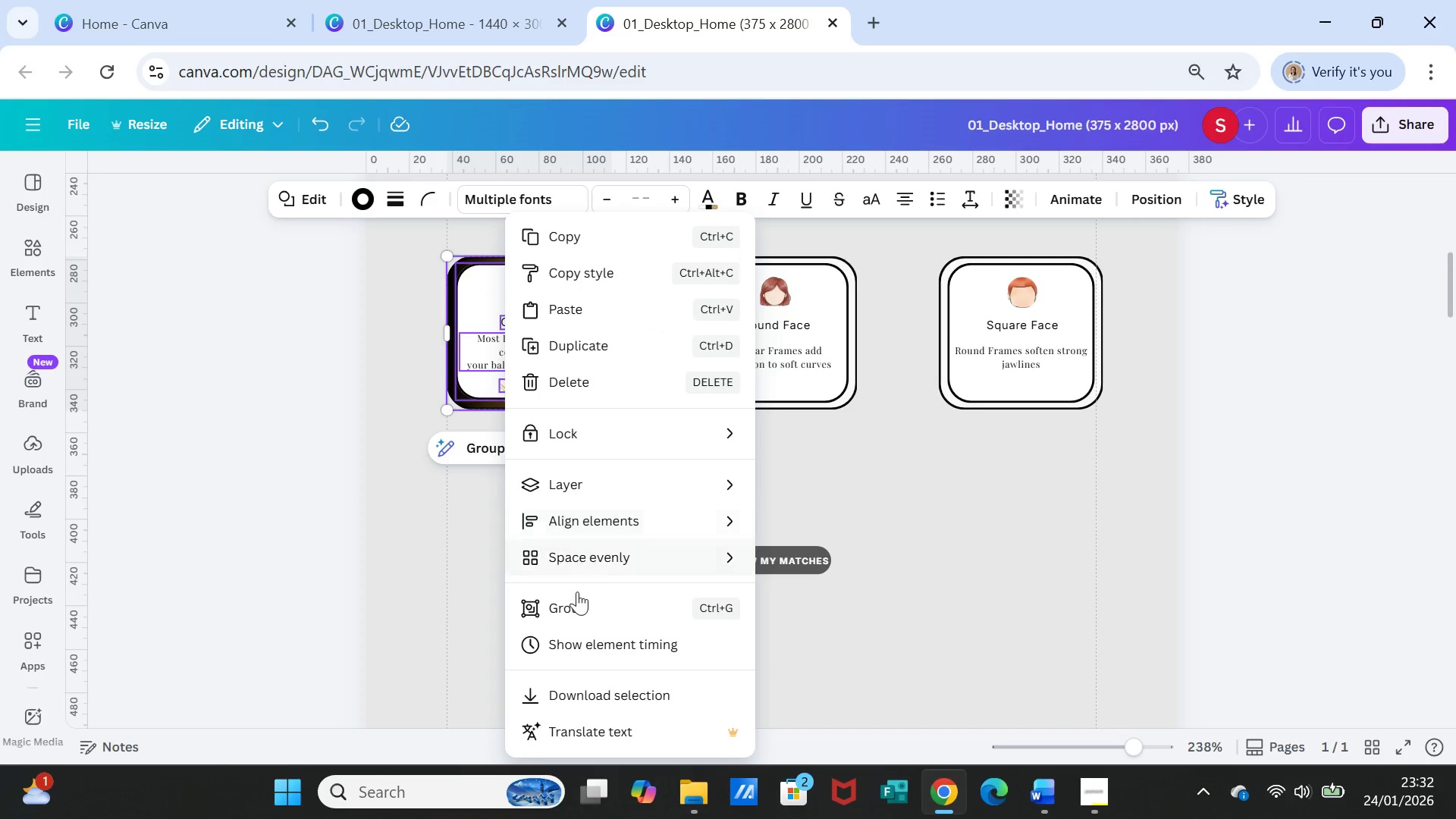 
left_click([572, 604])
 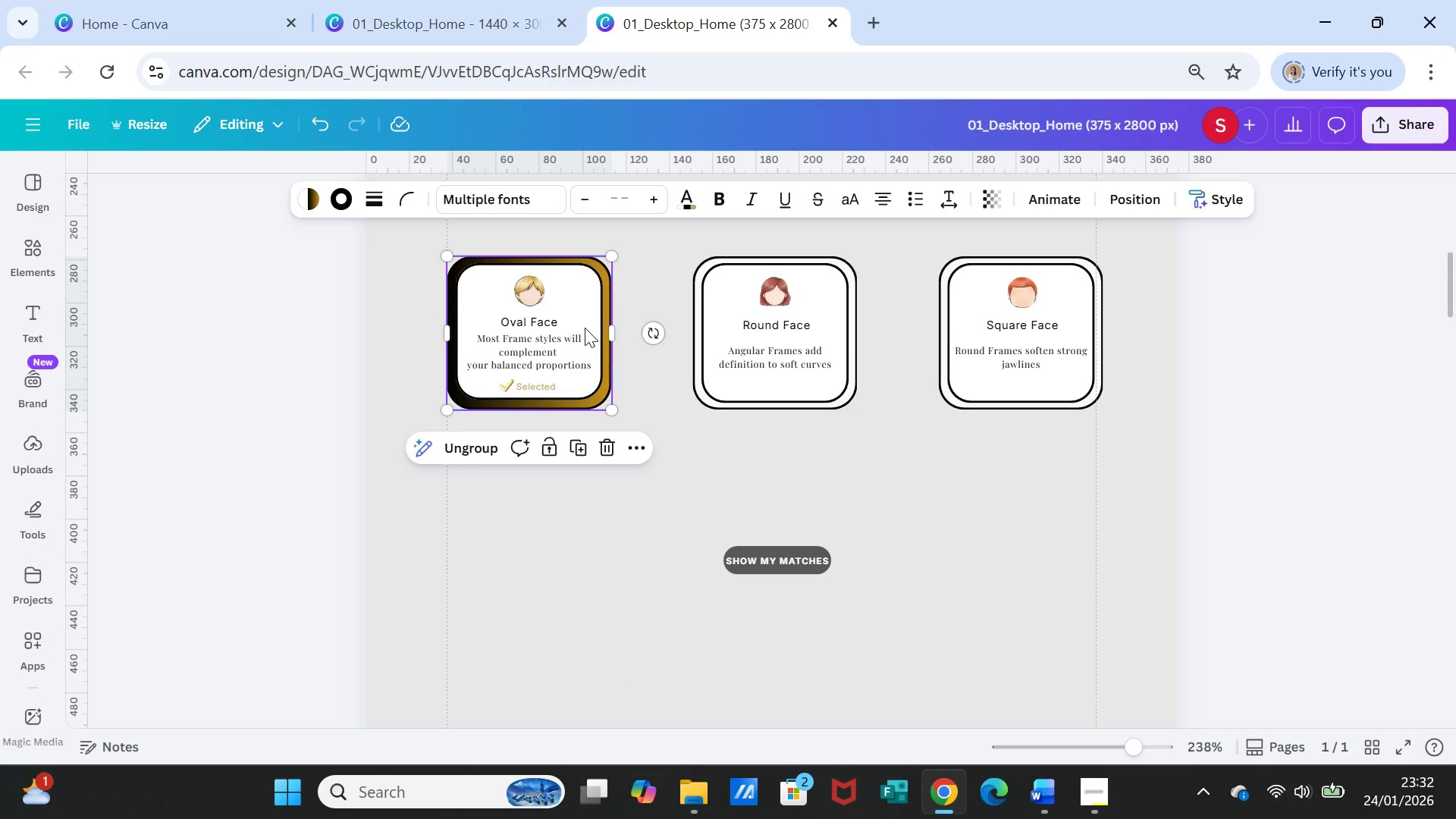 
left_click_drag(start_coordinate=[585, 325], to_coordinate=[586, 439])
 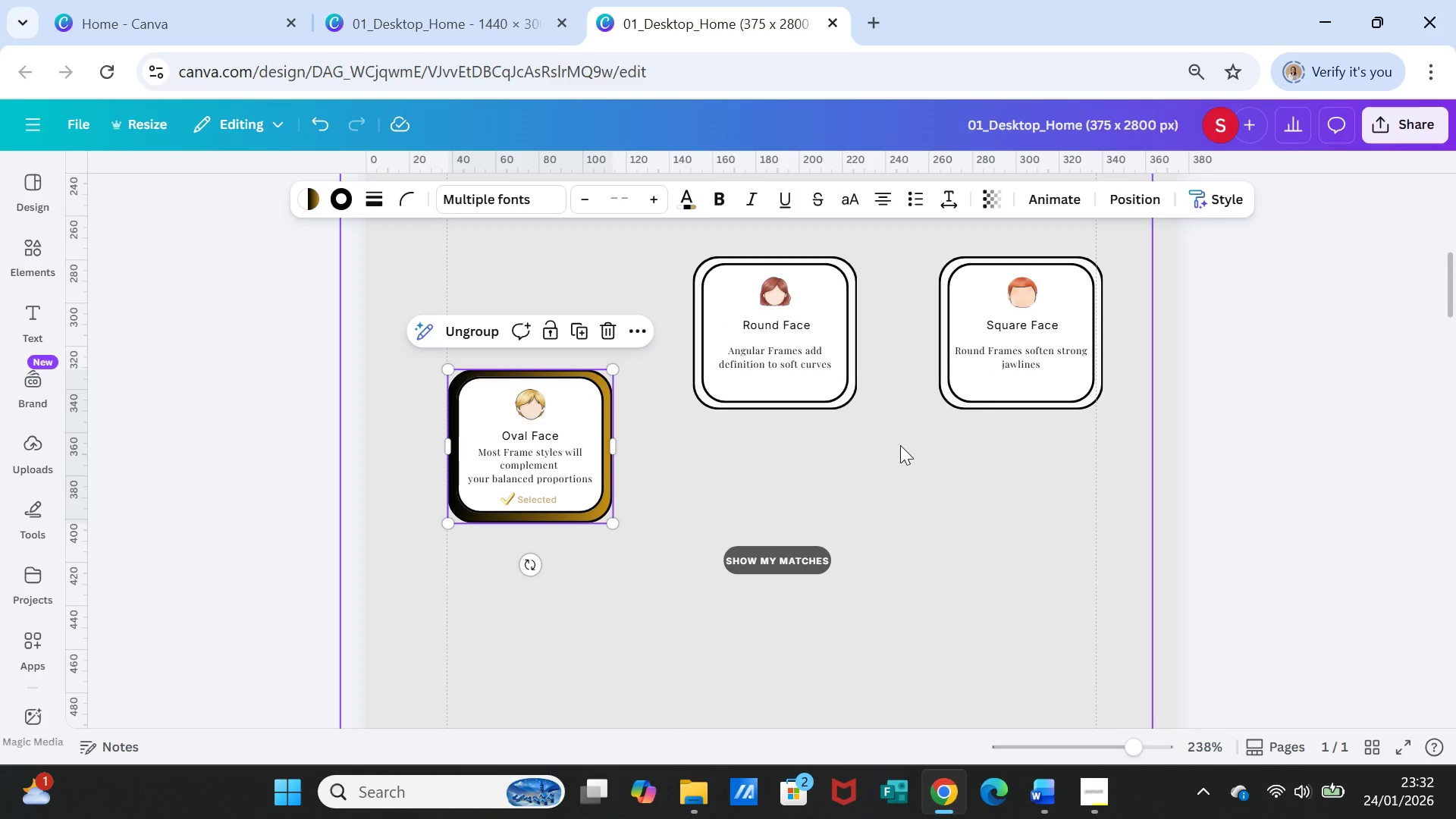 
left_click([900, 445])
 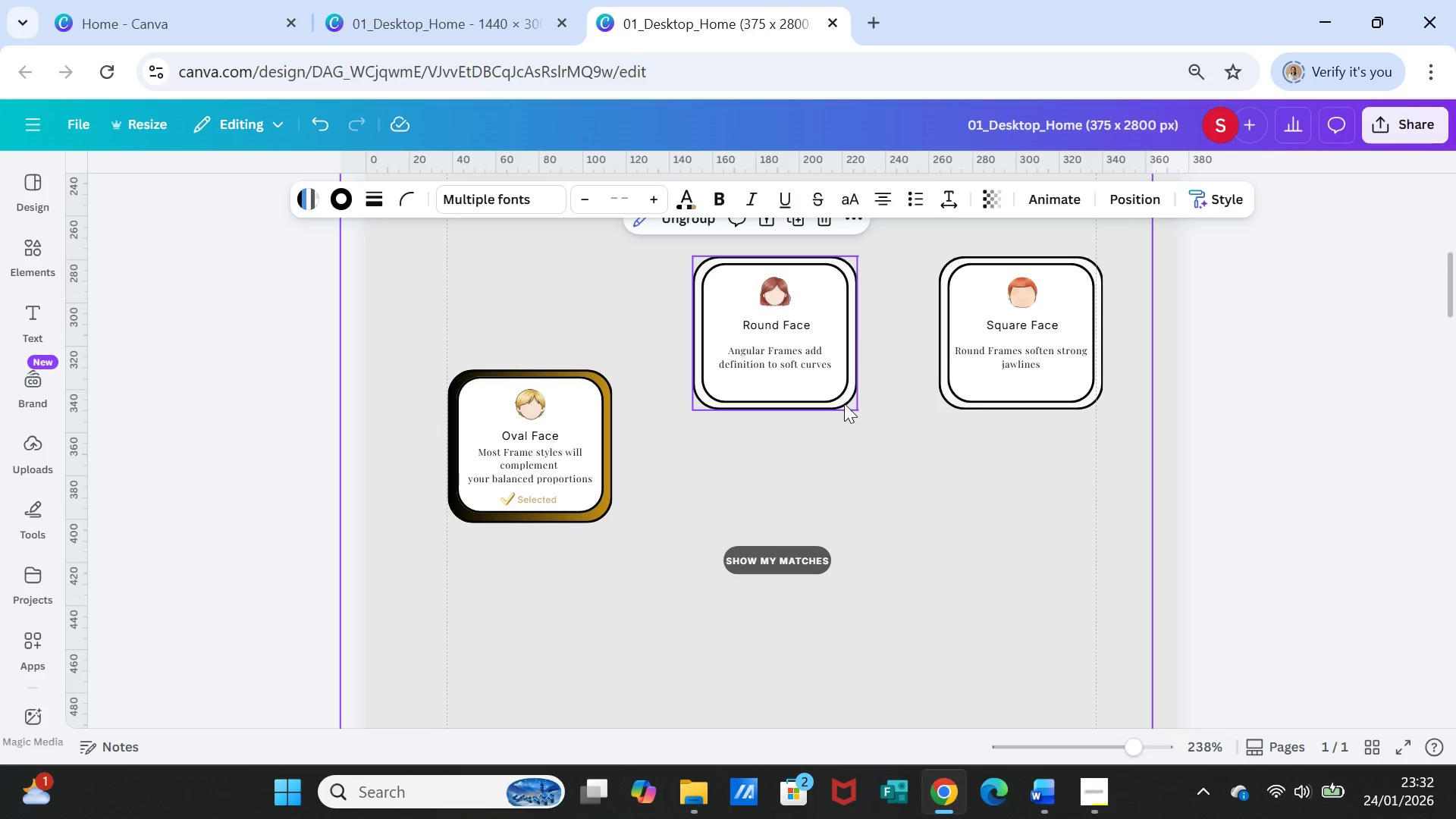 
wait(5.53)
 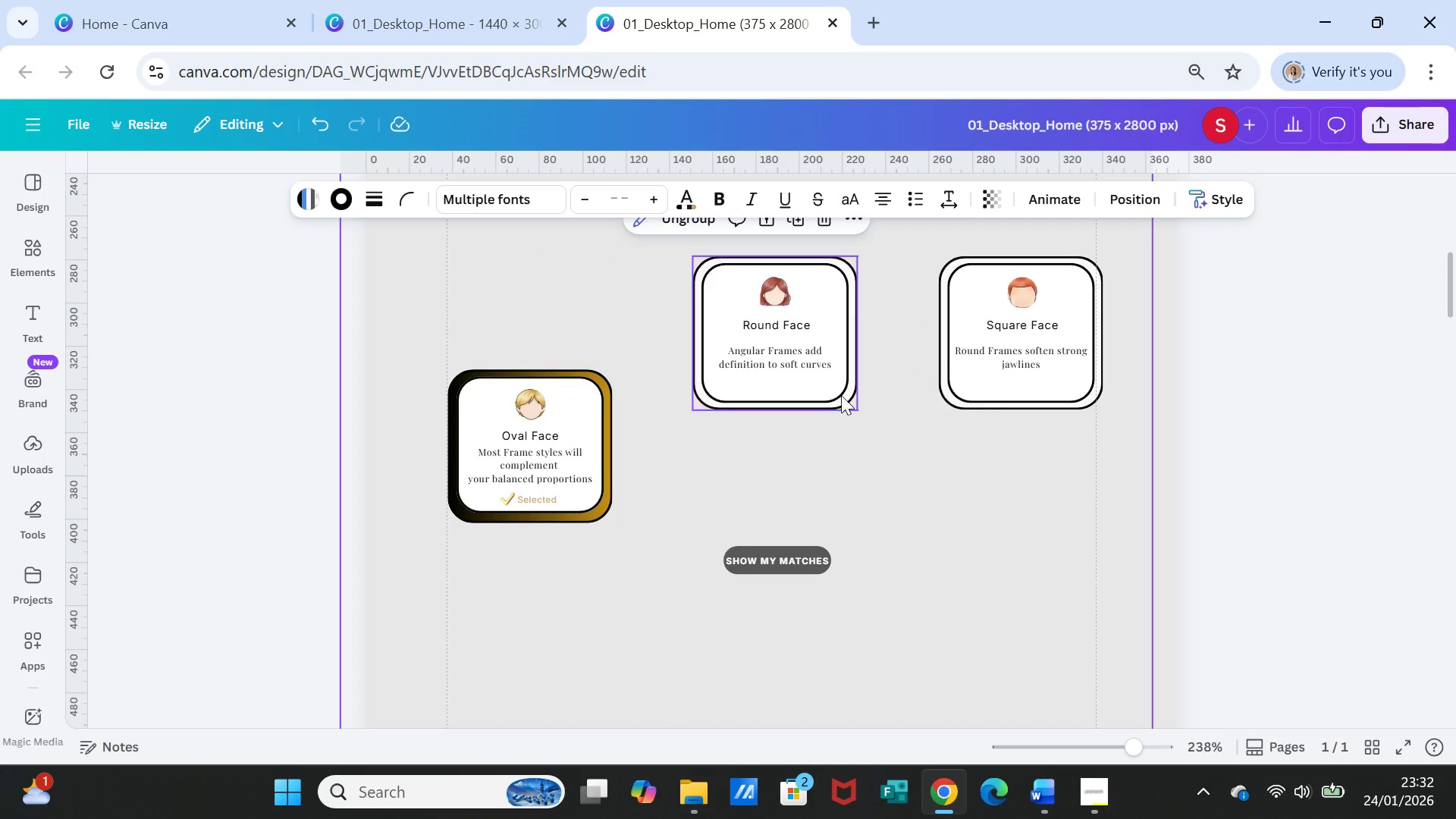 
left_click([849, 270])
 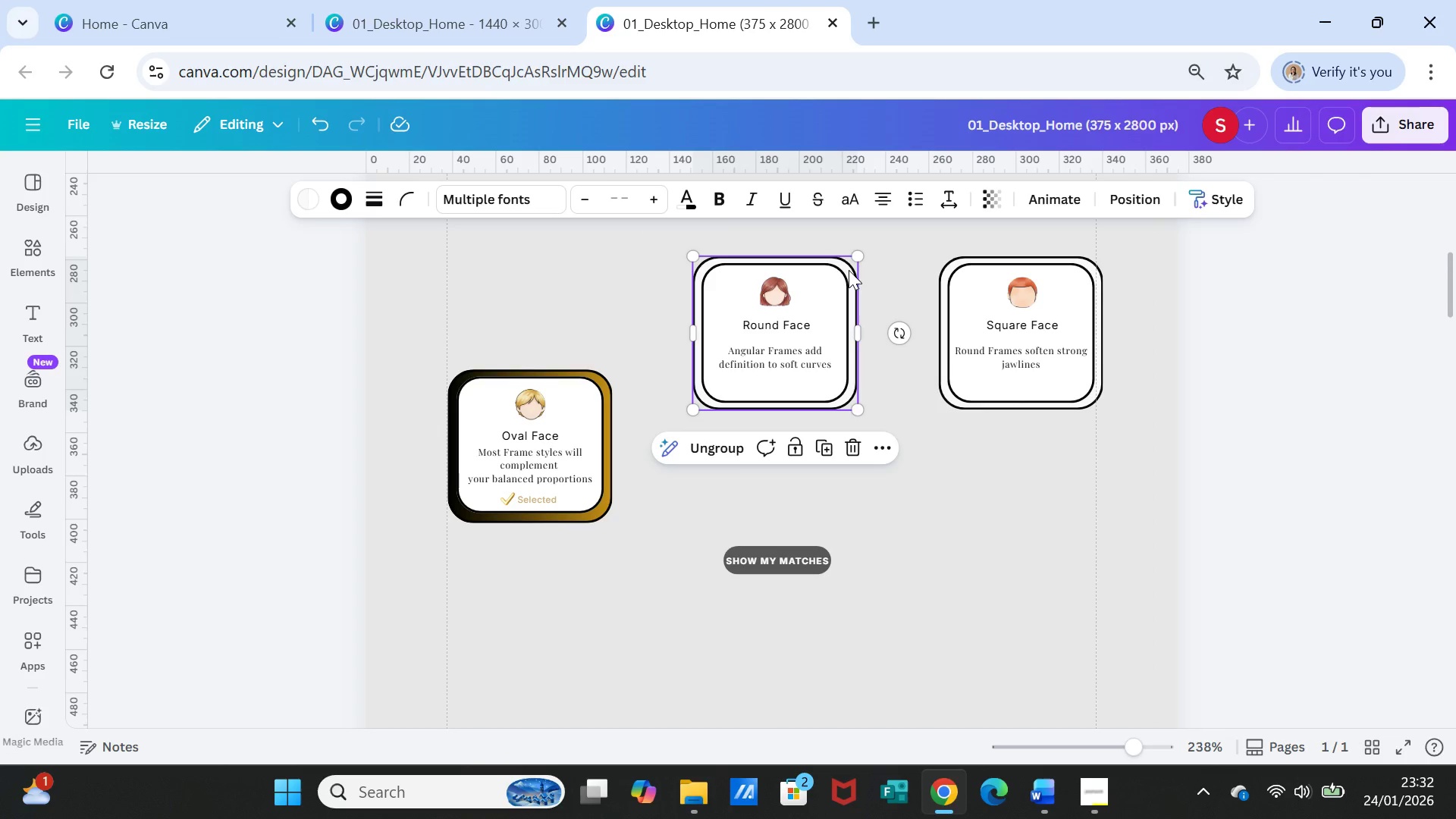 
hold_key(key=ShiftLeft, duration=2.41)
left_click([838, 269])
 